 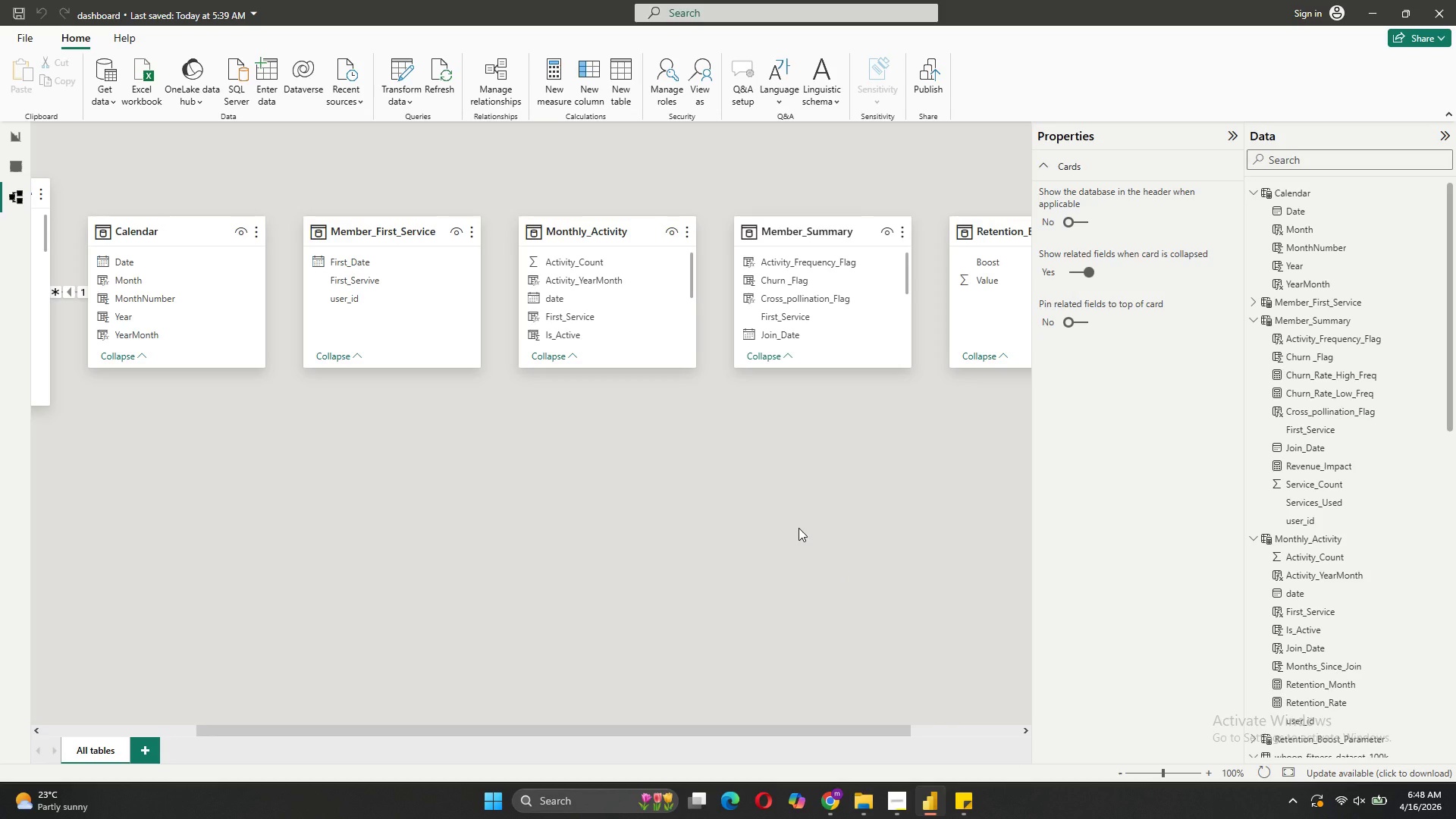 
left_click([772, 382])
 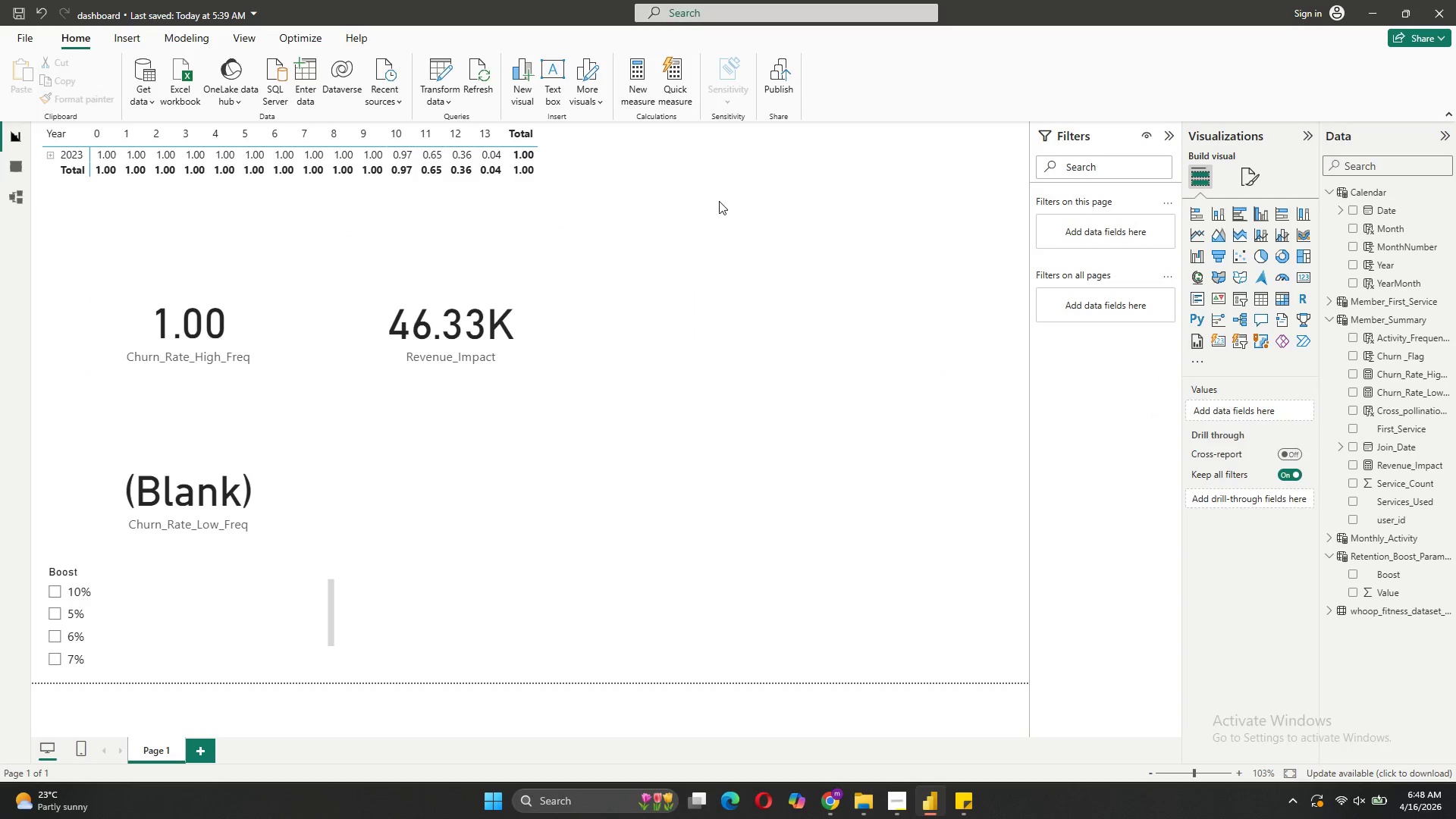 
left_click([723, 184])
 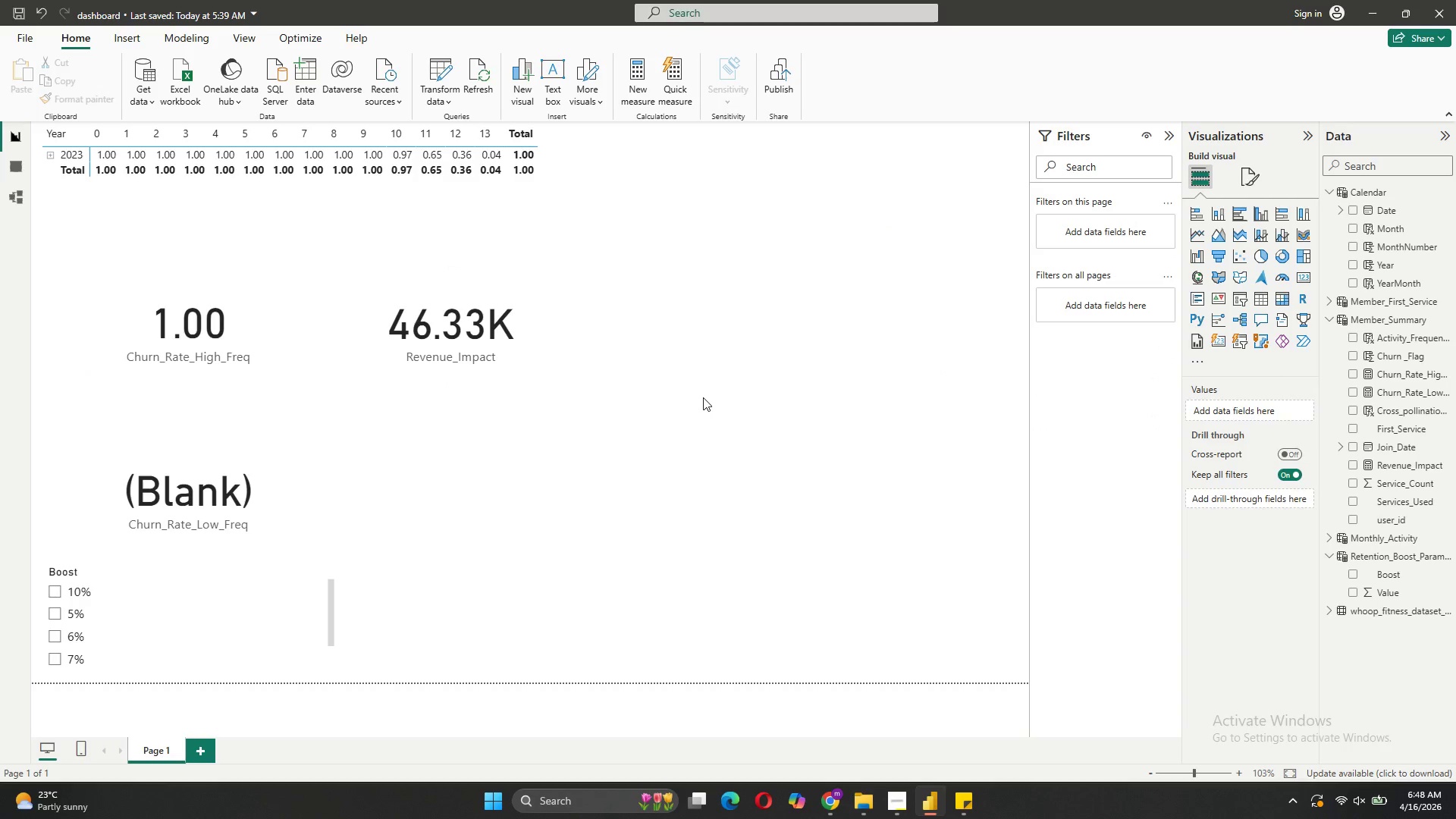 
wait(8.83)
 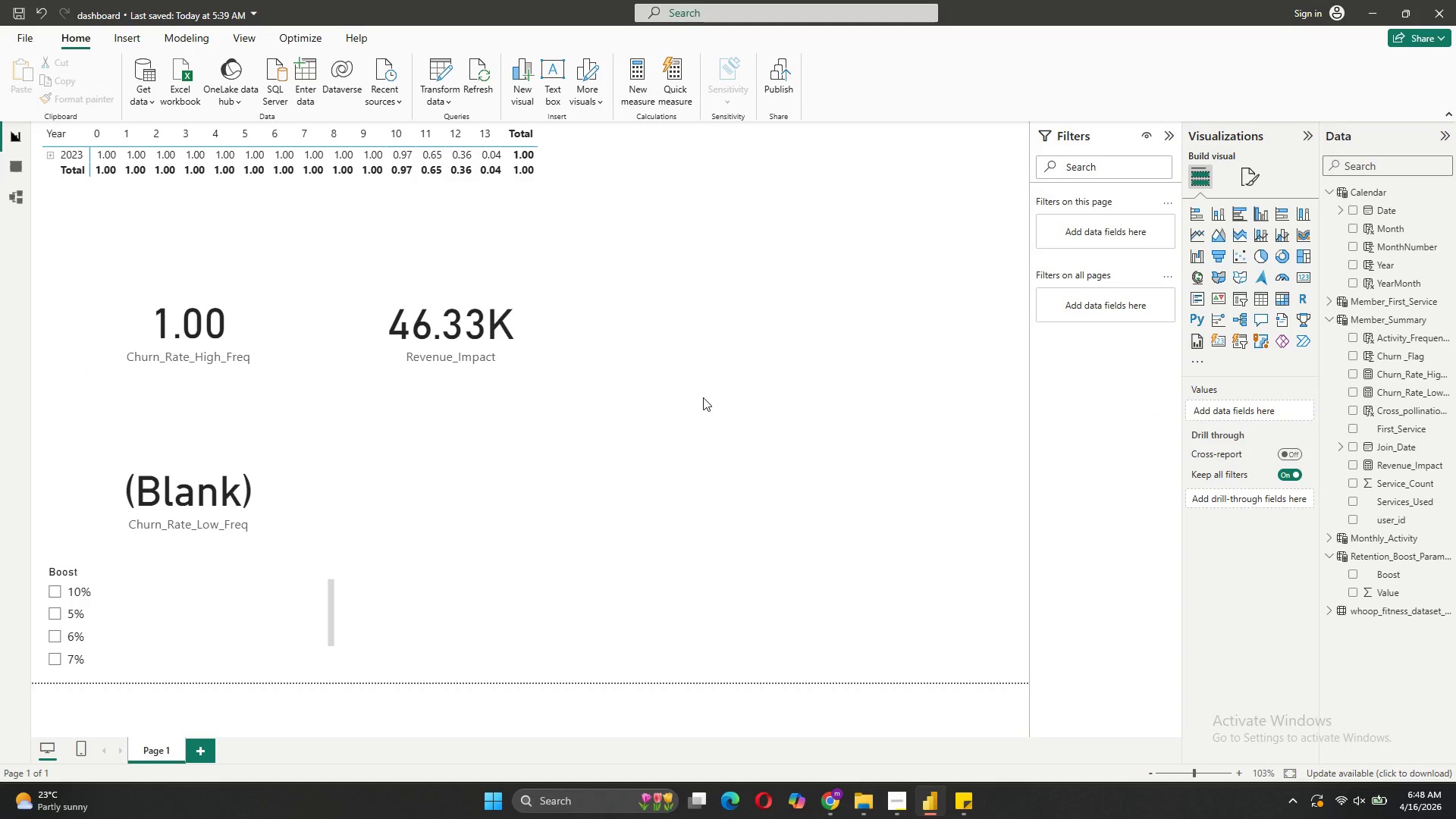 
left_click([602, 259])
 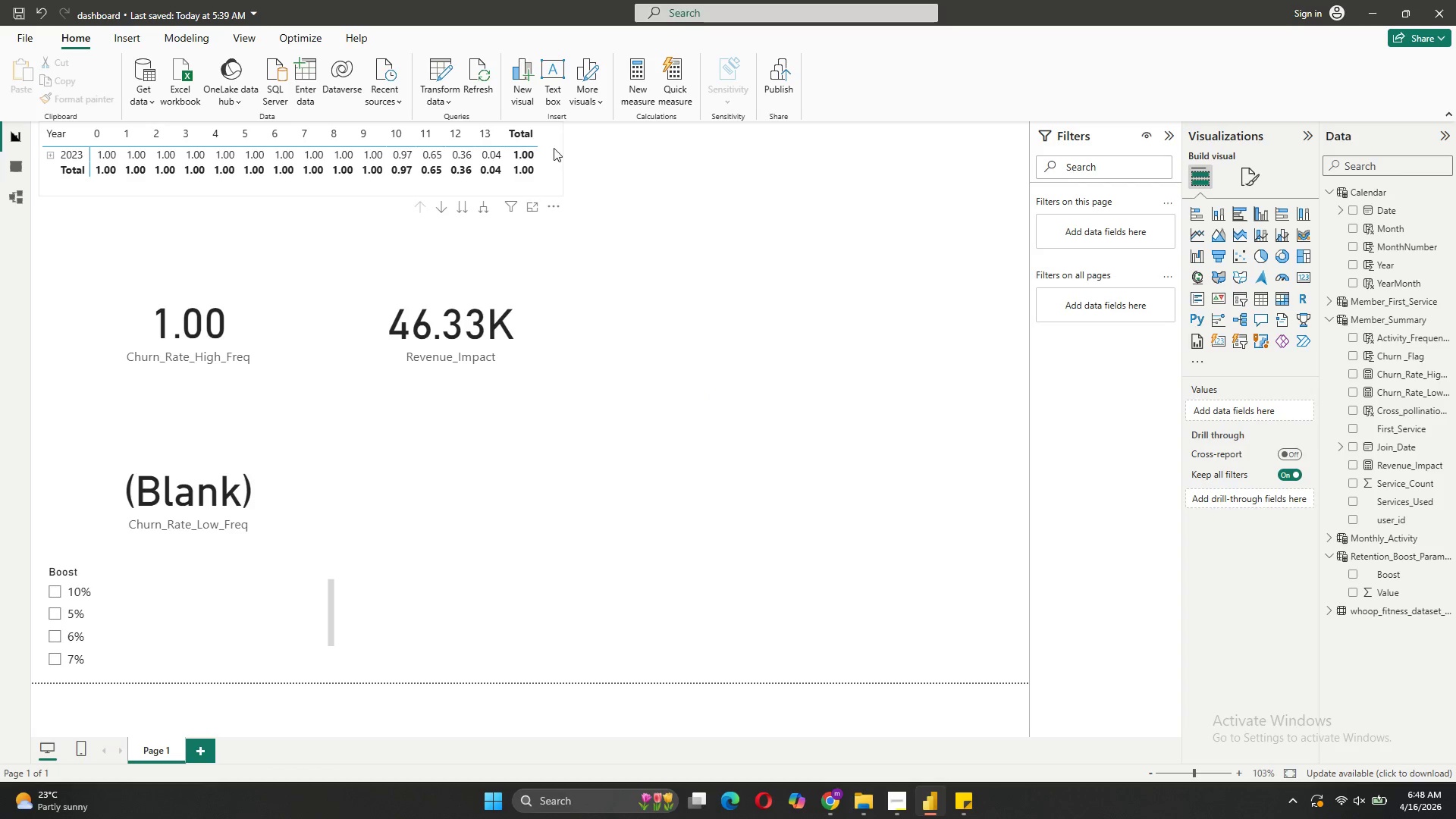 
left_click_drag(start_coordinate=[557, 146], to_coordinate=[669, 344])
 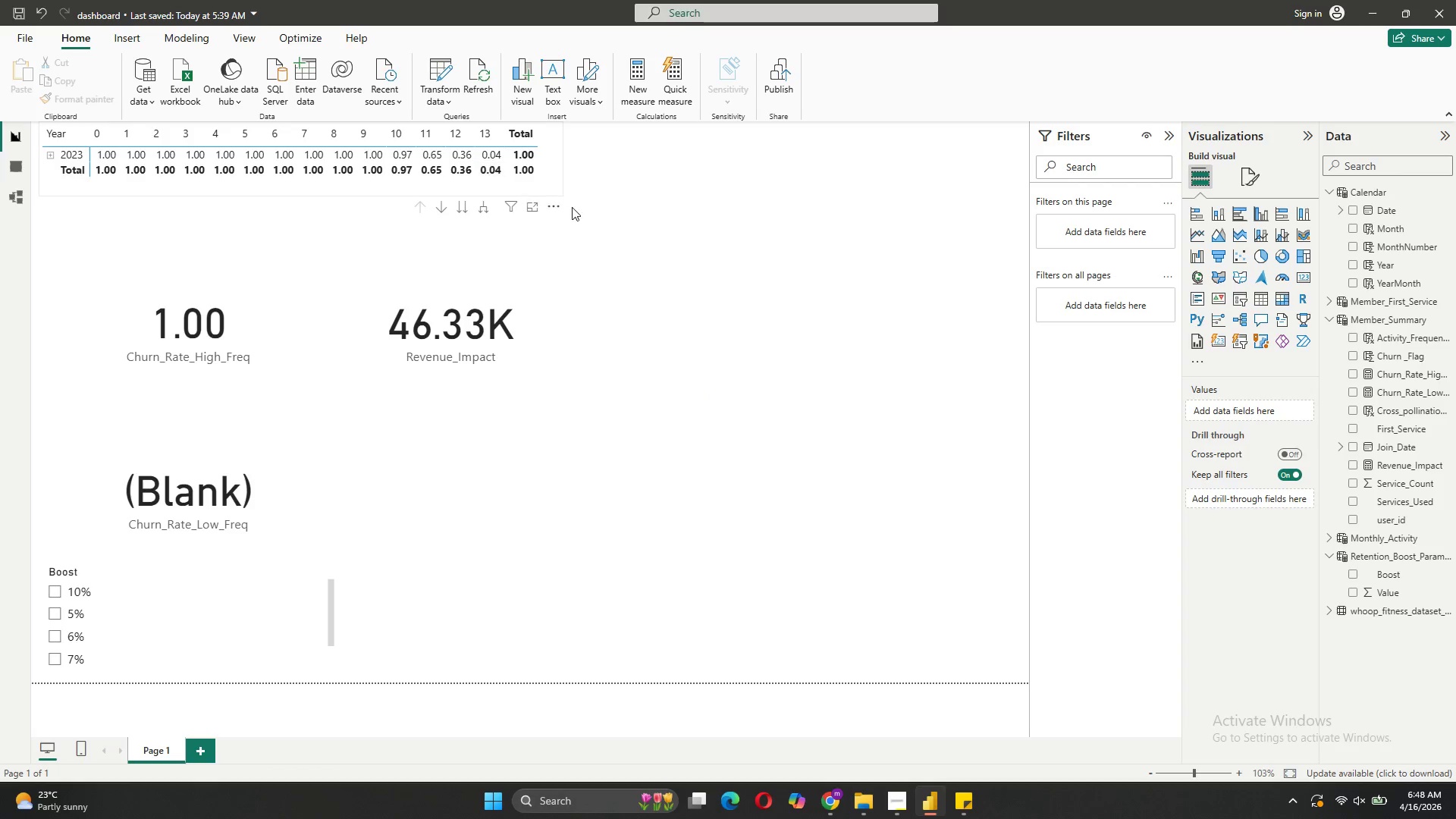 
left_click([553, 171])
 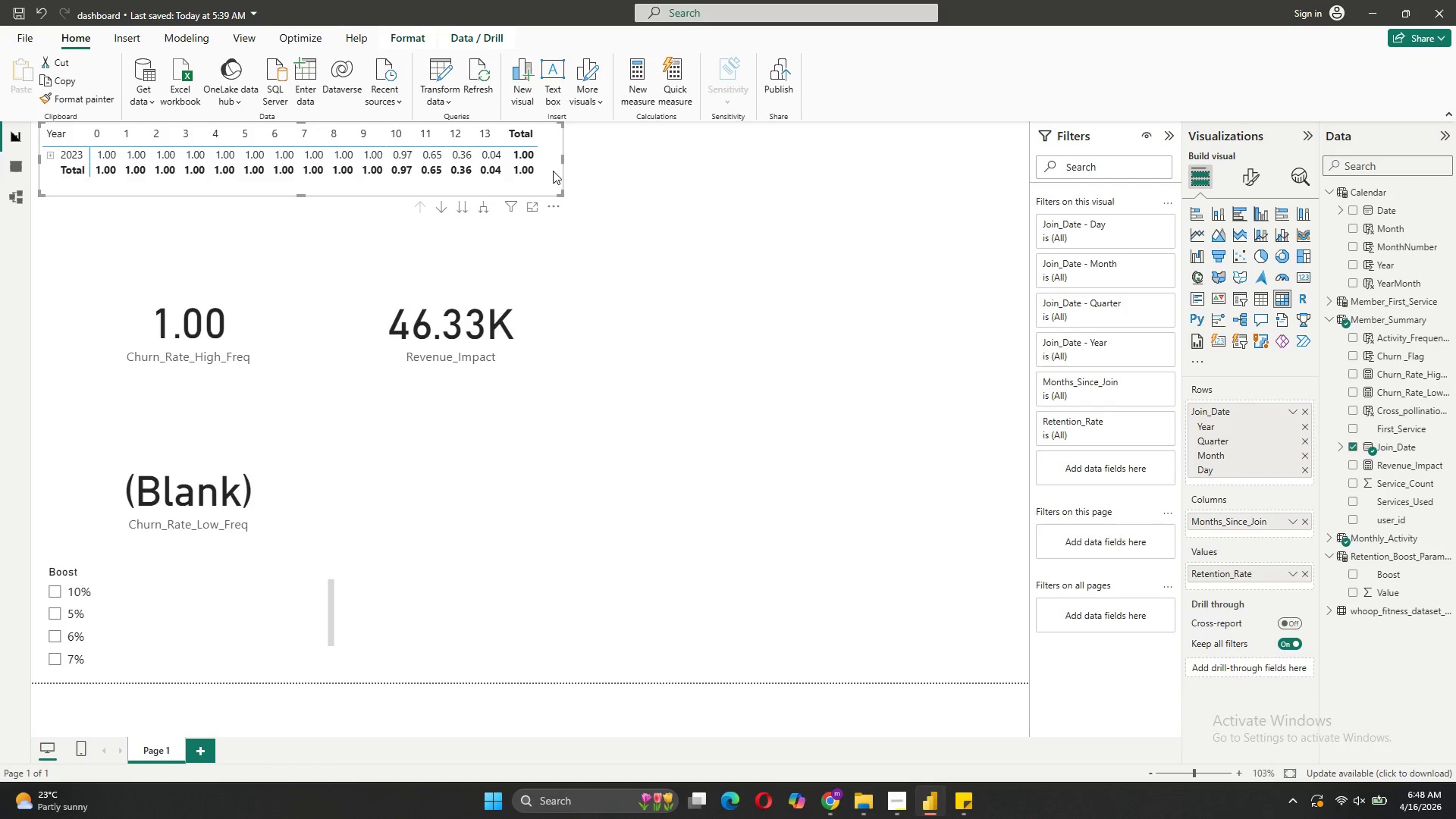 
left_click_drag(start_coordinate=[548, 171], to_coordinate=[924, 627])
 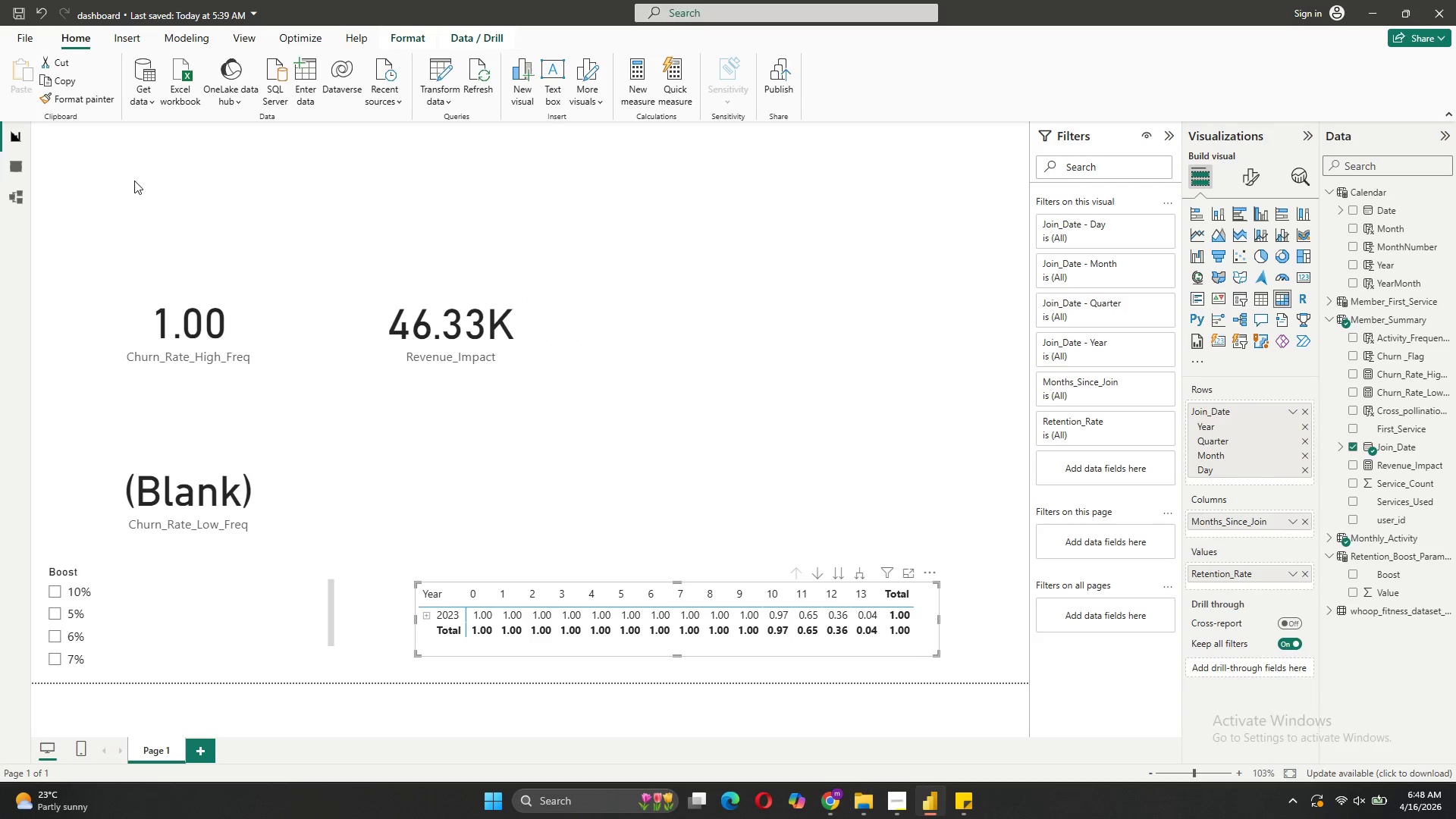 
left_click([146, 158])
 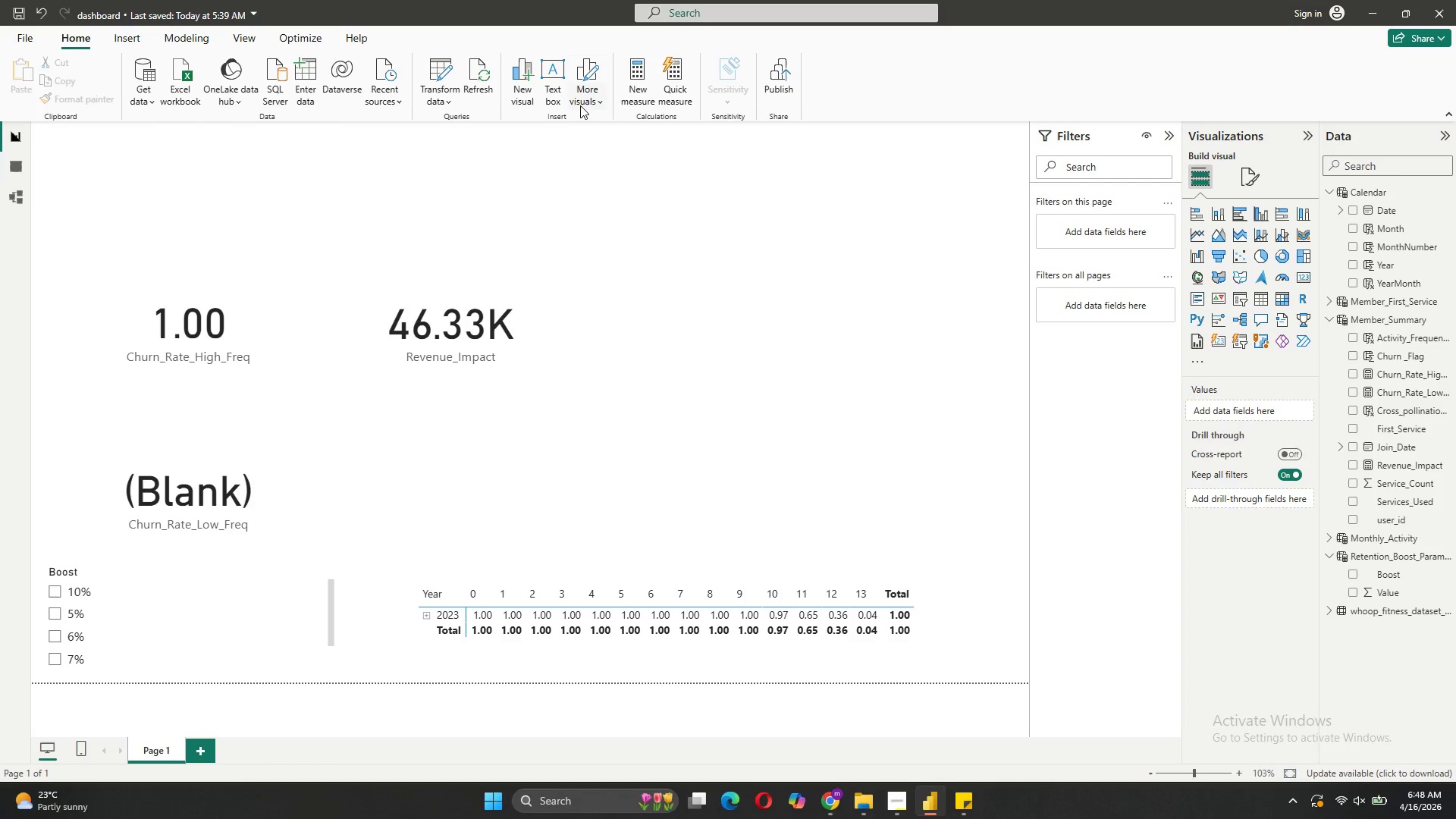 
left_click([550, 93])
 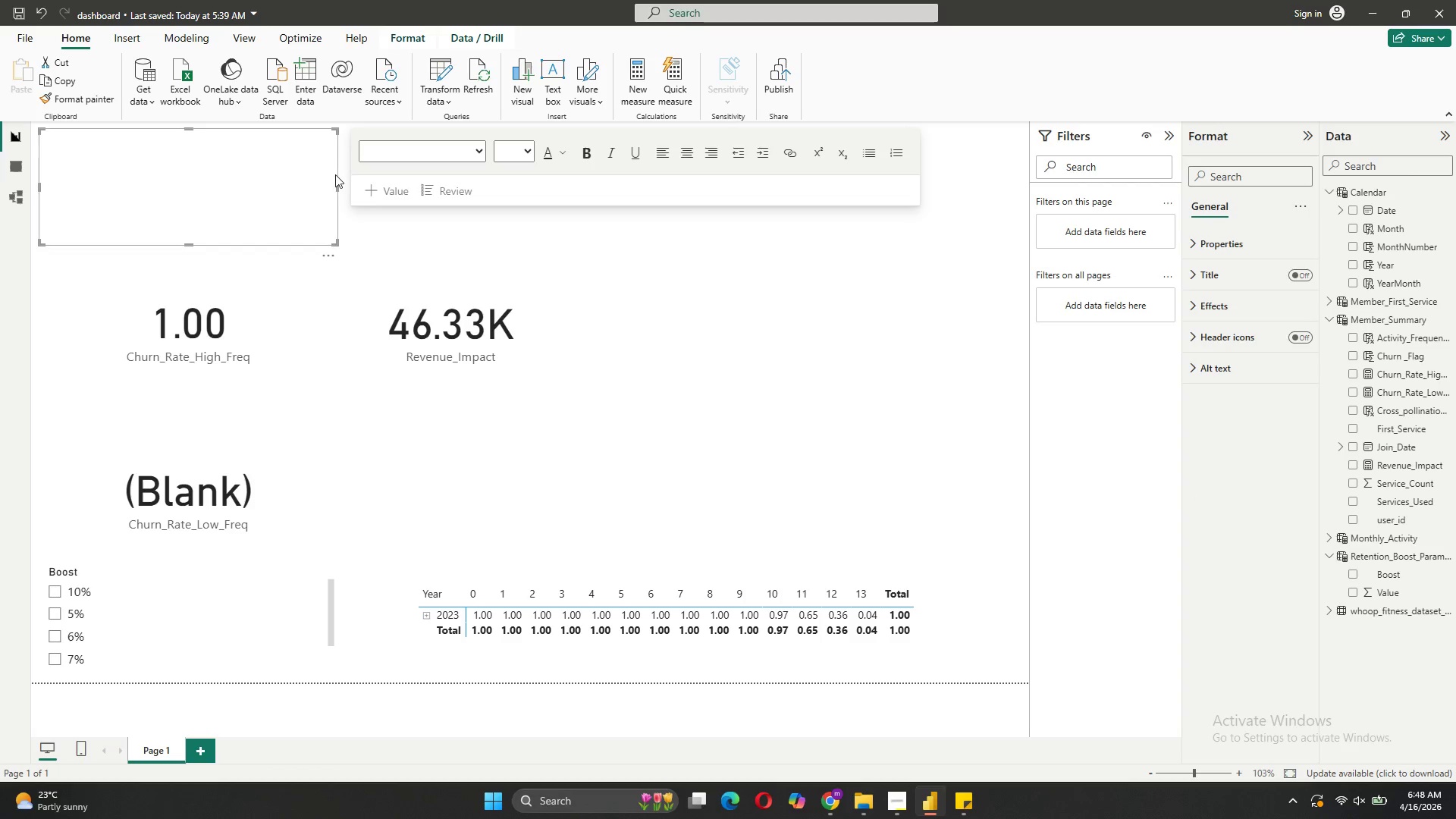 
left_click_drag(start_coordinate=[335, 190], to_coordinate=[1017, 204])
 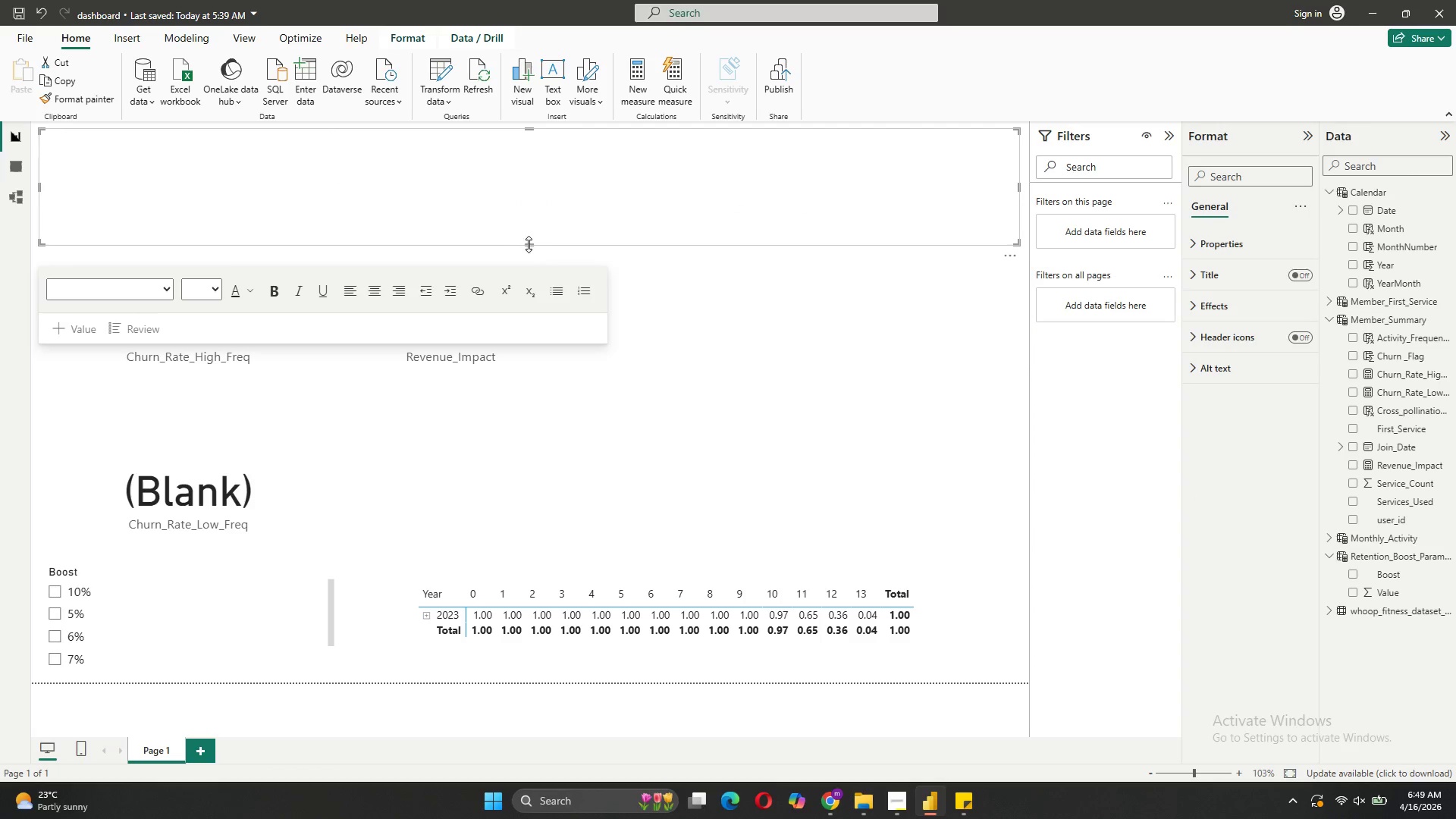 
left_click_drag(start_coordinate=[529, 244], to_coordinate=[534, 184])
 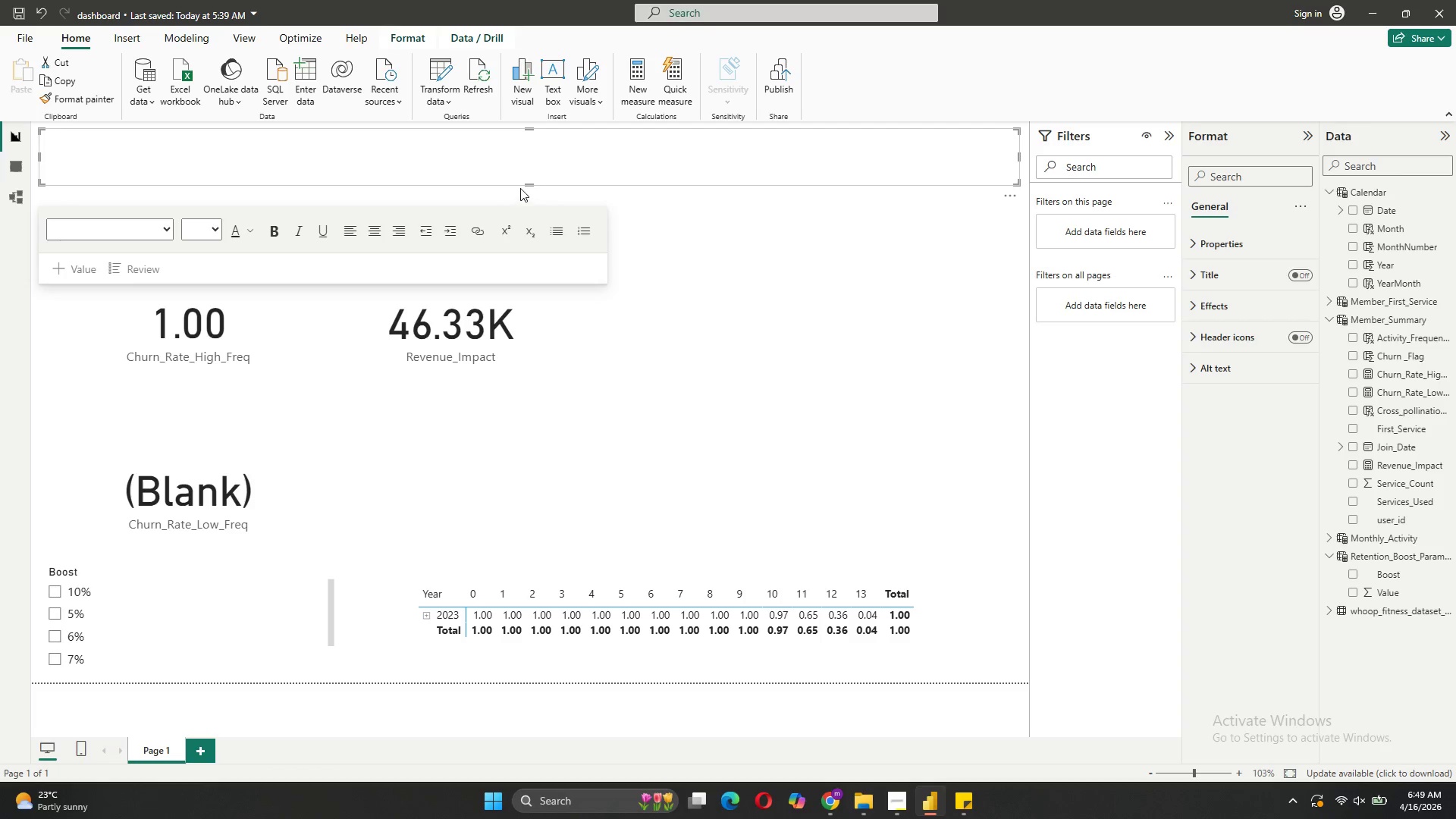 
left_click_drag(start_coordinate=[526, 184], to_coordinate=[532, 161])
 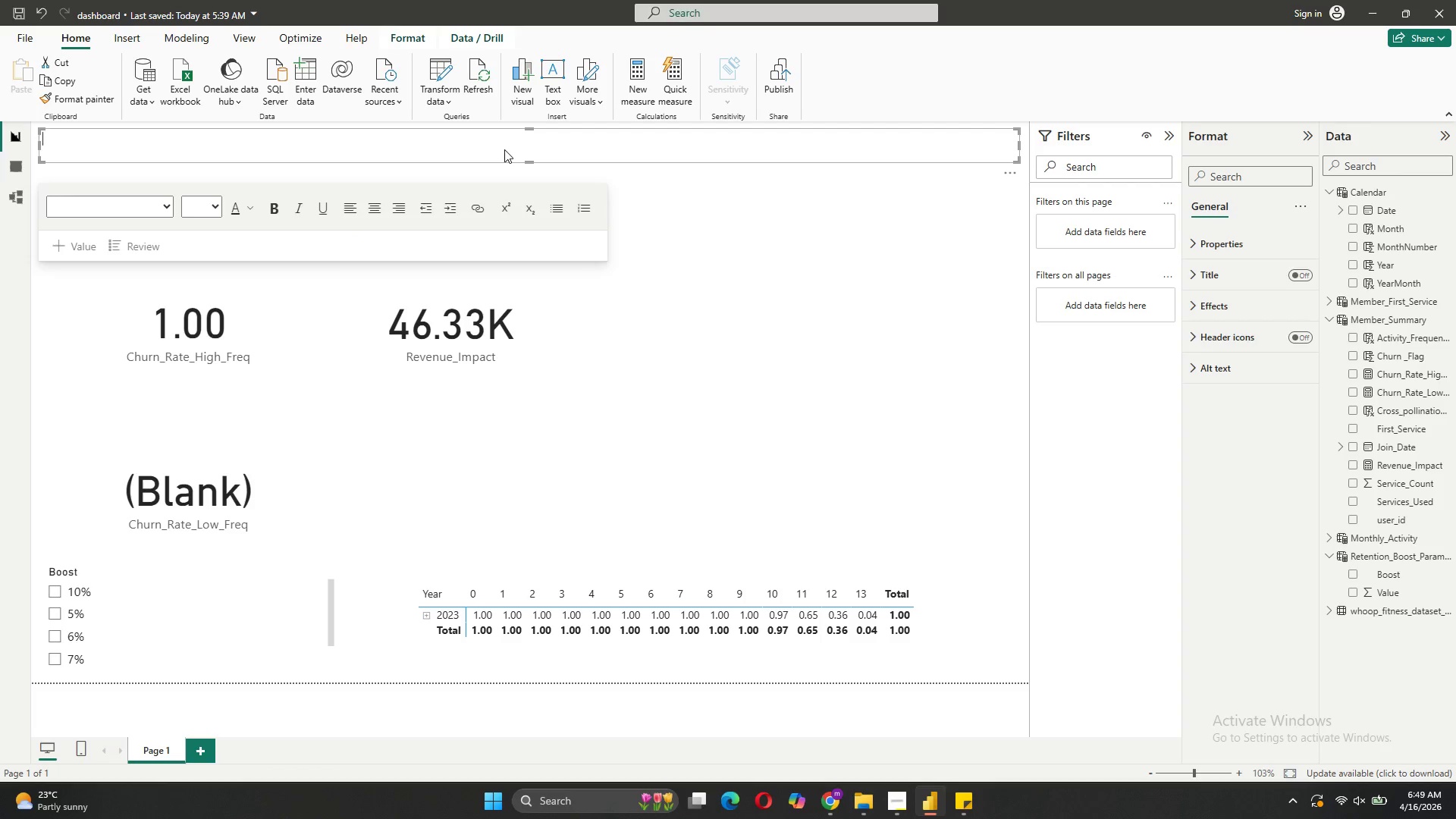 
double_click([504, 149])
 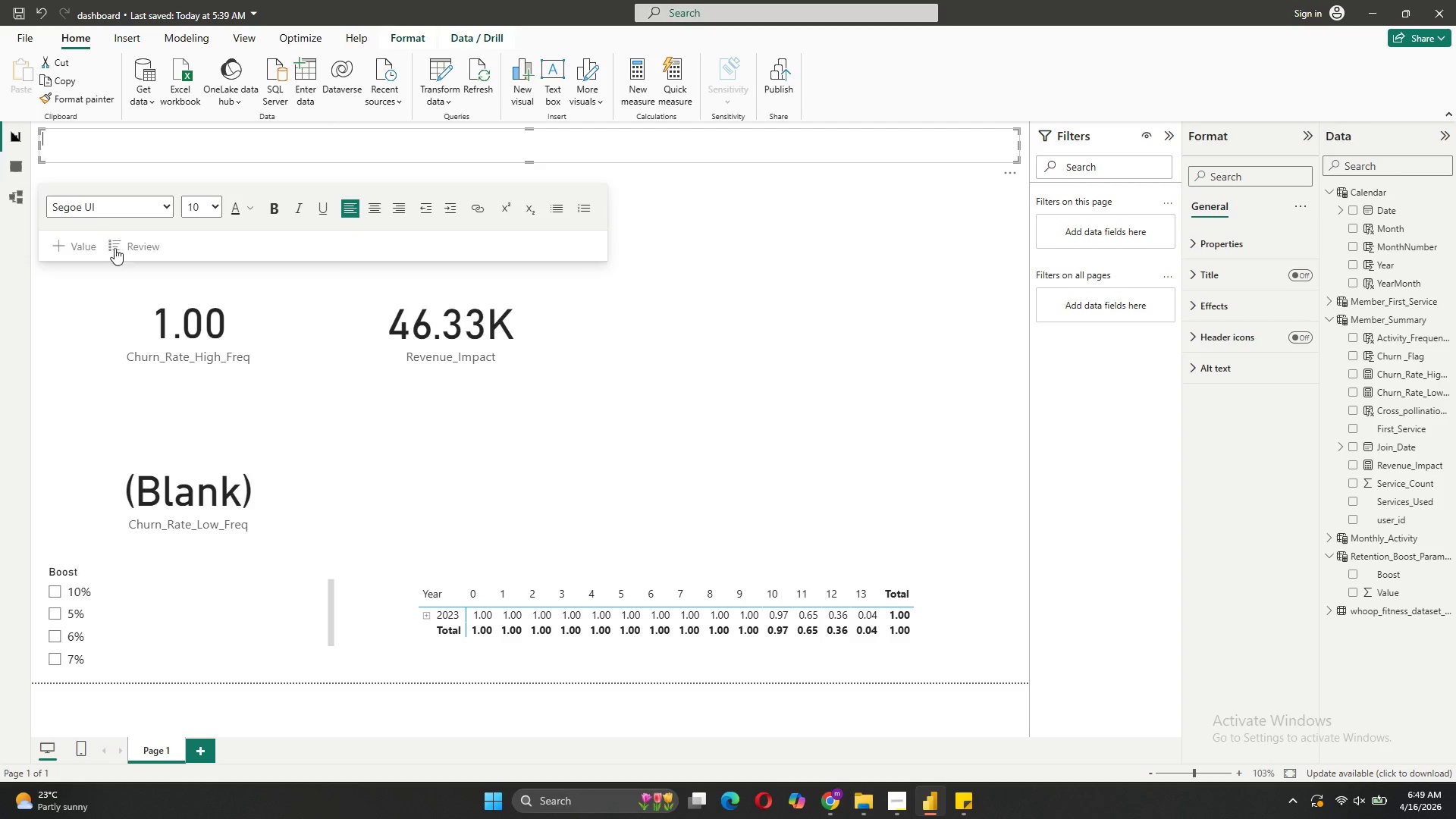 
left_click([80, 244])
 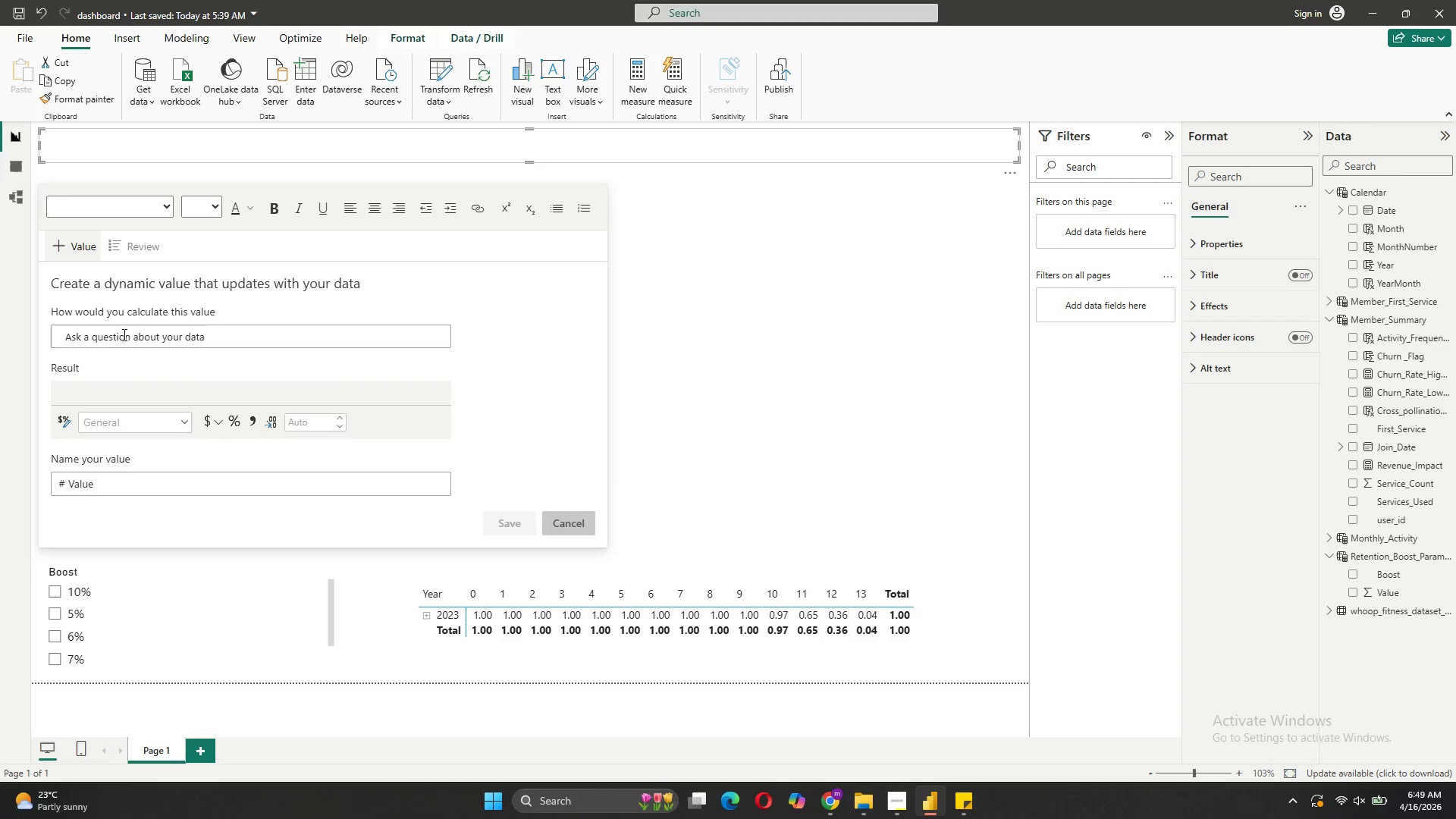 
left_click([105, 199])
 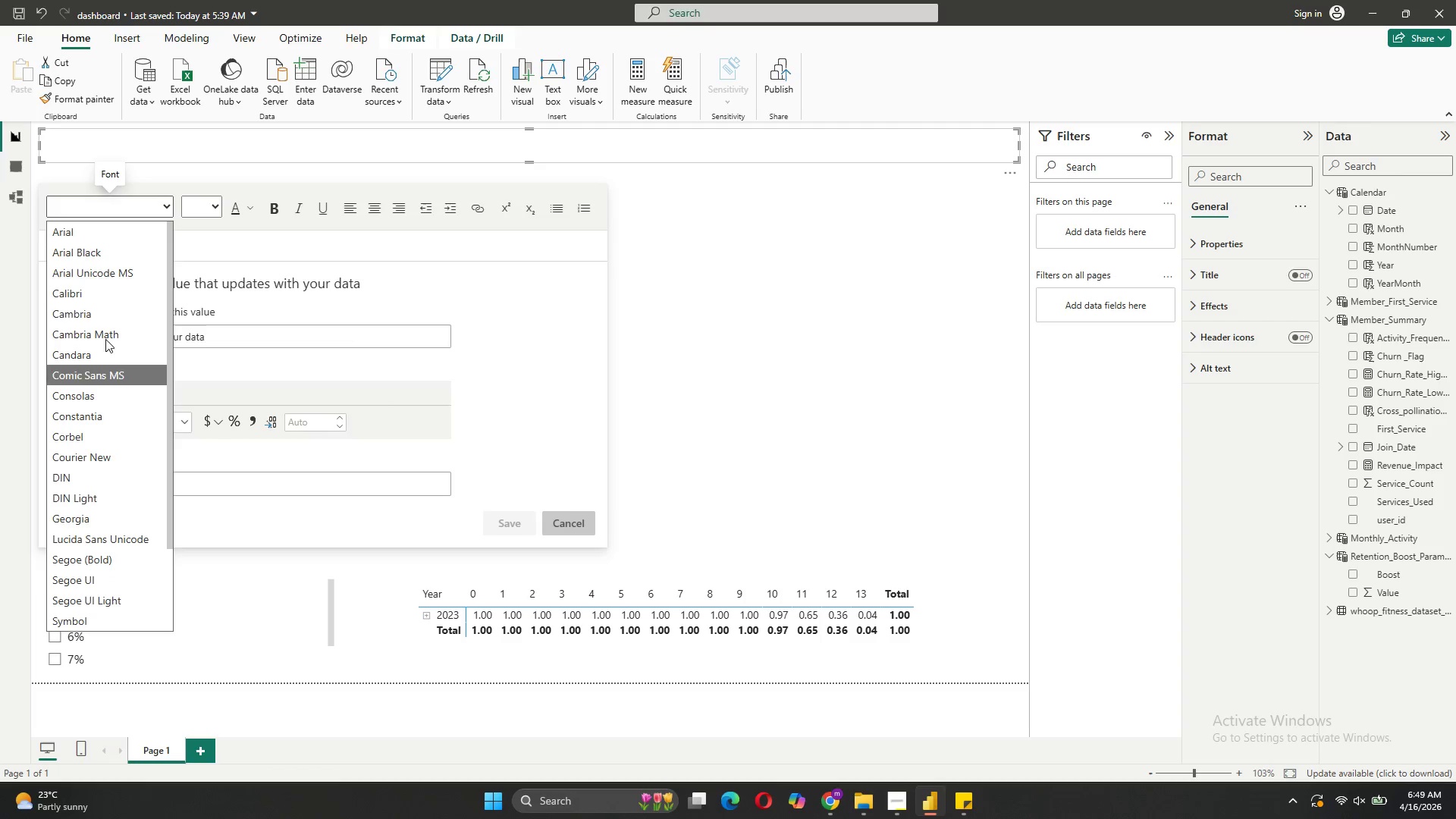 
left_click([92, 220])
 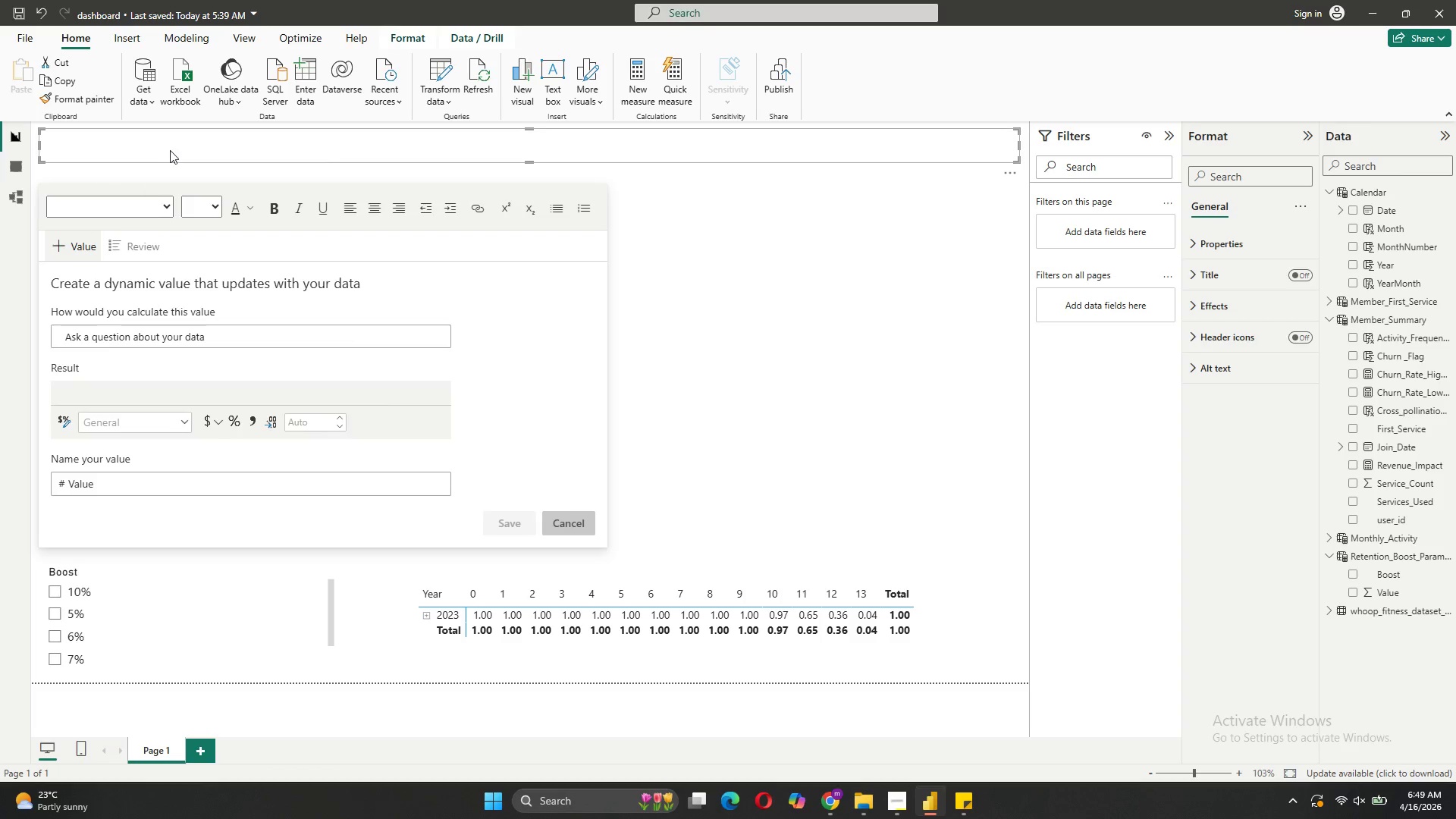 
left_click([174, 141])
 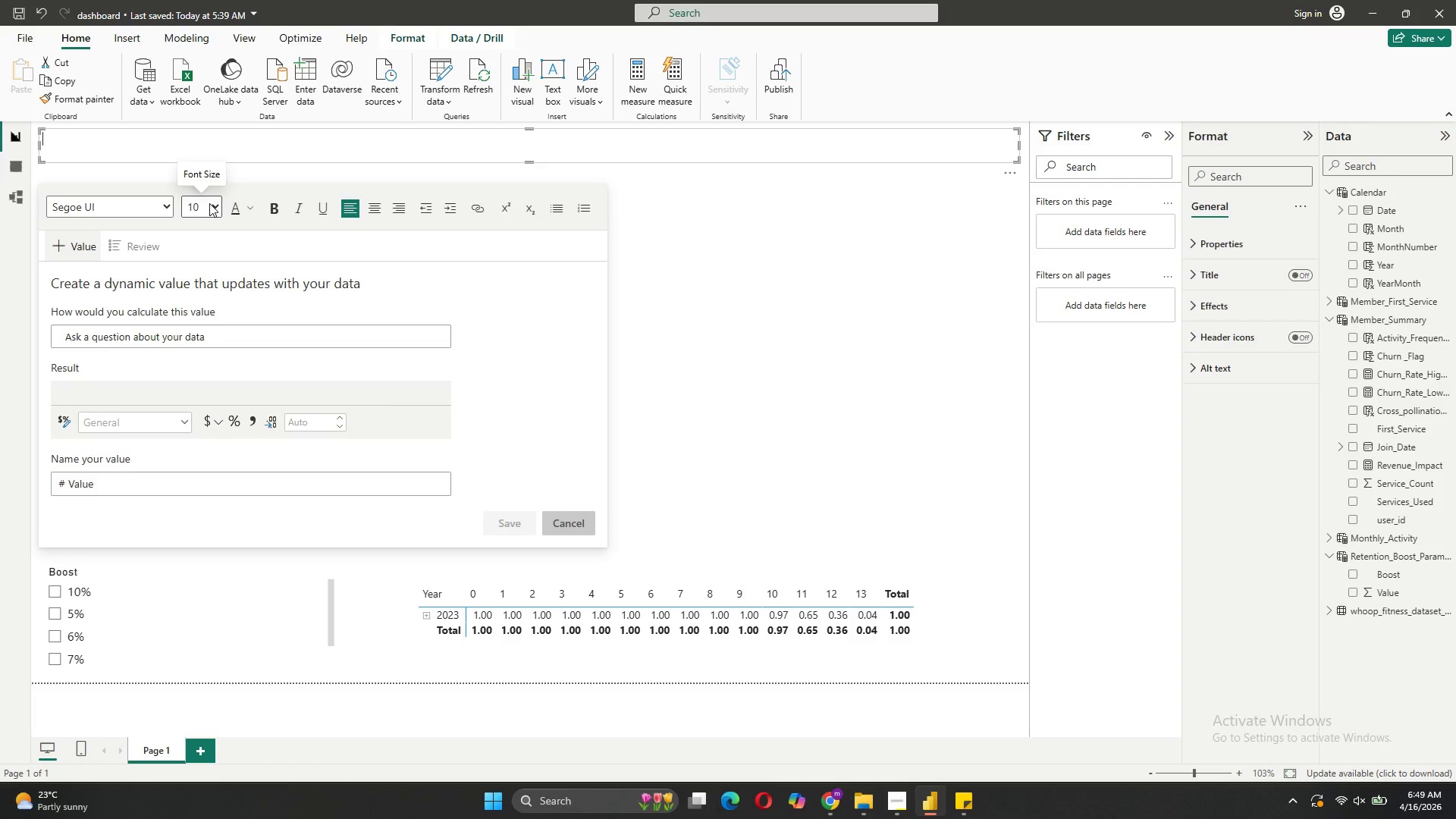 
double_click([213, 207])
 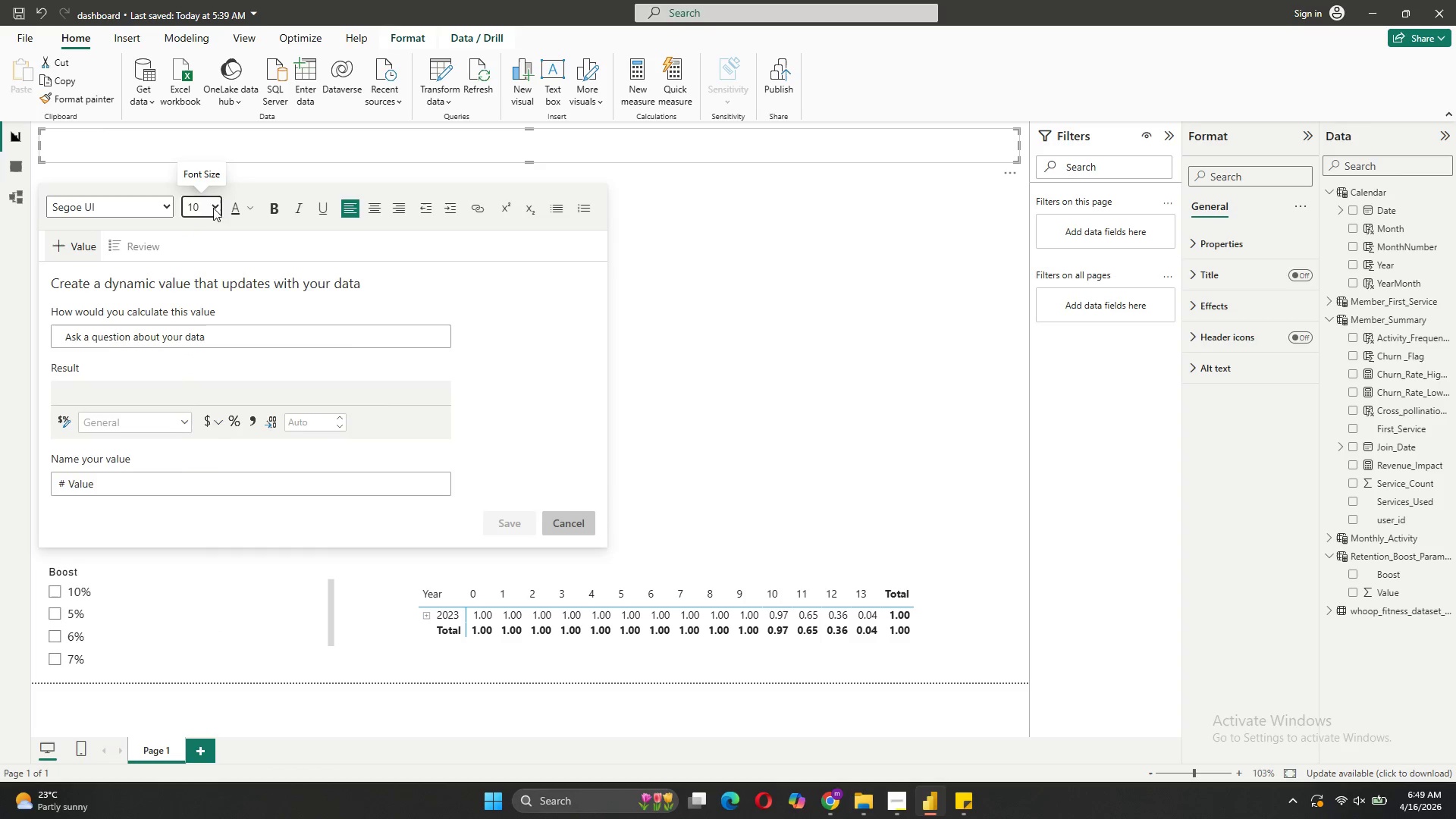 
triple_click([213, 208])
 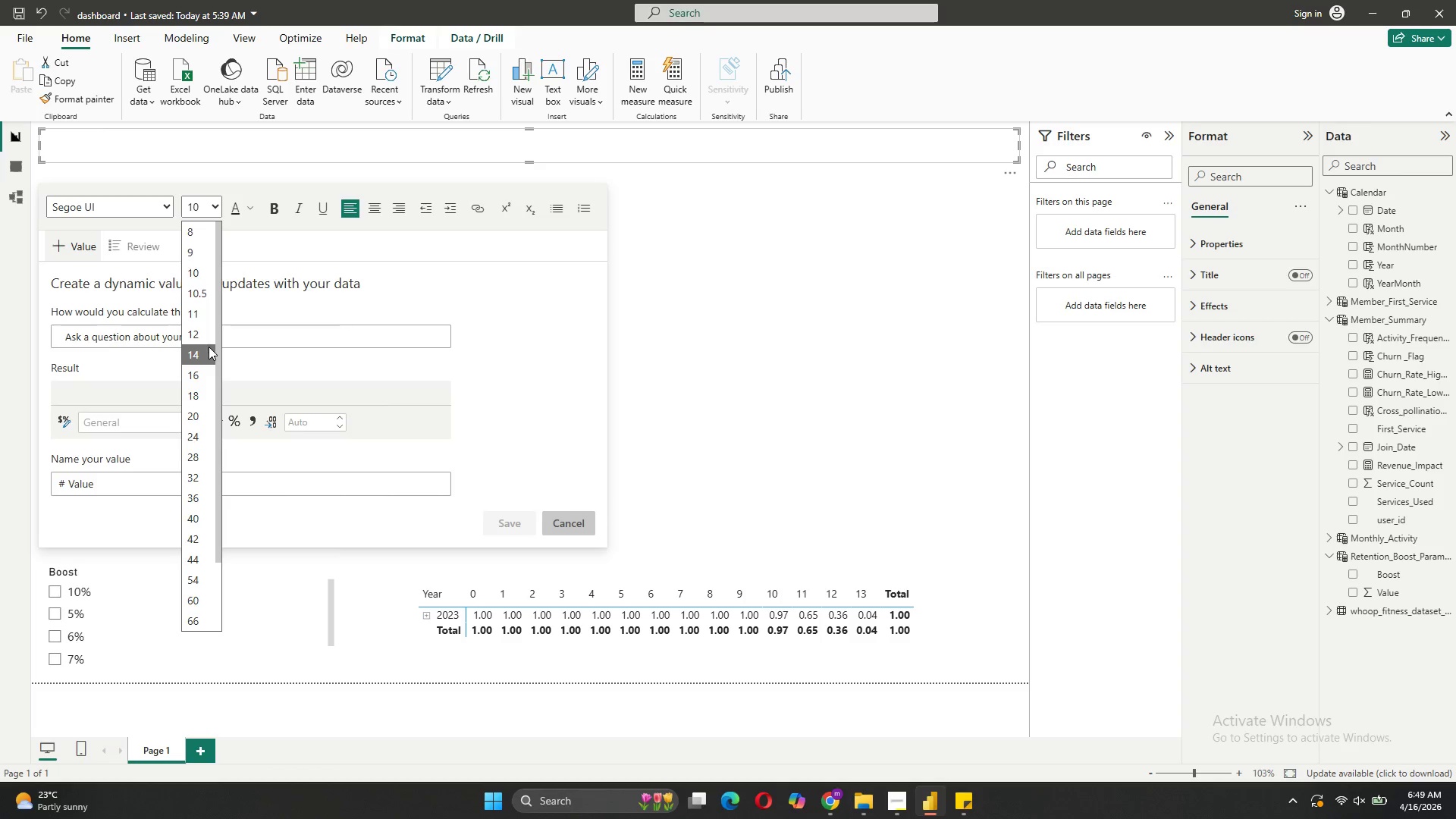 
left_click([209, 347])
 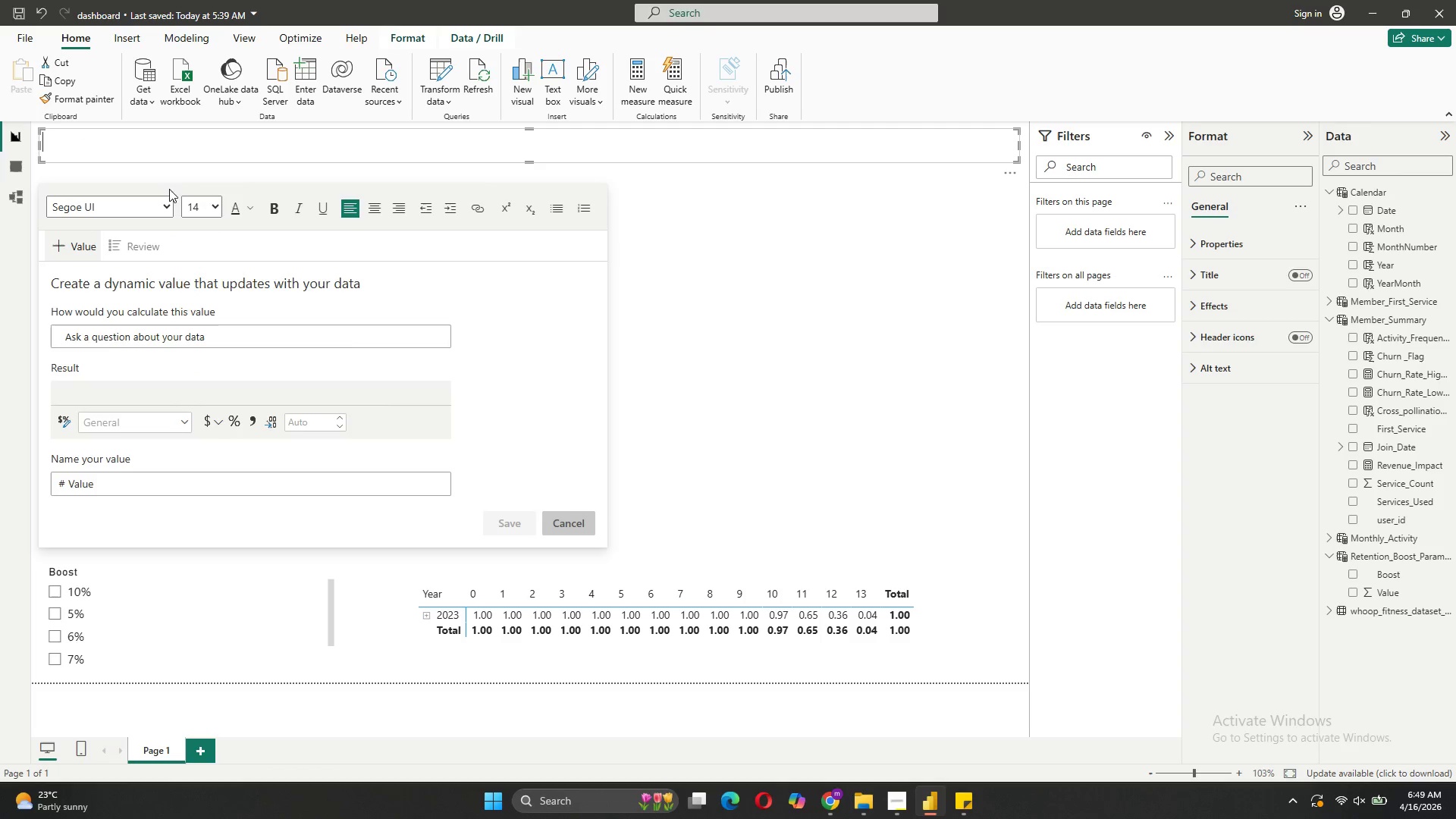 
left_click([213, 203])
 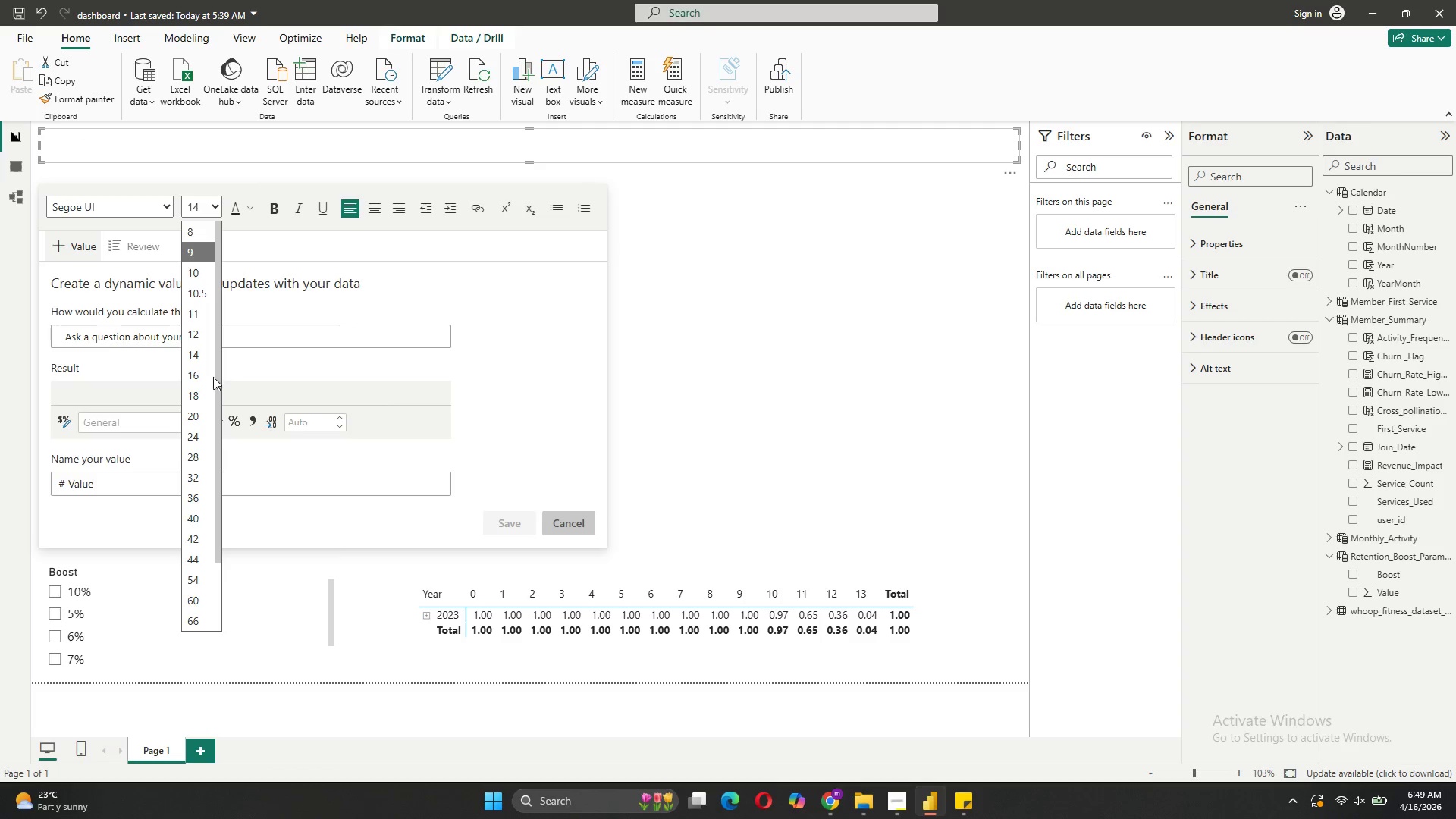 
left_click([209, 380])
 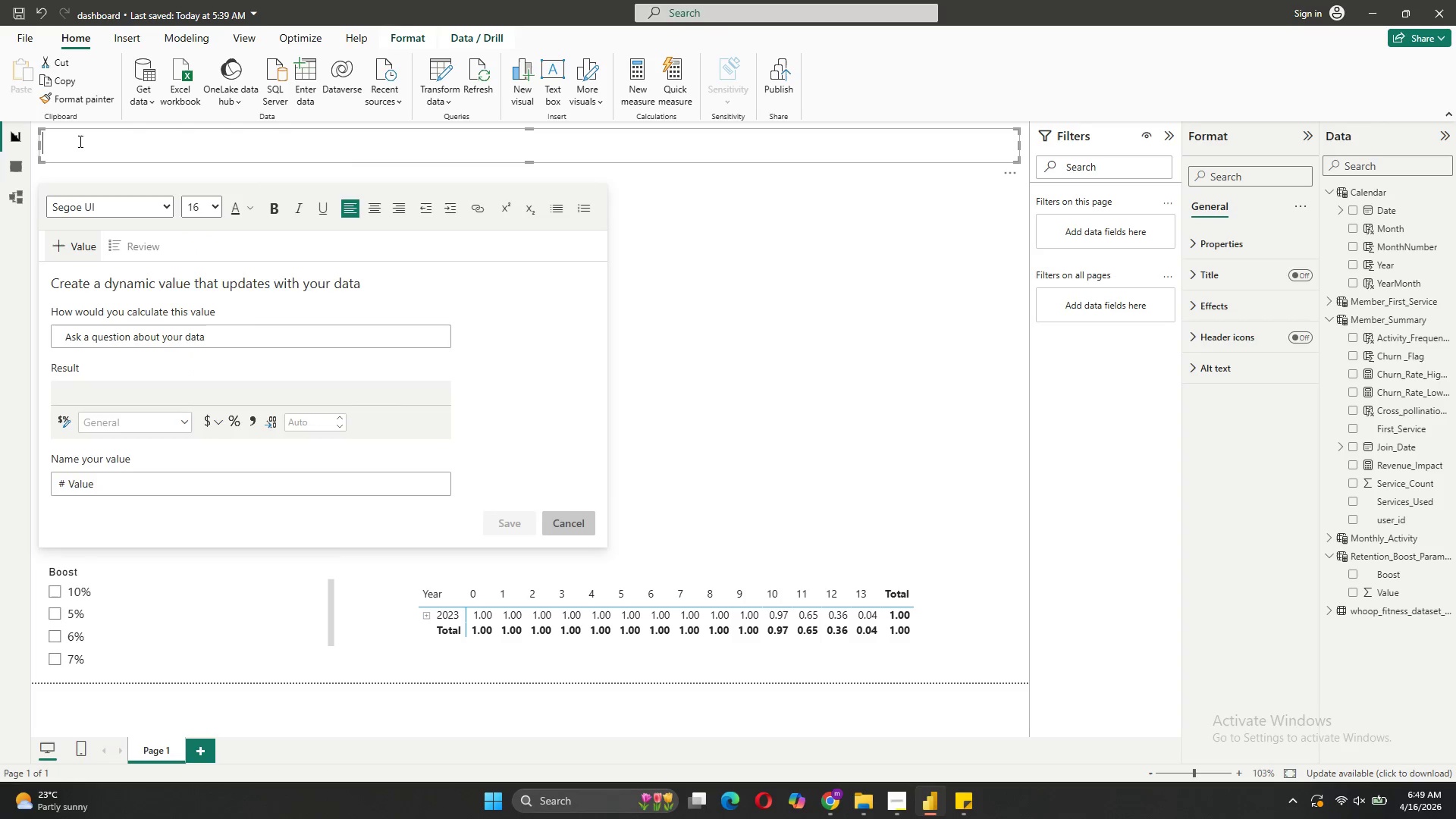 
type(The IR)
key(Backspace)
type(ron Pulse - RE)
key(Backspace)
type(etention Dasboard)
 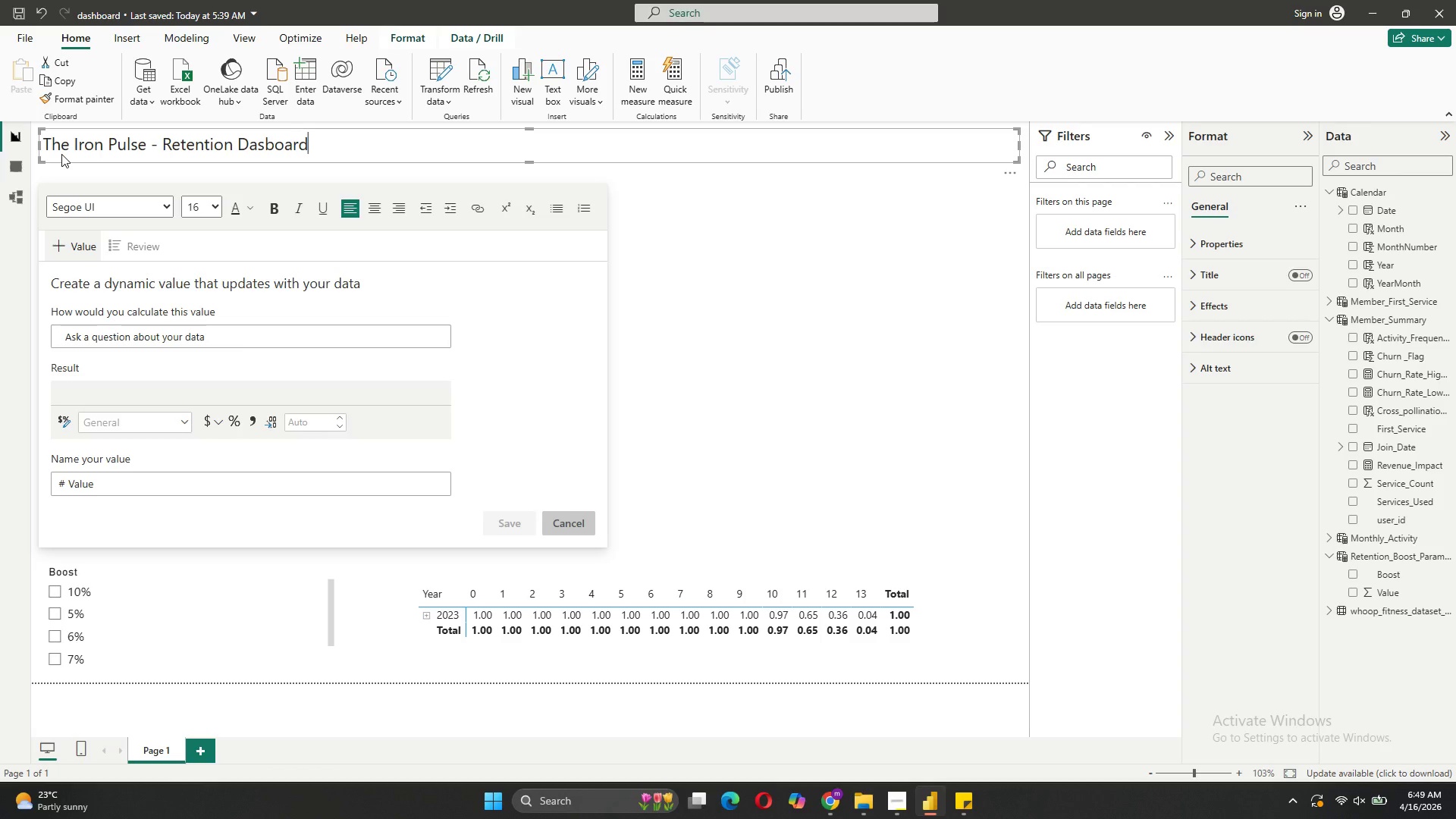 
left_click([47, 146])
 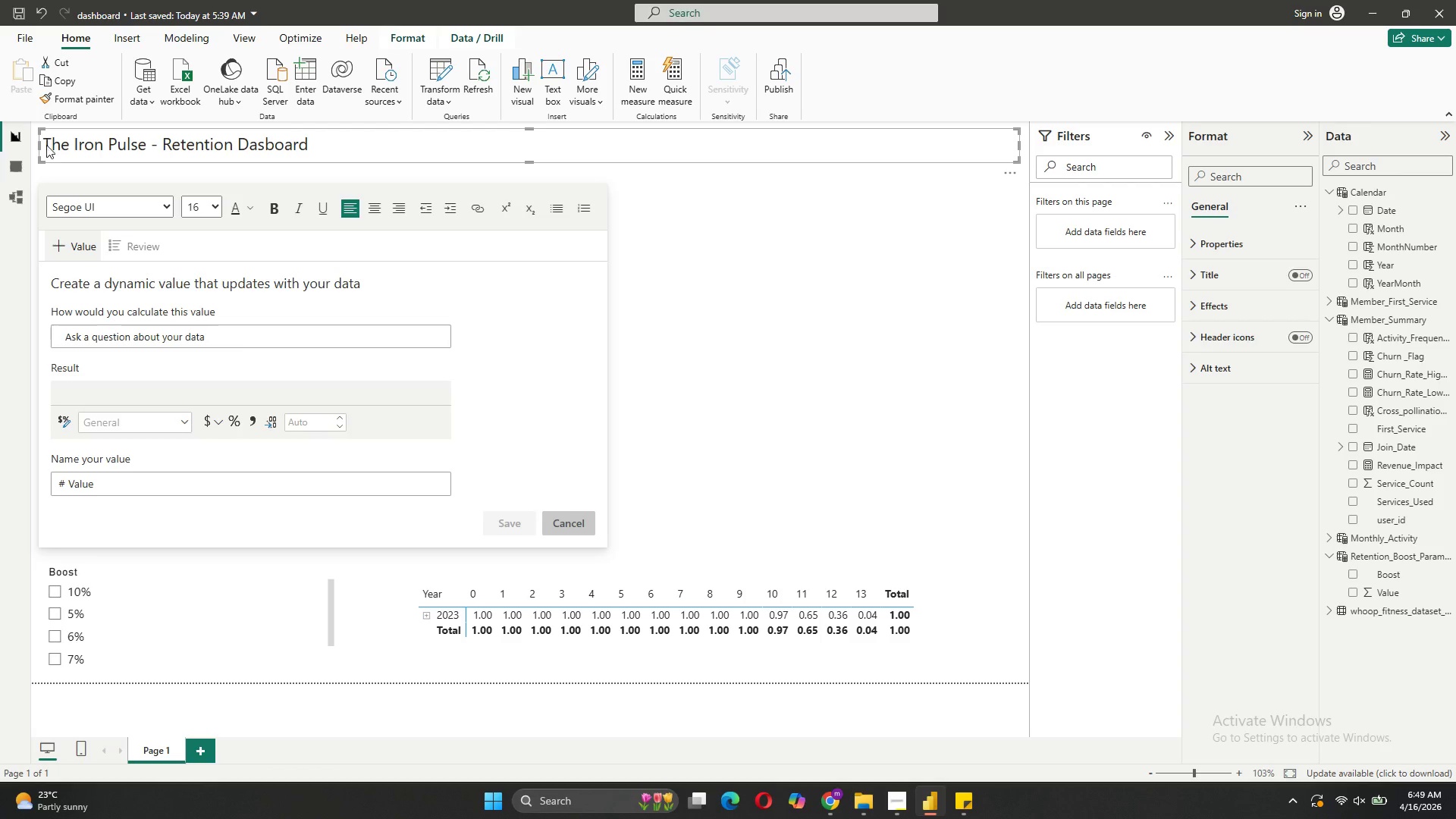 
left_click([45, 145])
 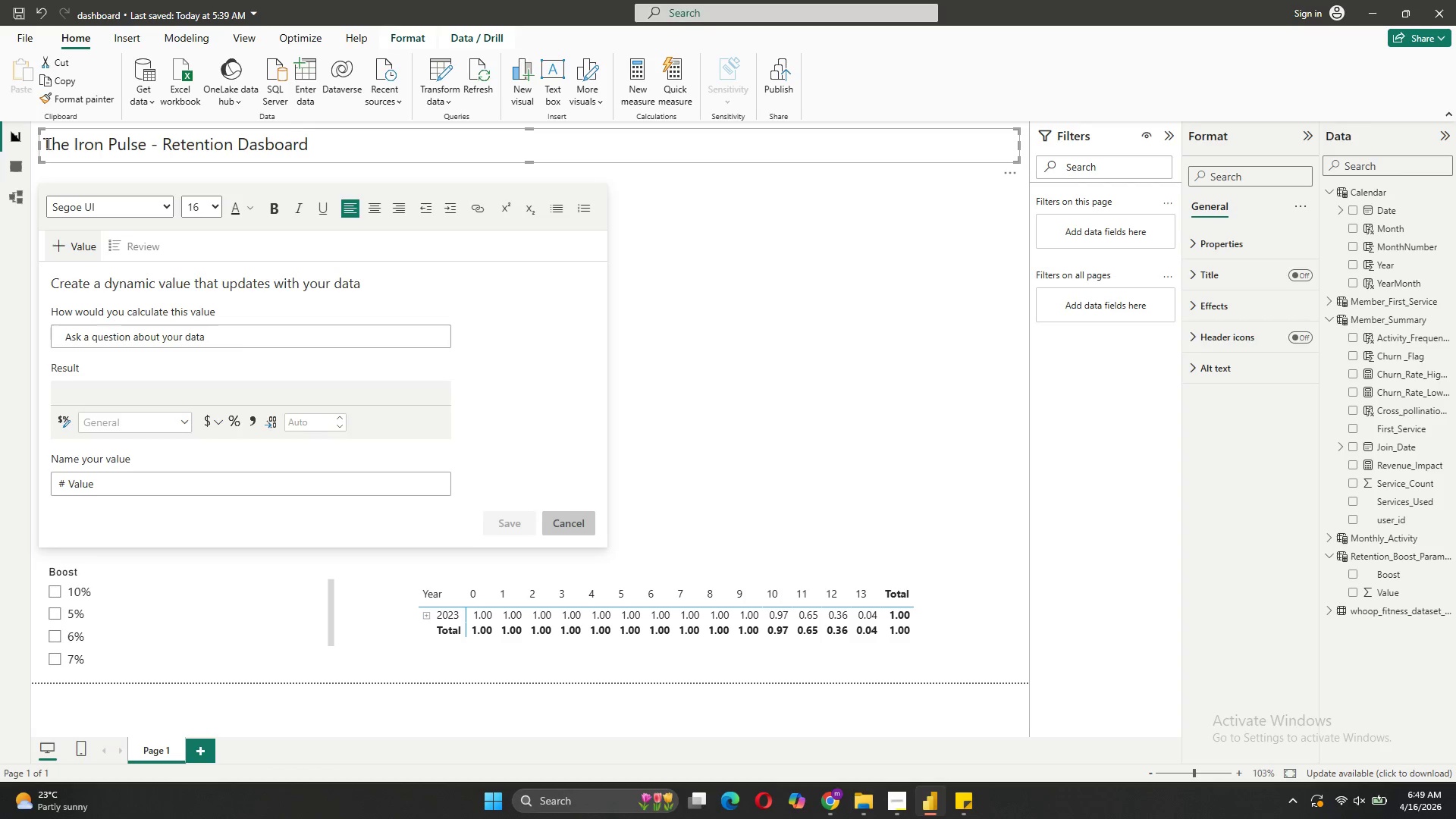 
left_click([47, 143])
 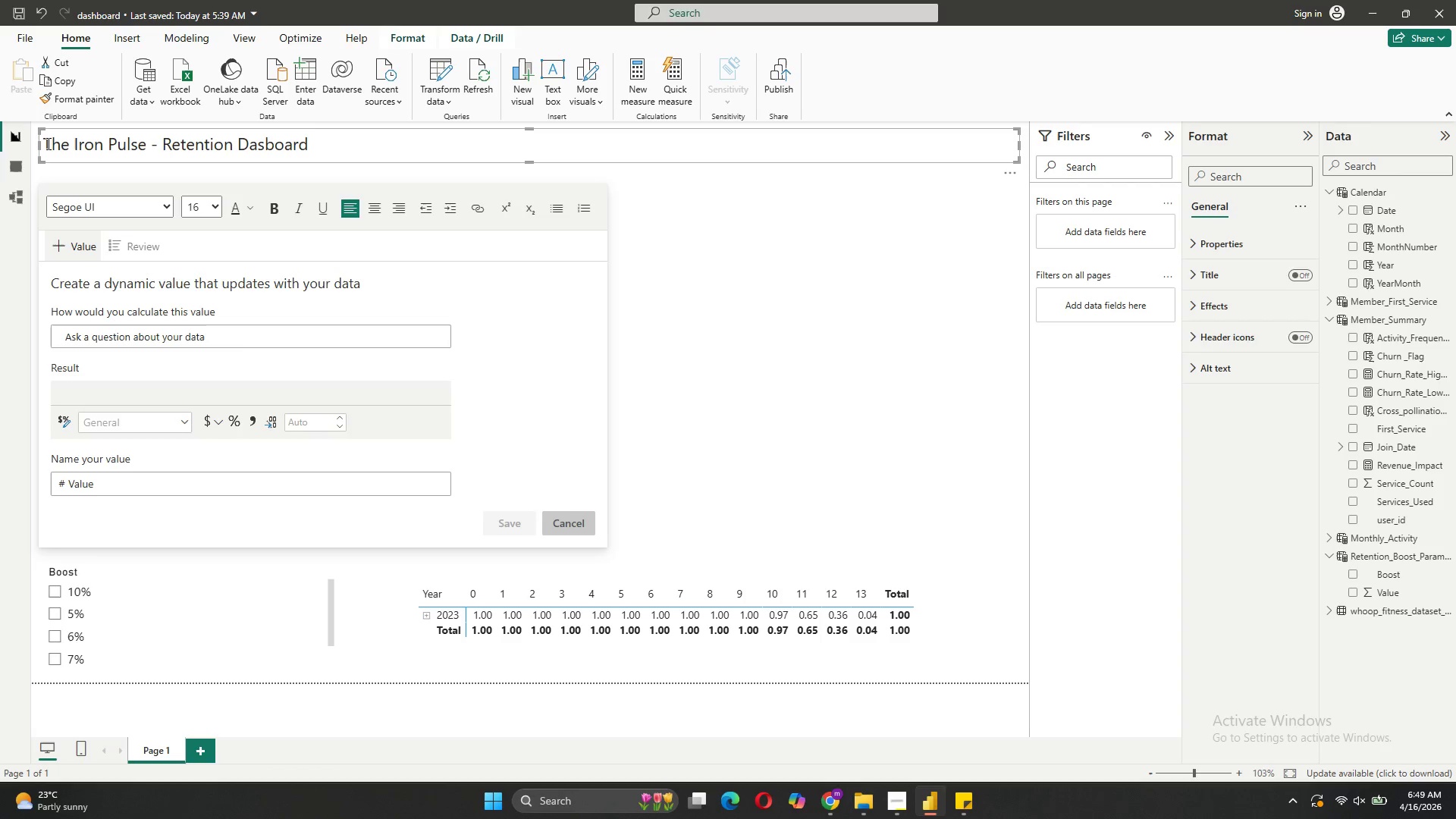 
key(ArrowLeft)
 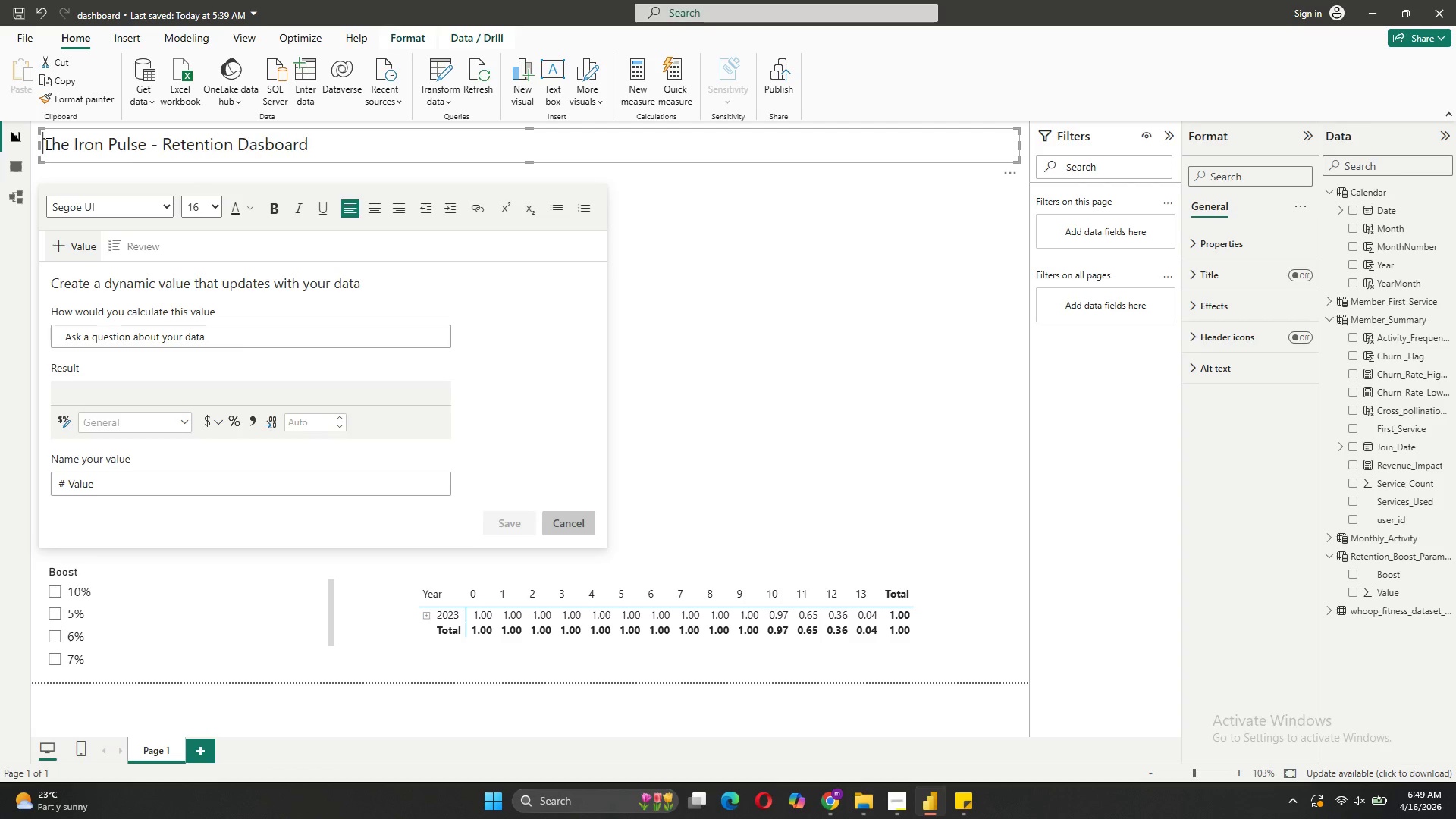 
key(Tab)
 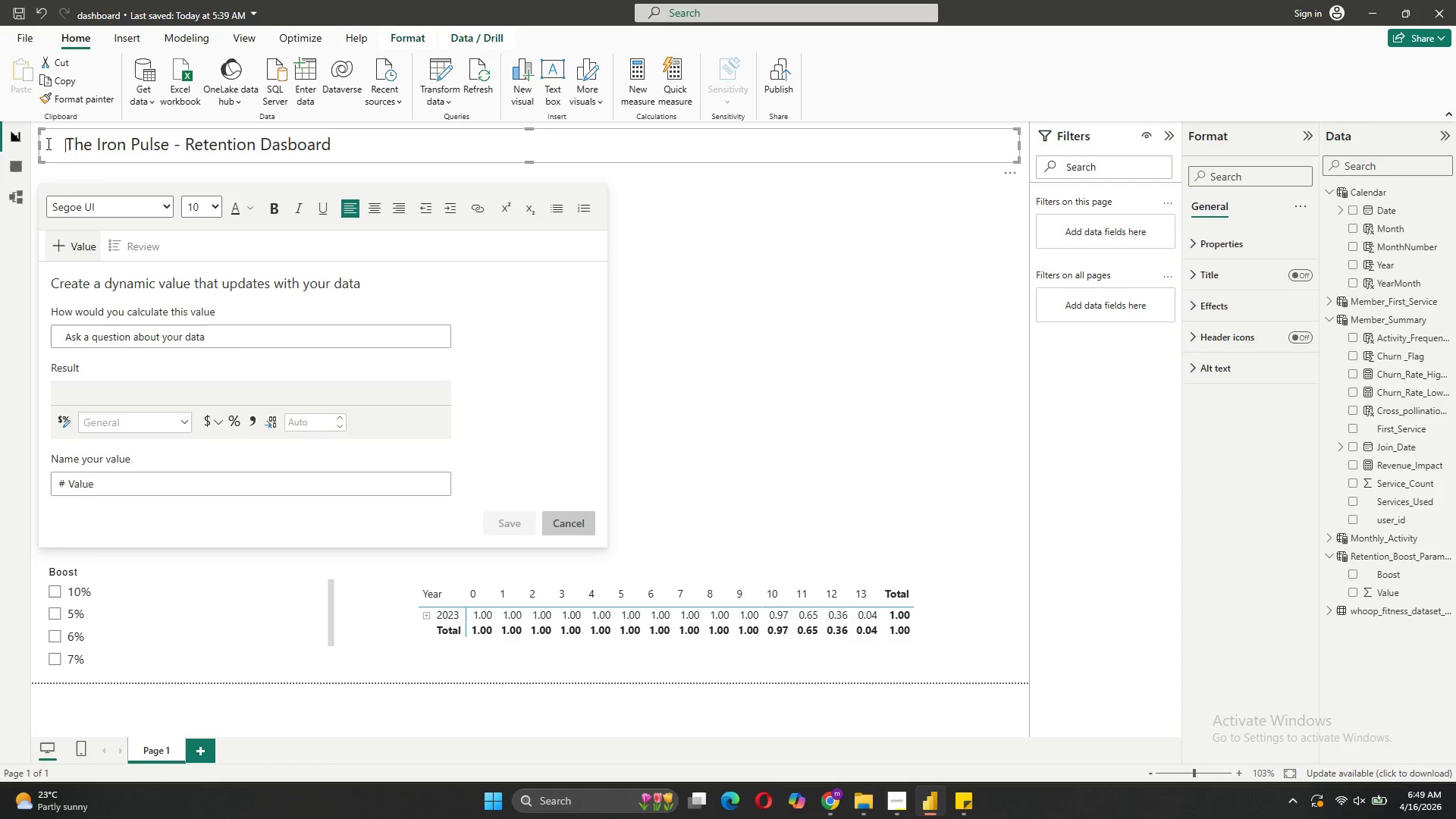 
key(Tab)
 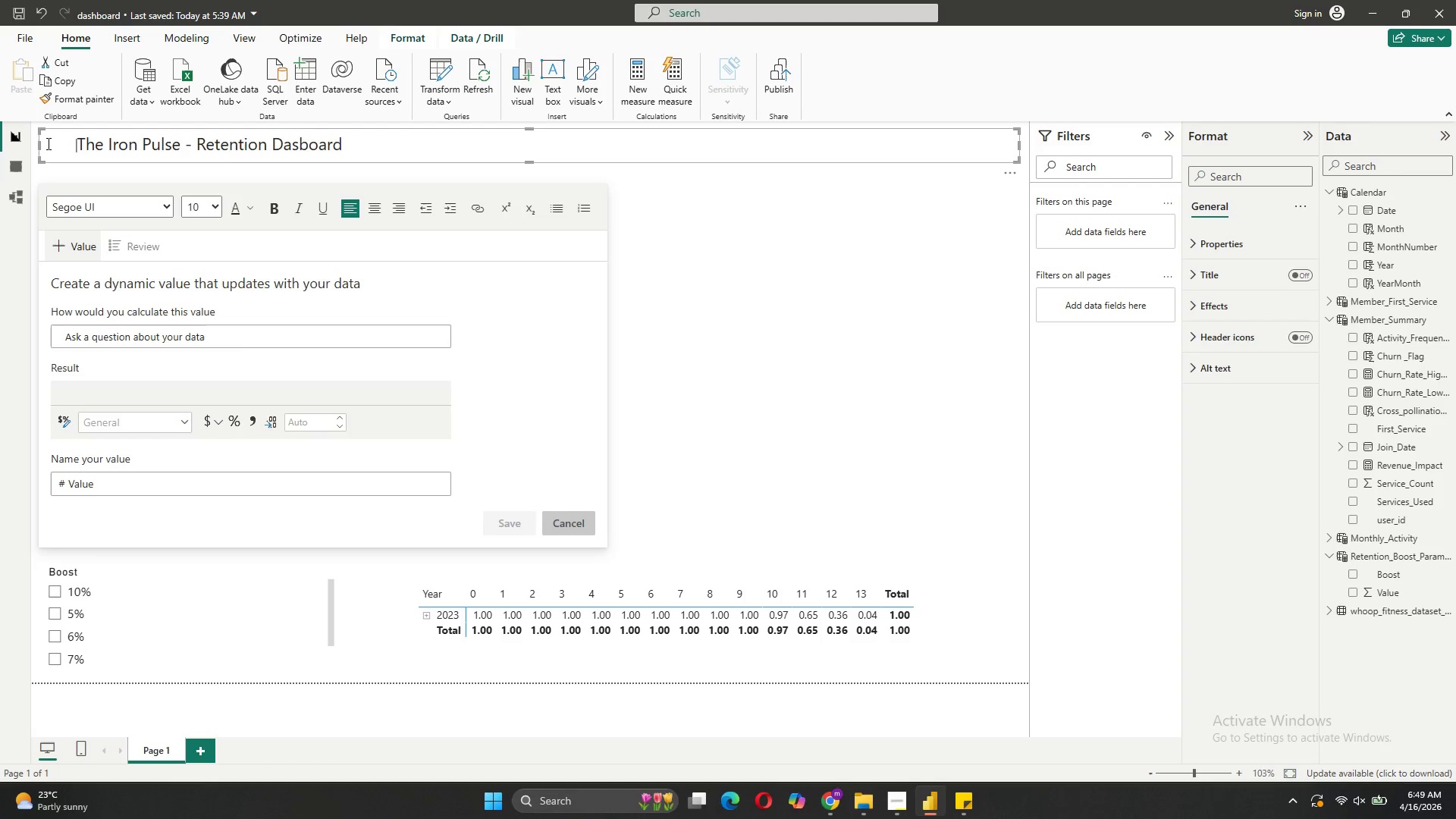 
key(Tab)
 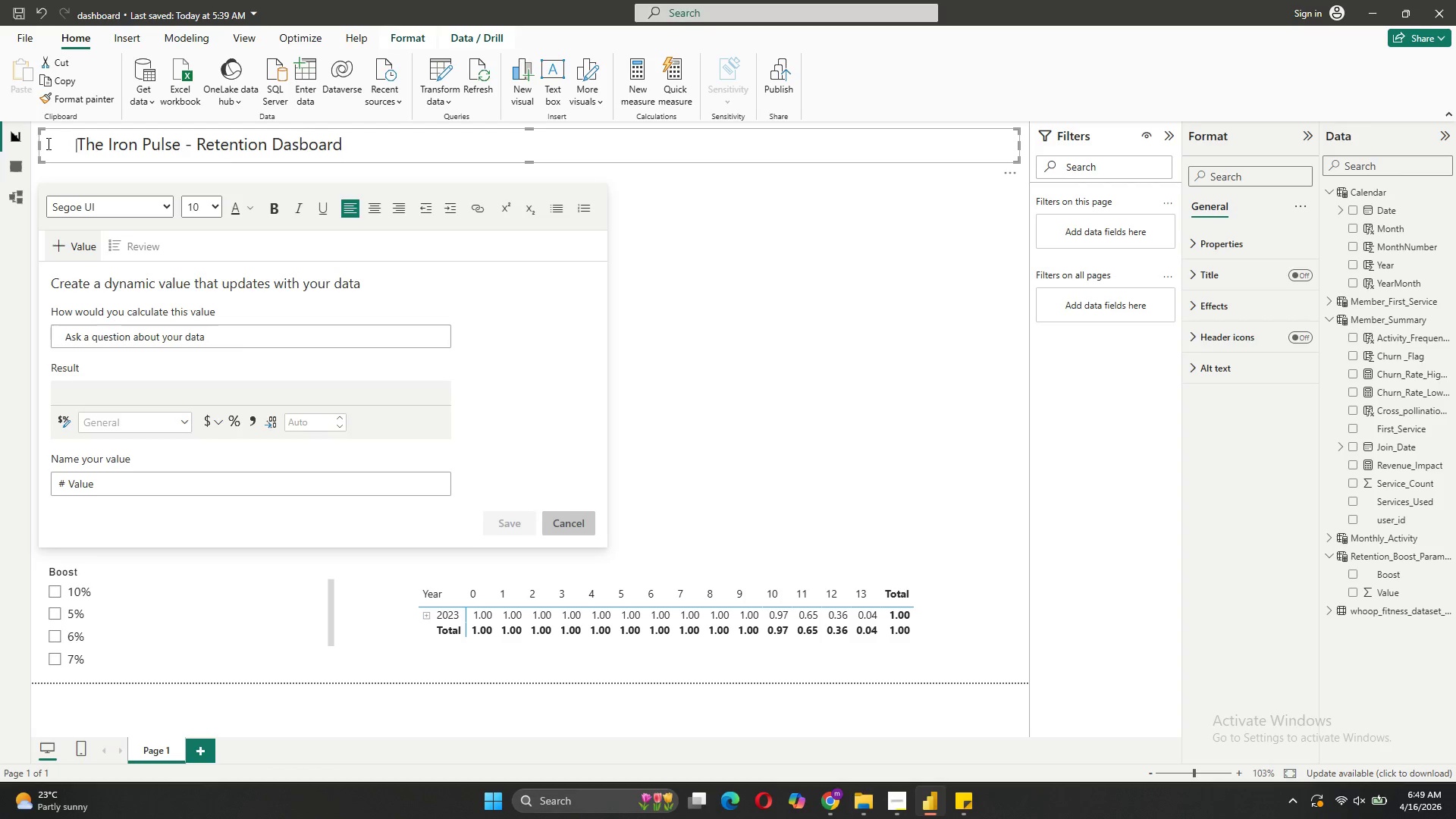 
key(Tab)
 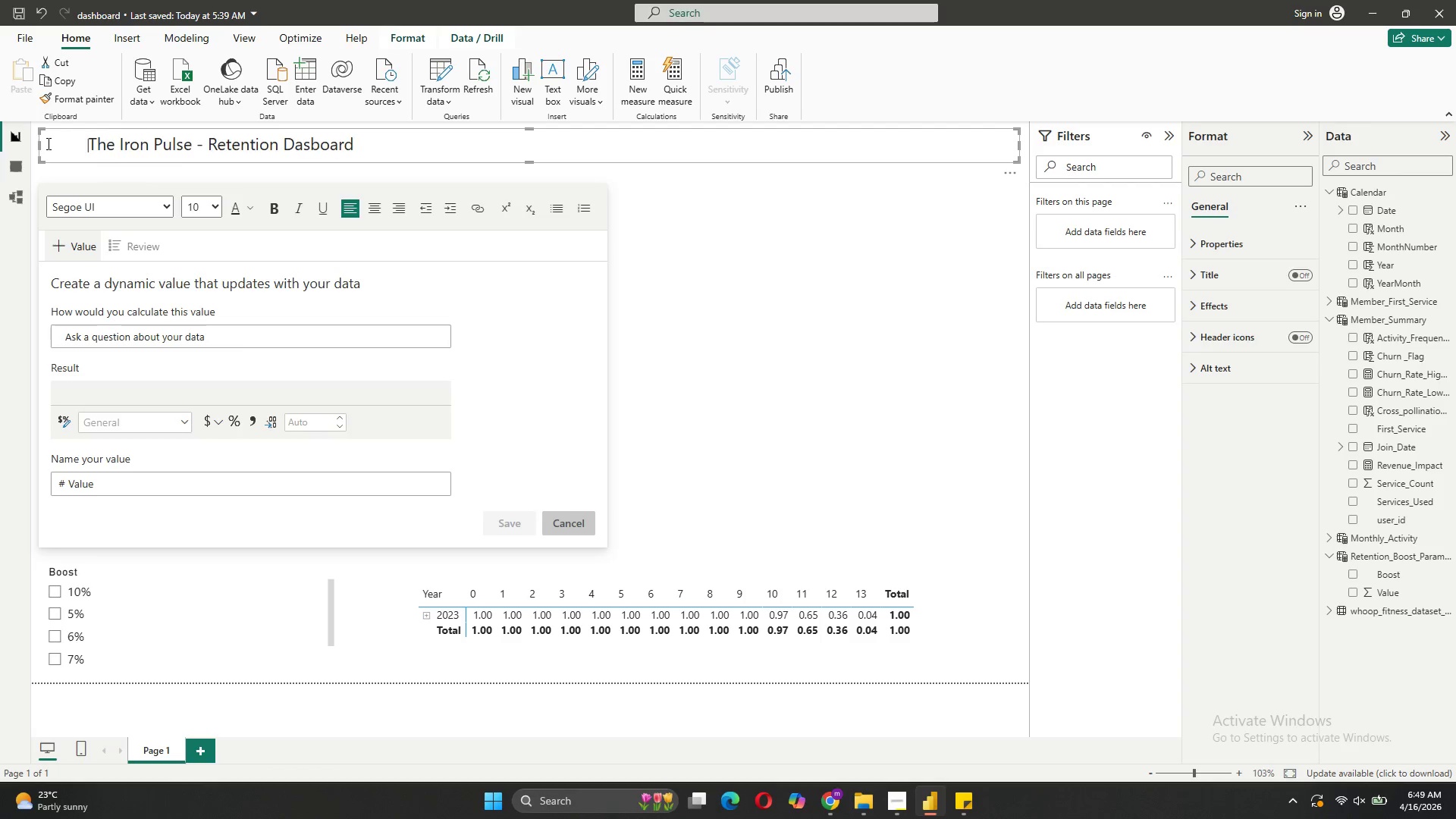 
key(Tab)
 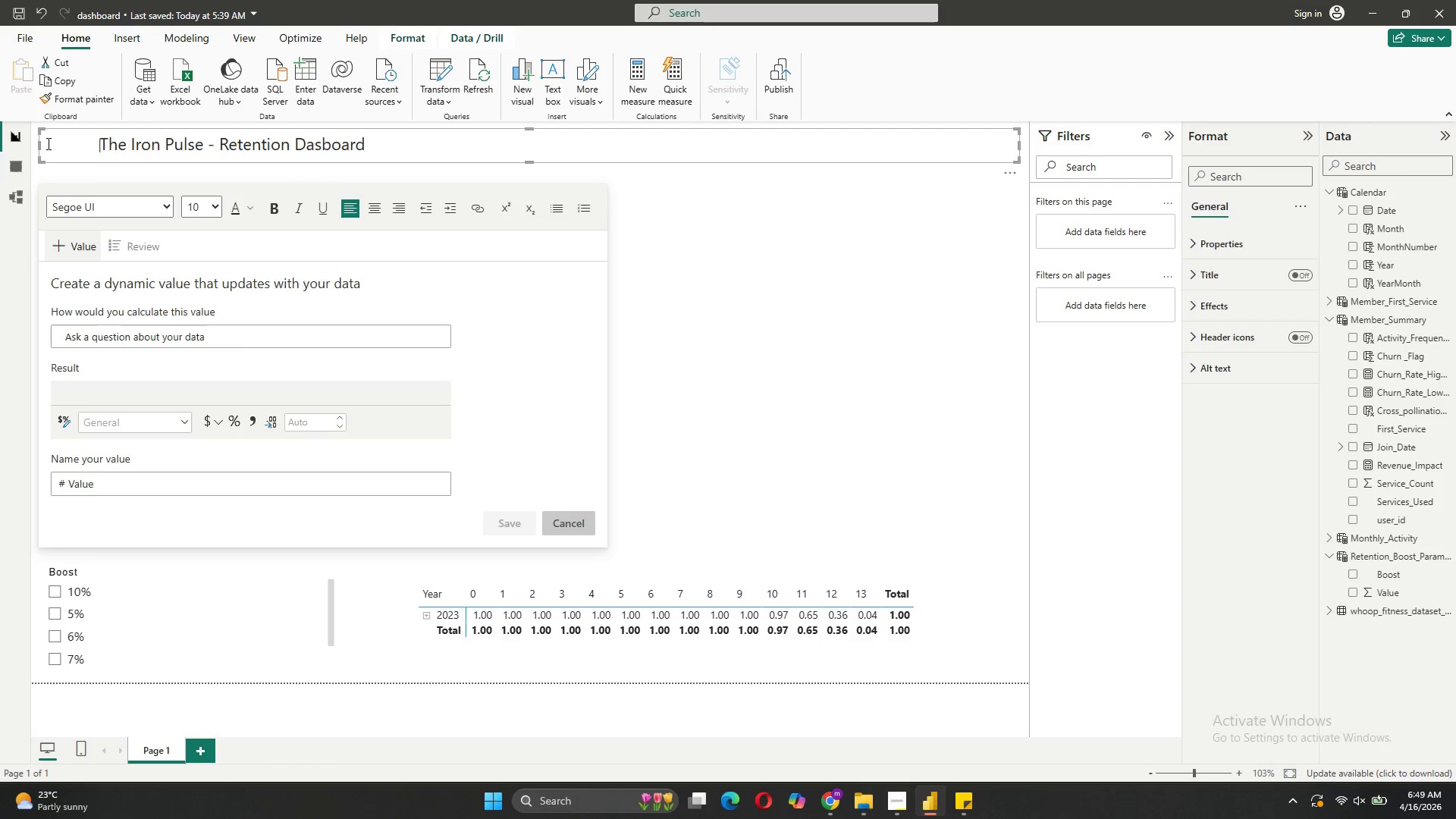 
key(Tab)
 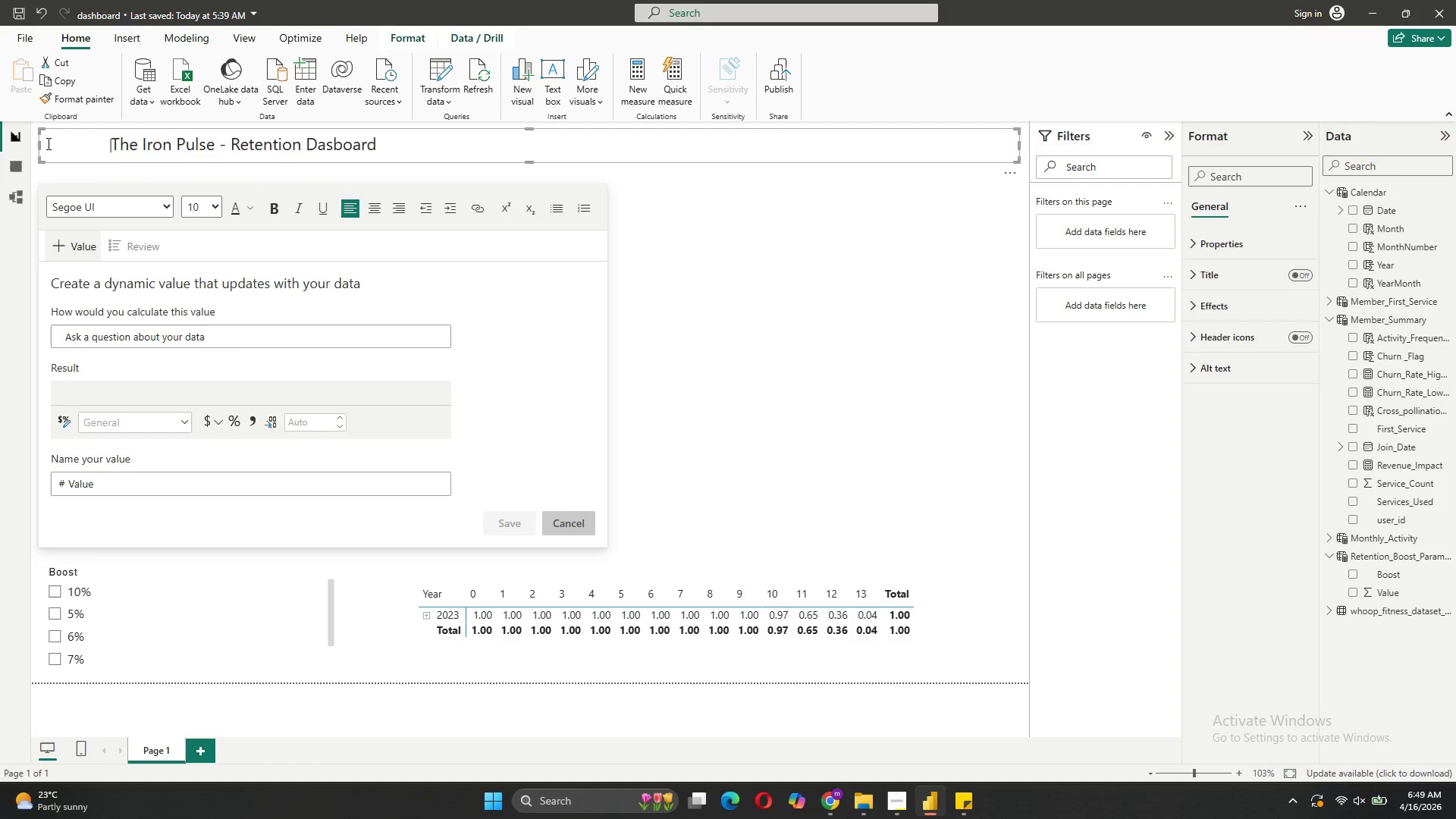 
key(Tab)
 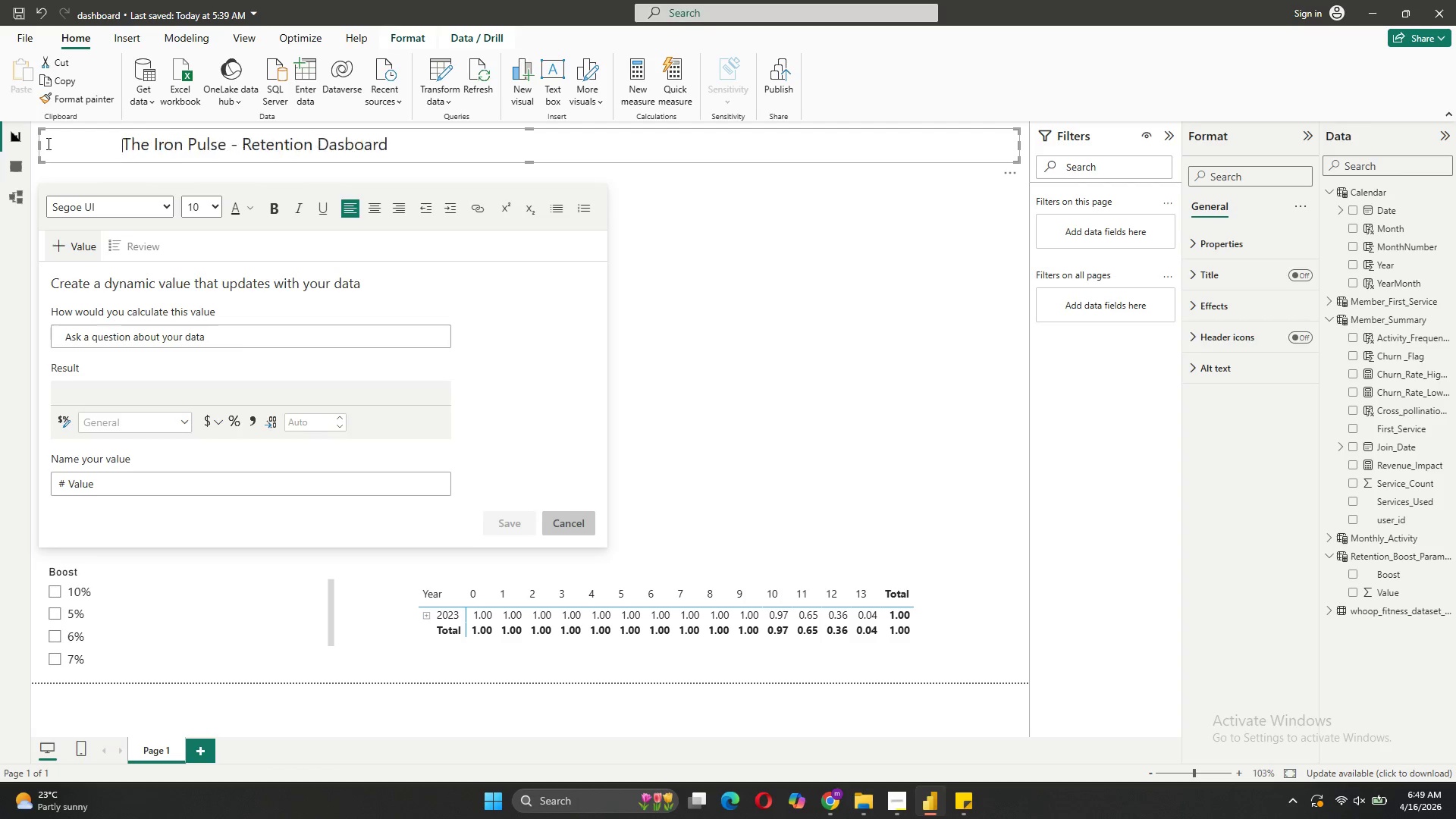 
key(Tab)
 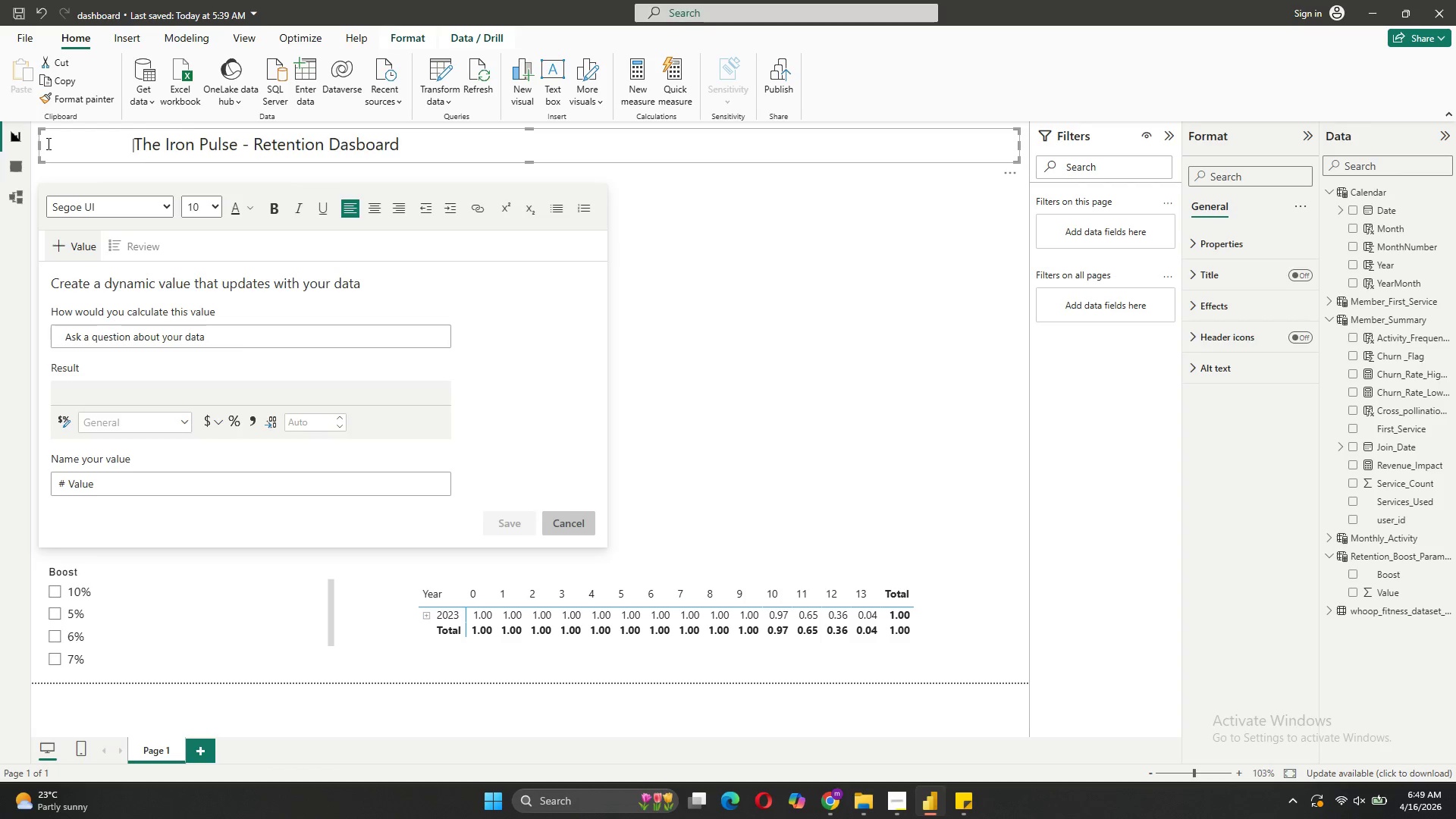 
key(Tab)
 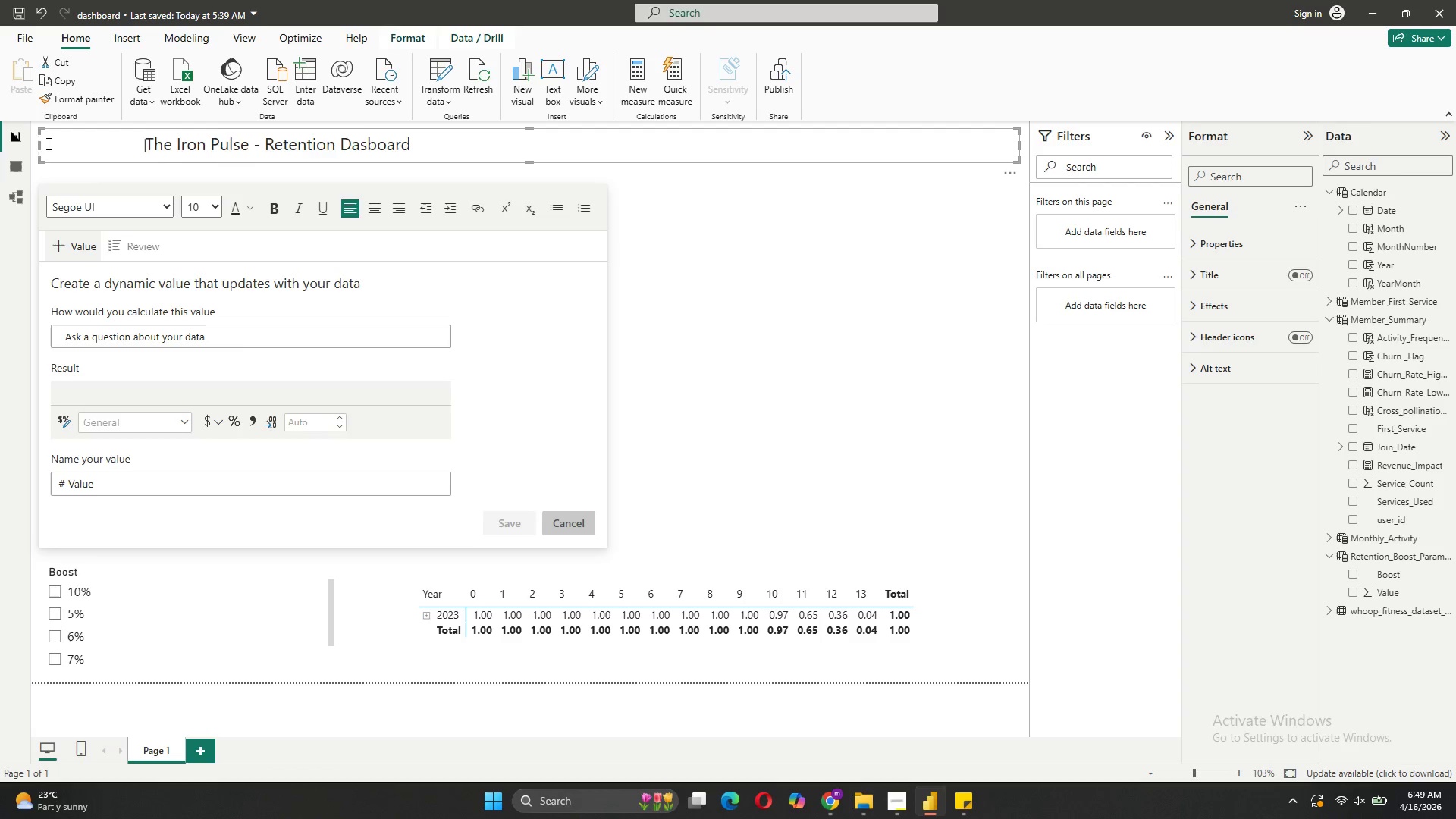 
key(Tab)
 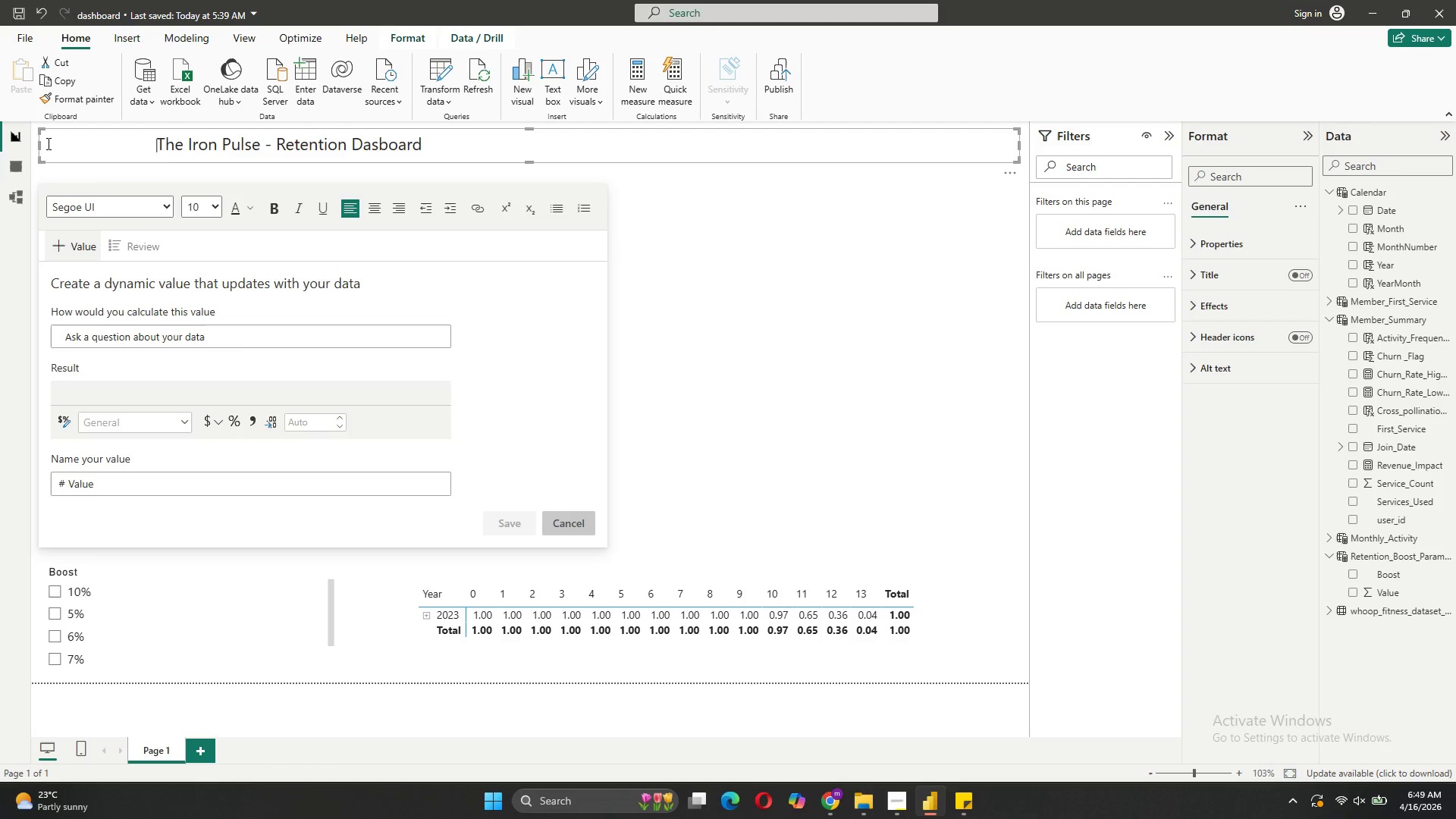 
key(Tab)
 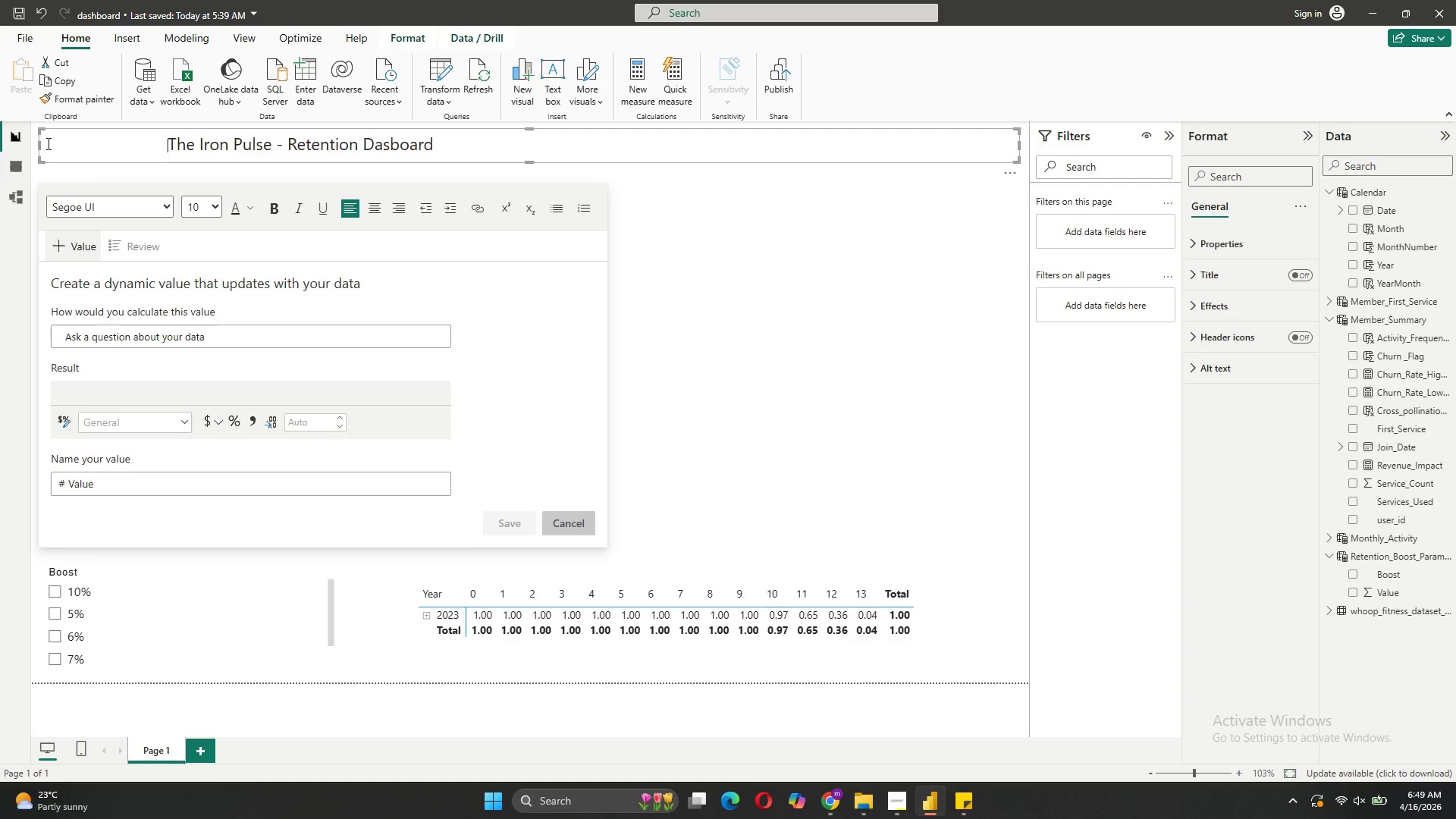 
key(Tab)
 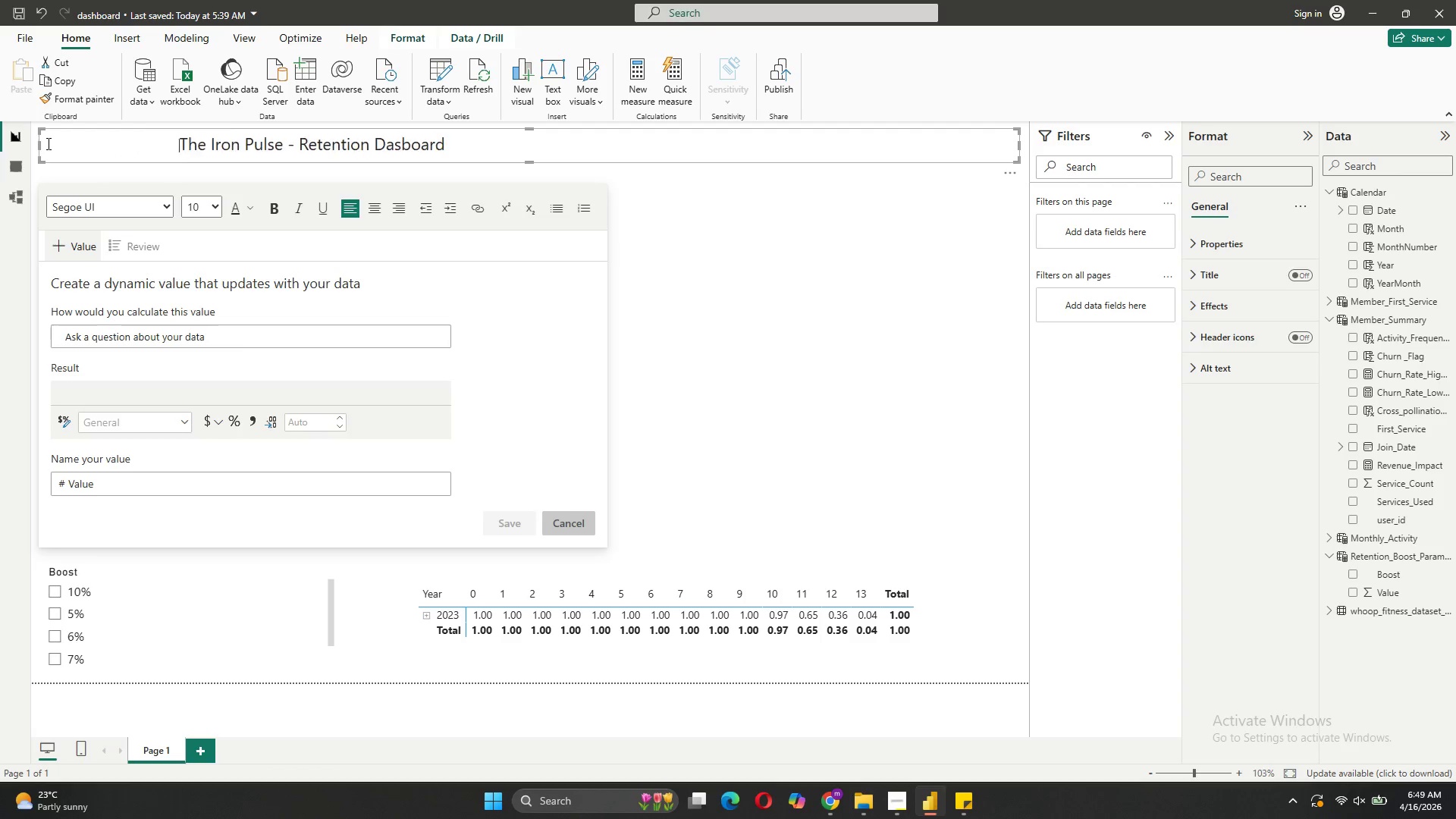 
key(Tab)
 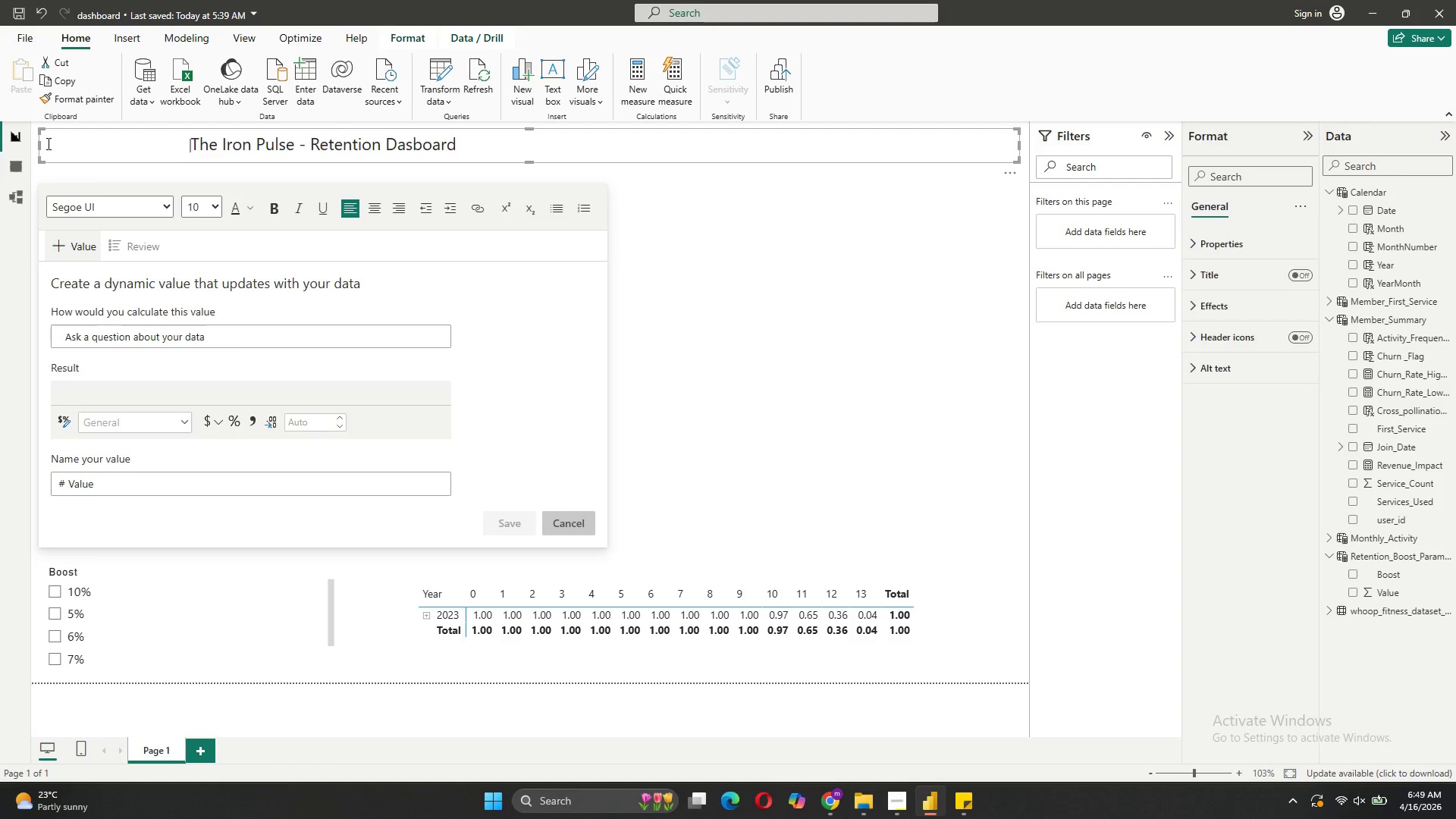 
key(Tab)
 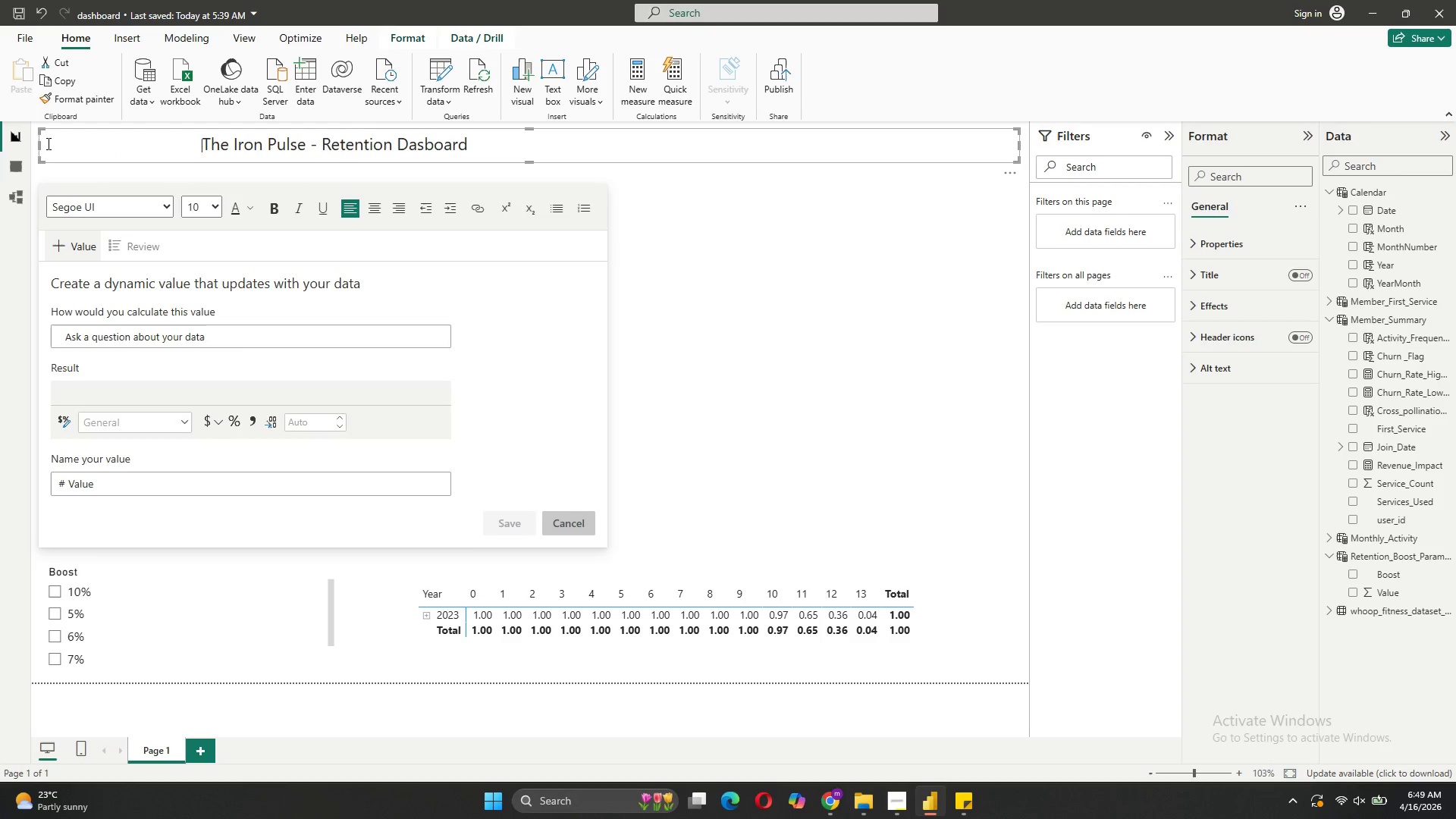 
key(Tab)
 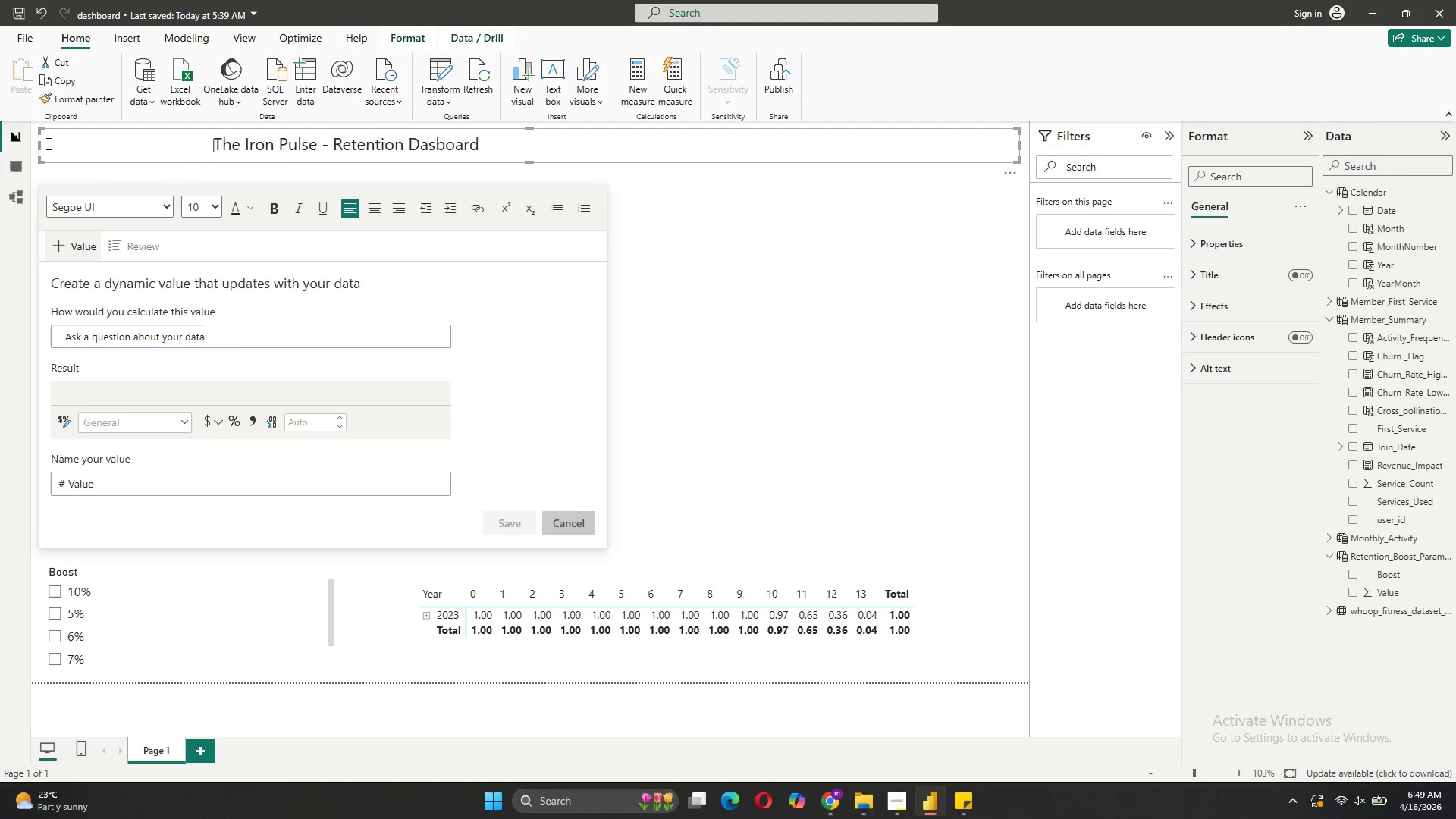 
key(Tab)
 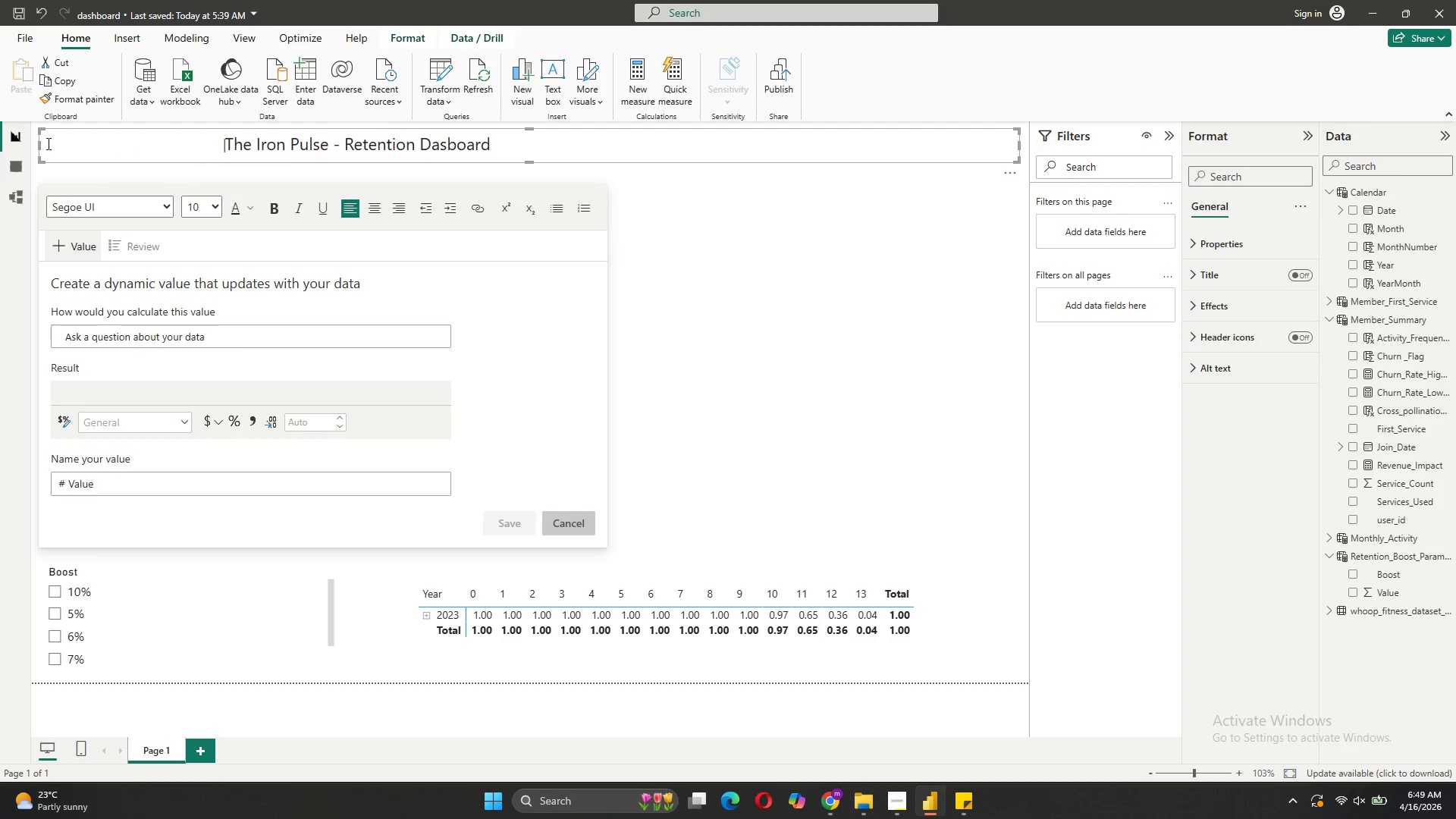 
key(Tab)
 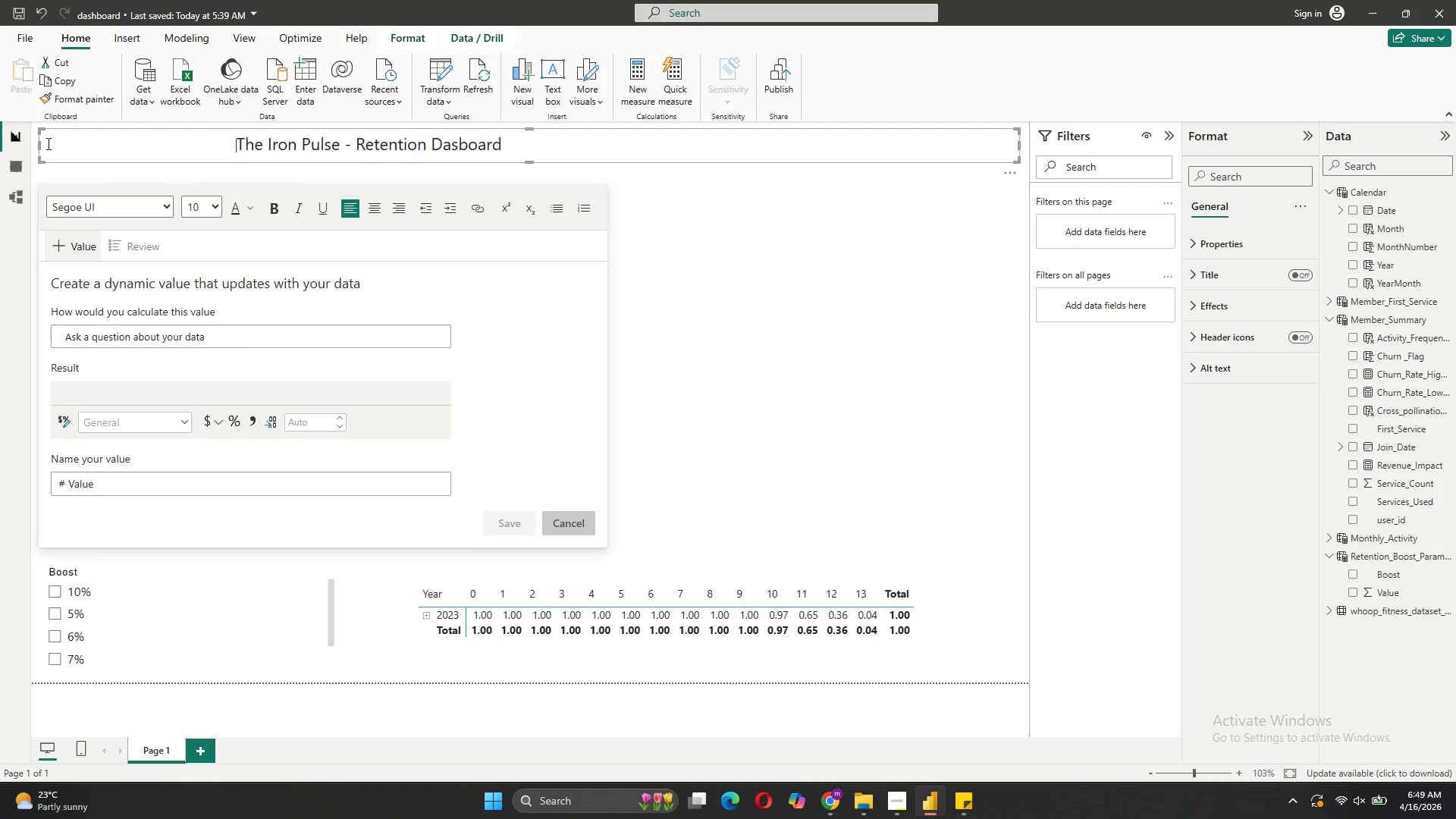 
key(Tab)
 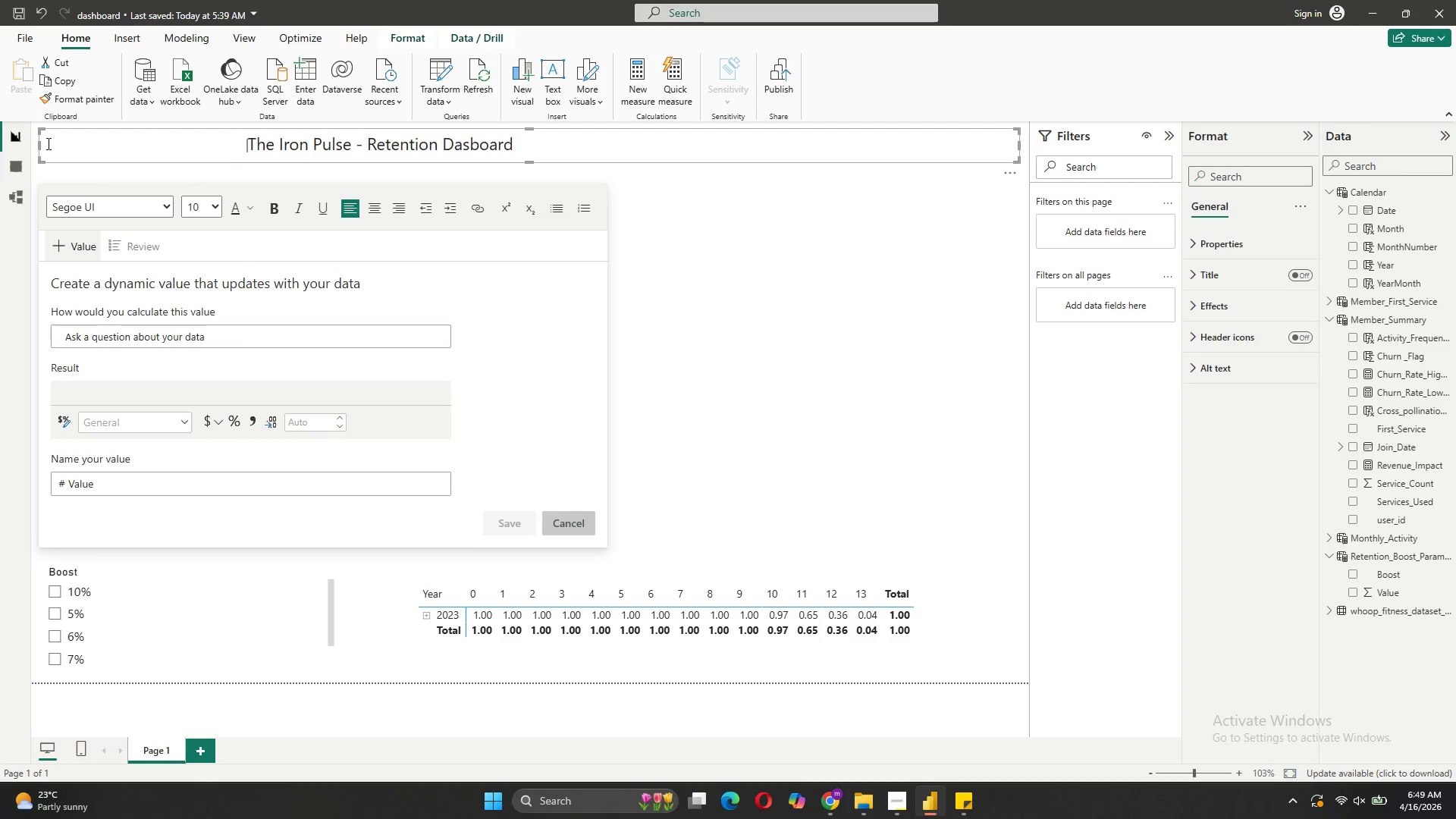 
key(Tab)
 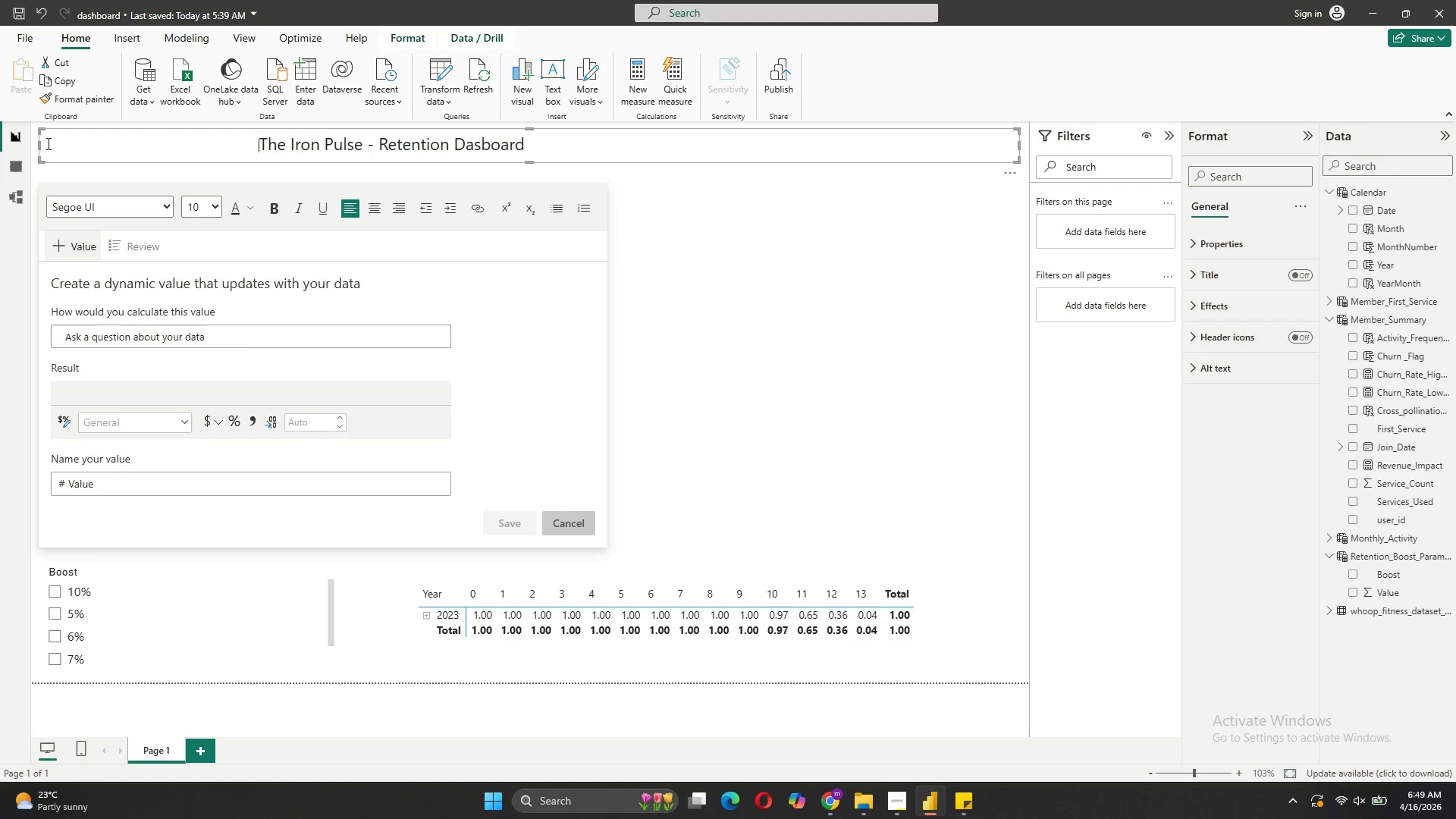 
key(Tab)
 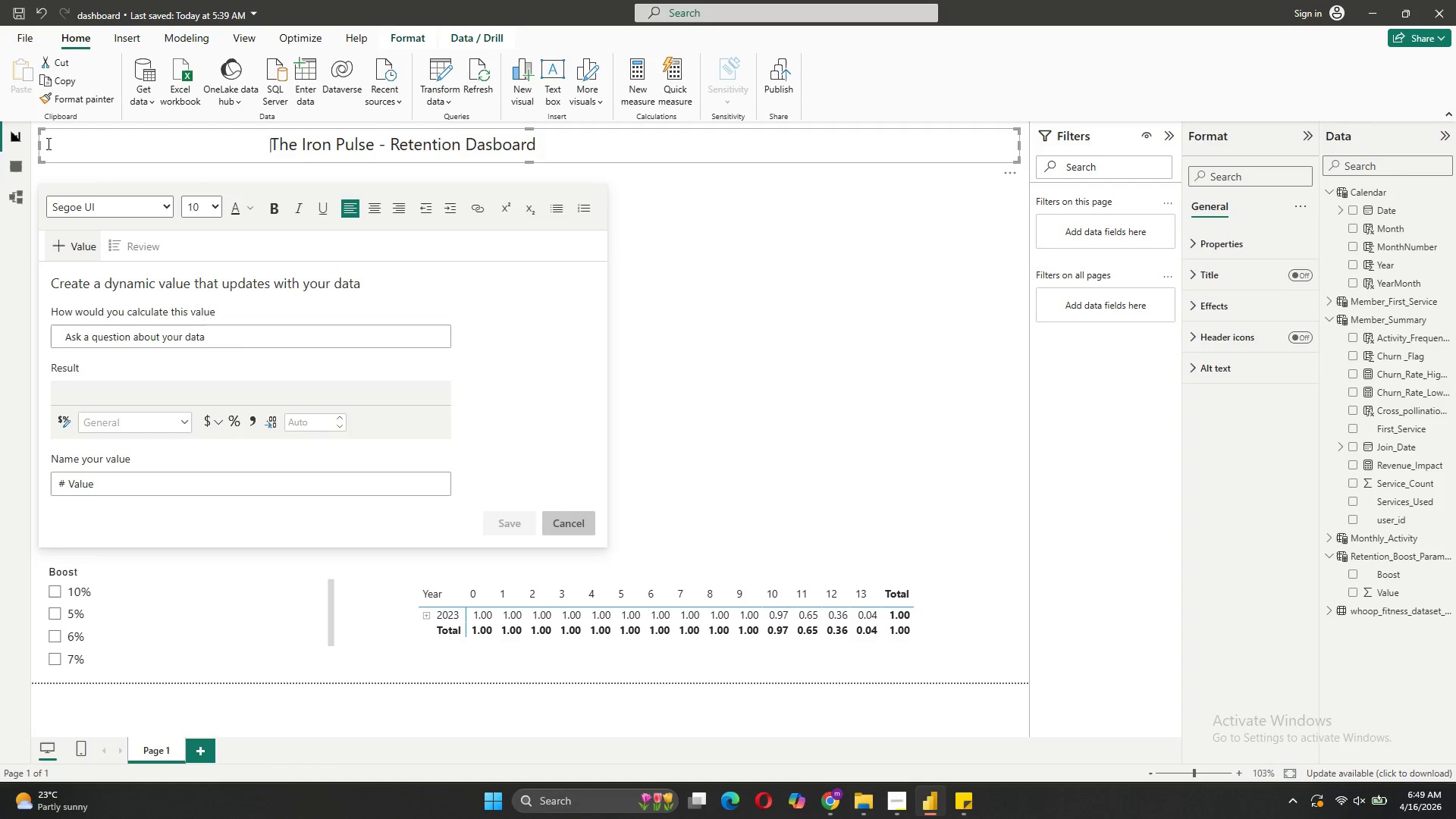 
key(Tab)
 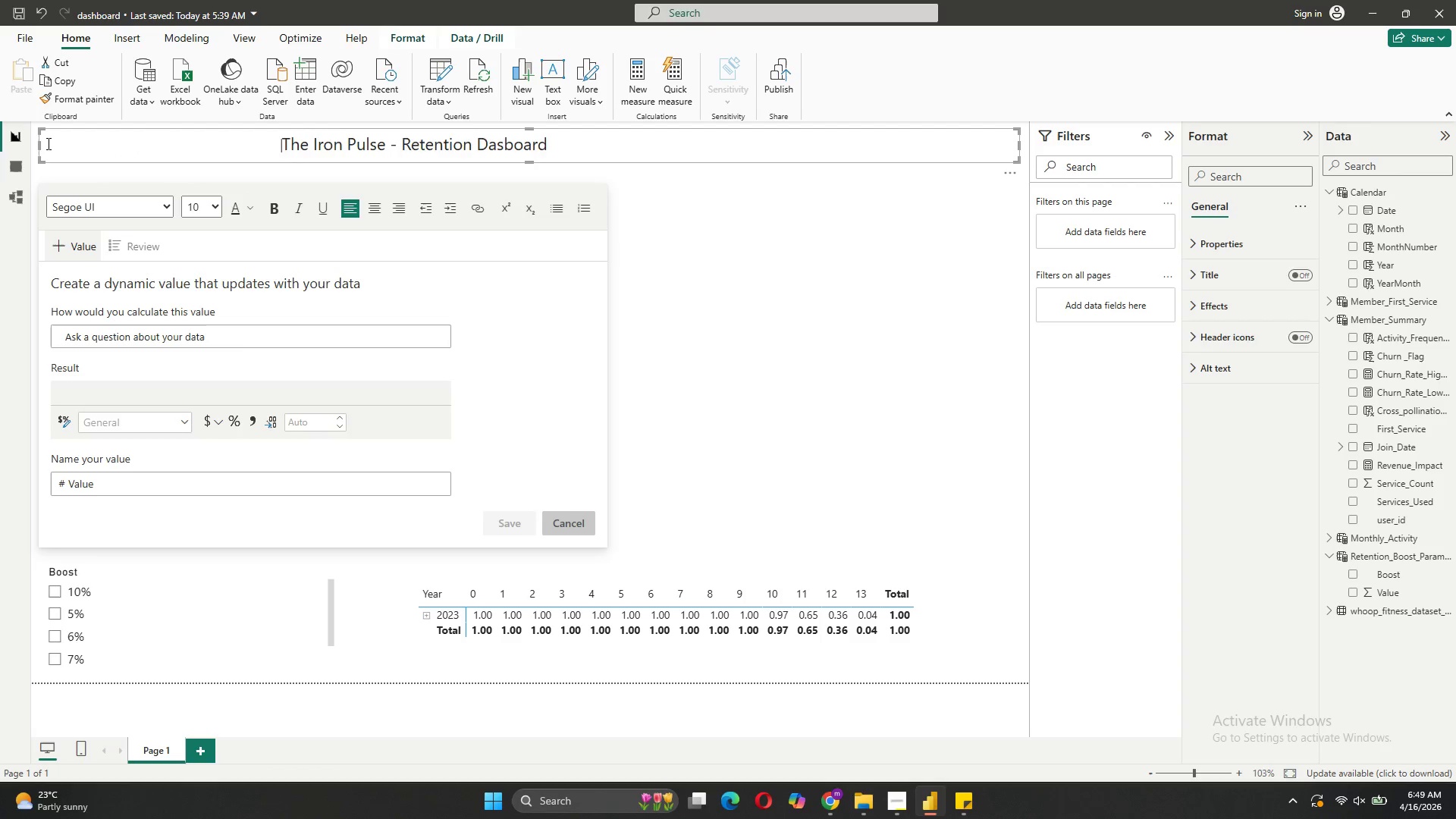 
key(Tab)
 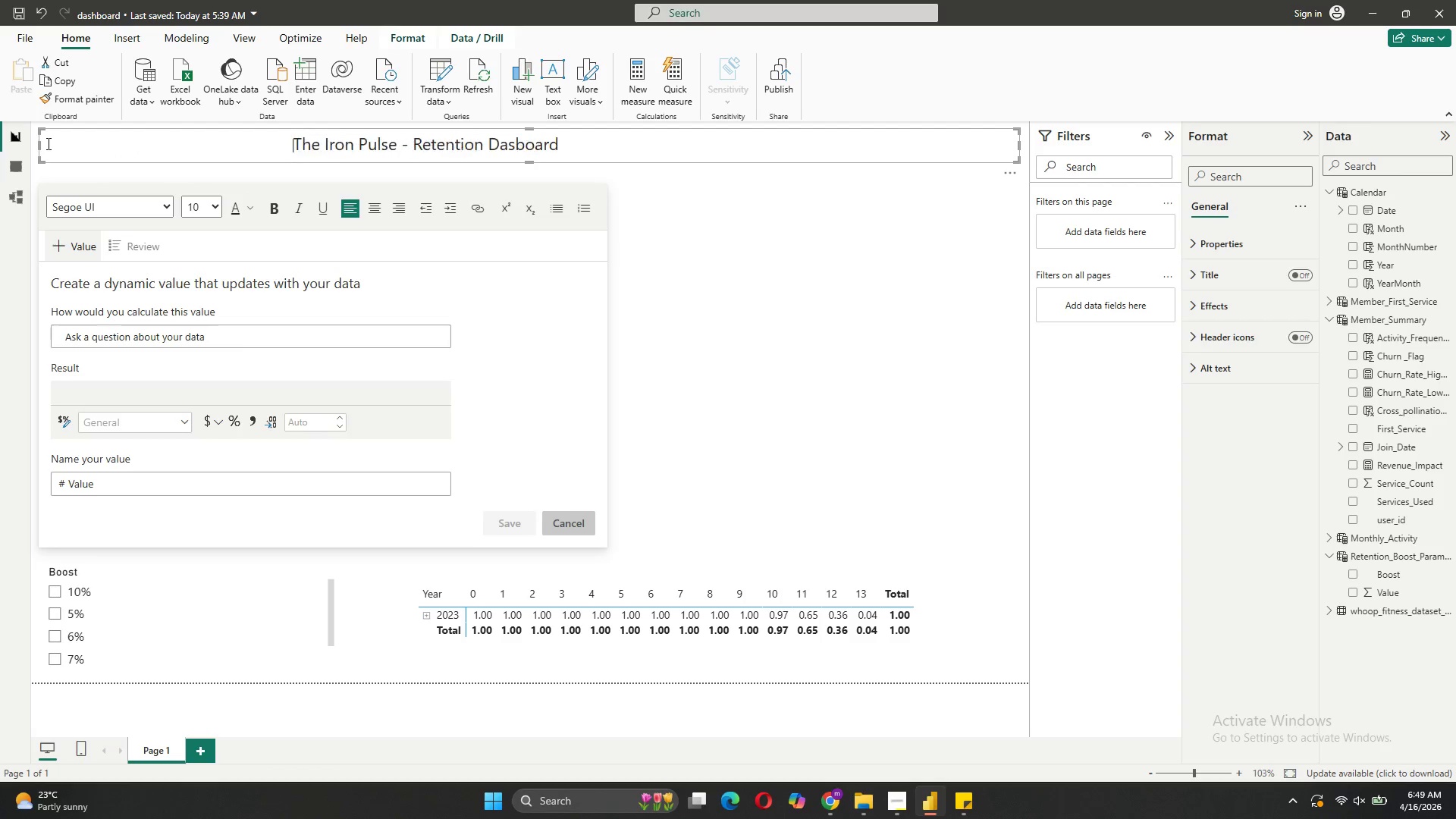 
key(Tab)
 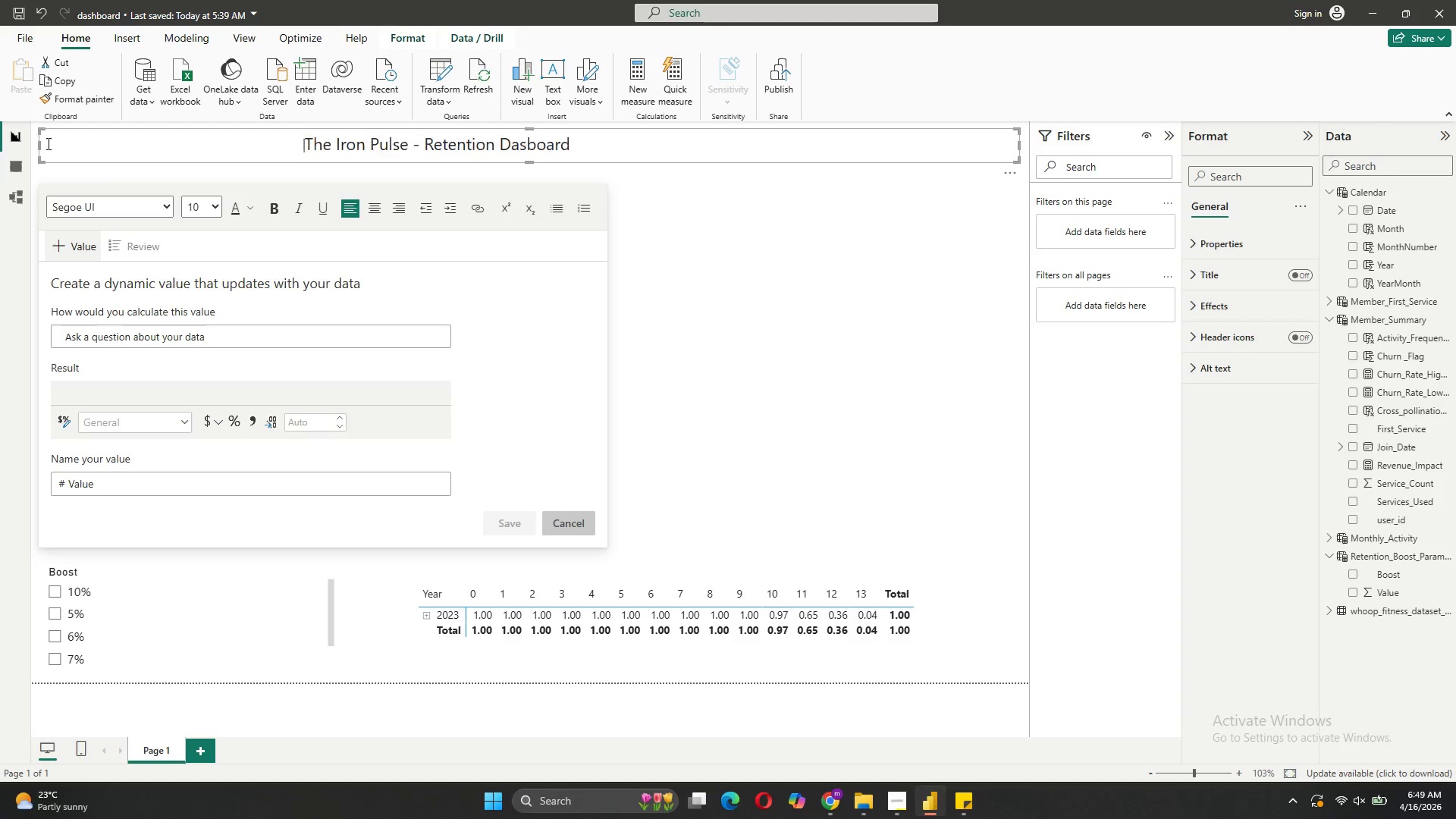 
key(Tab)
 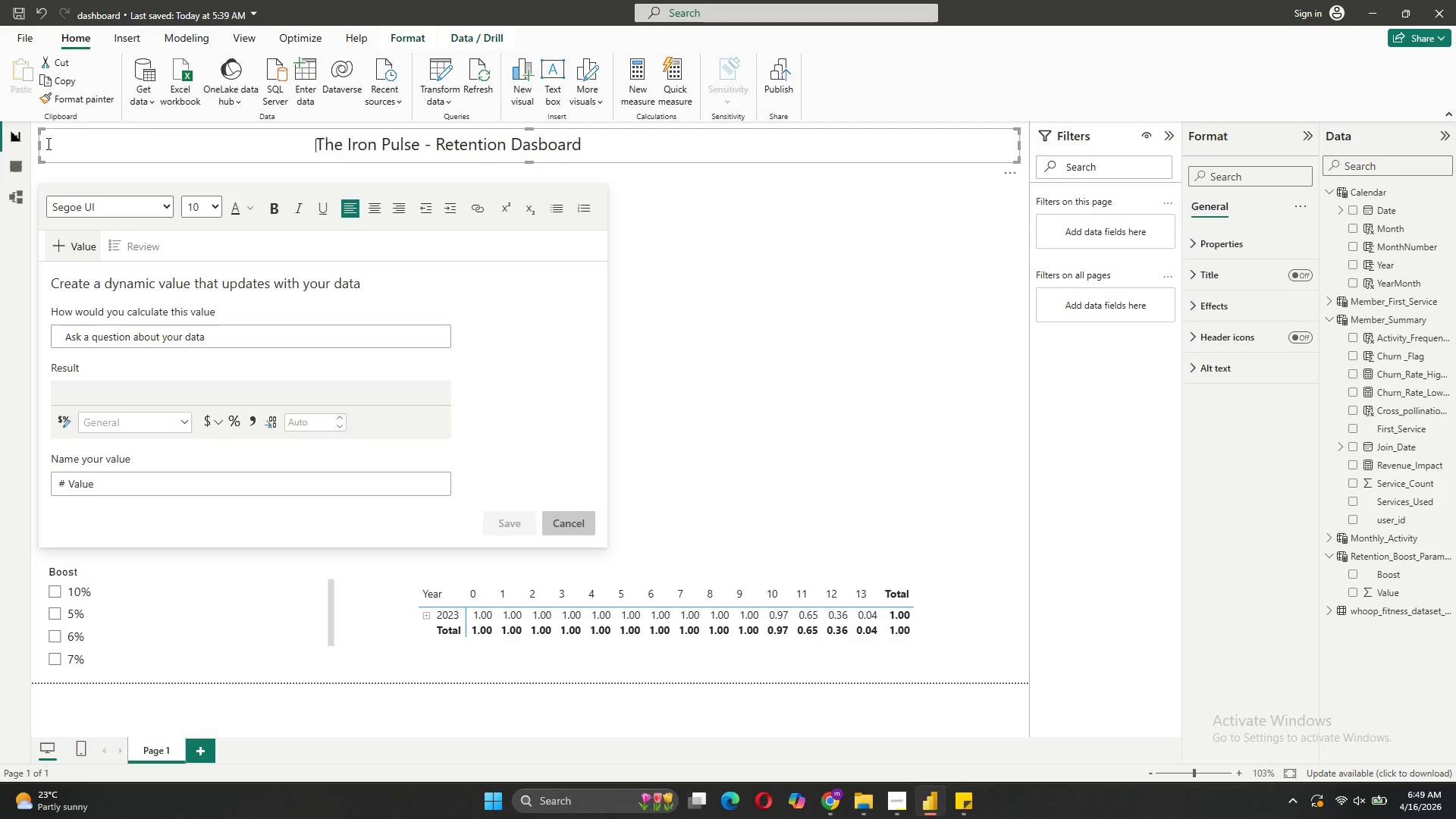 
key(Tab)
 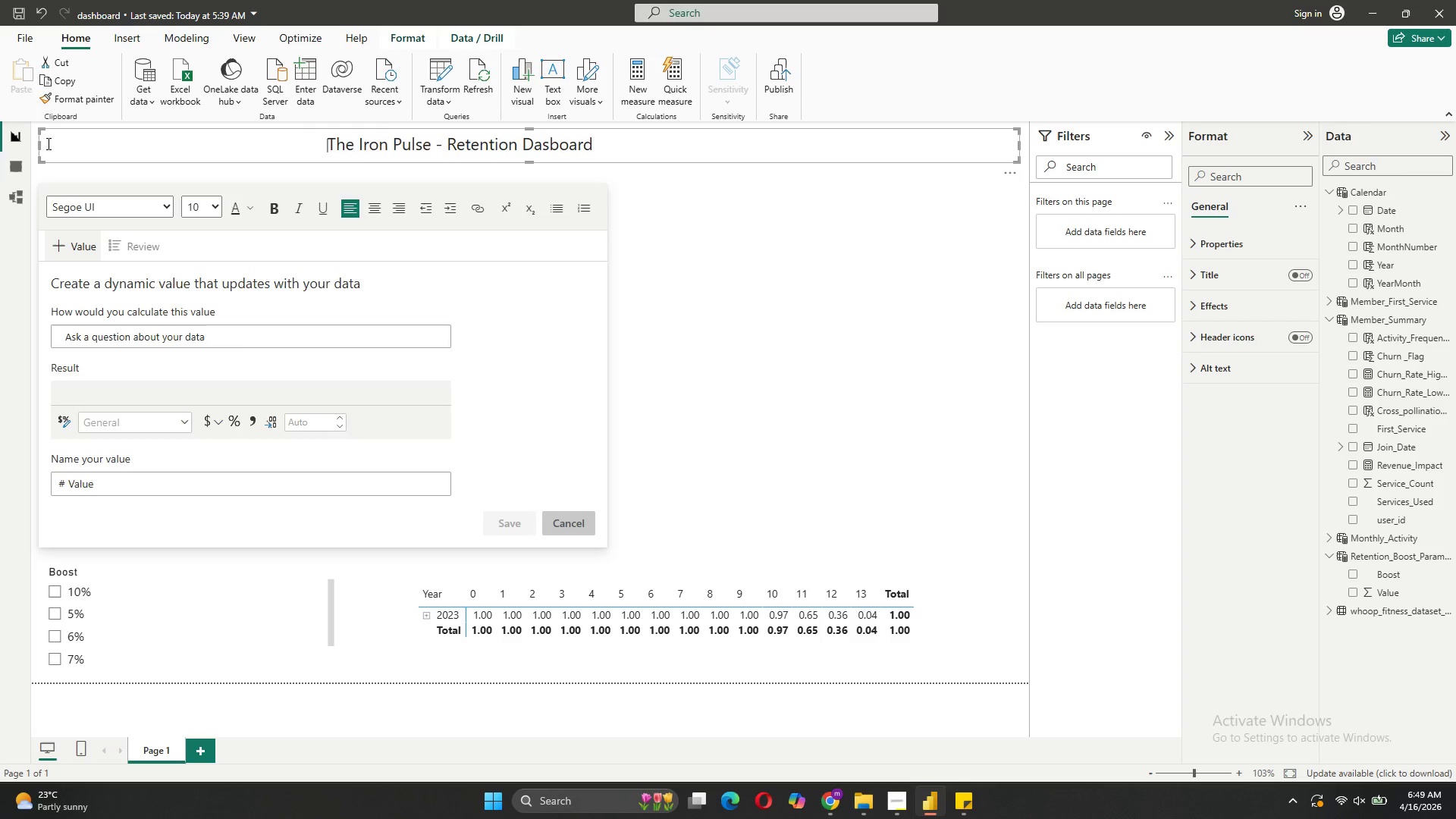 
key(Tab)
 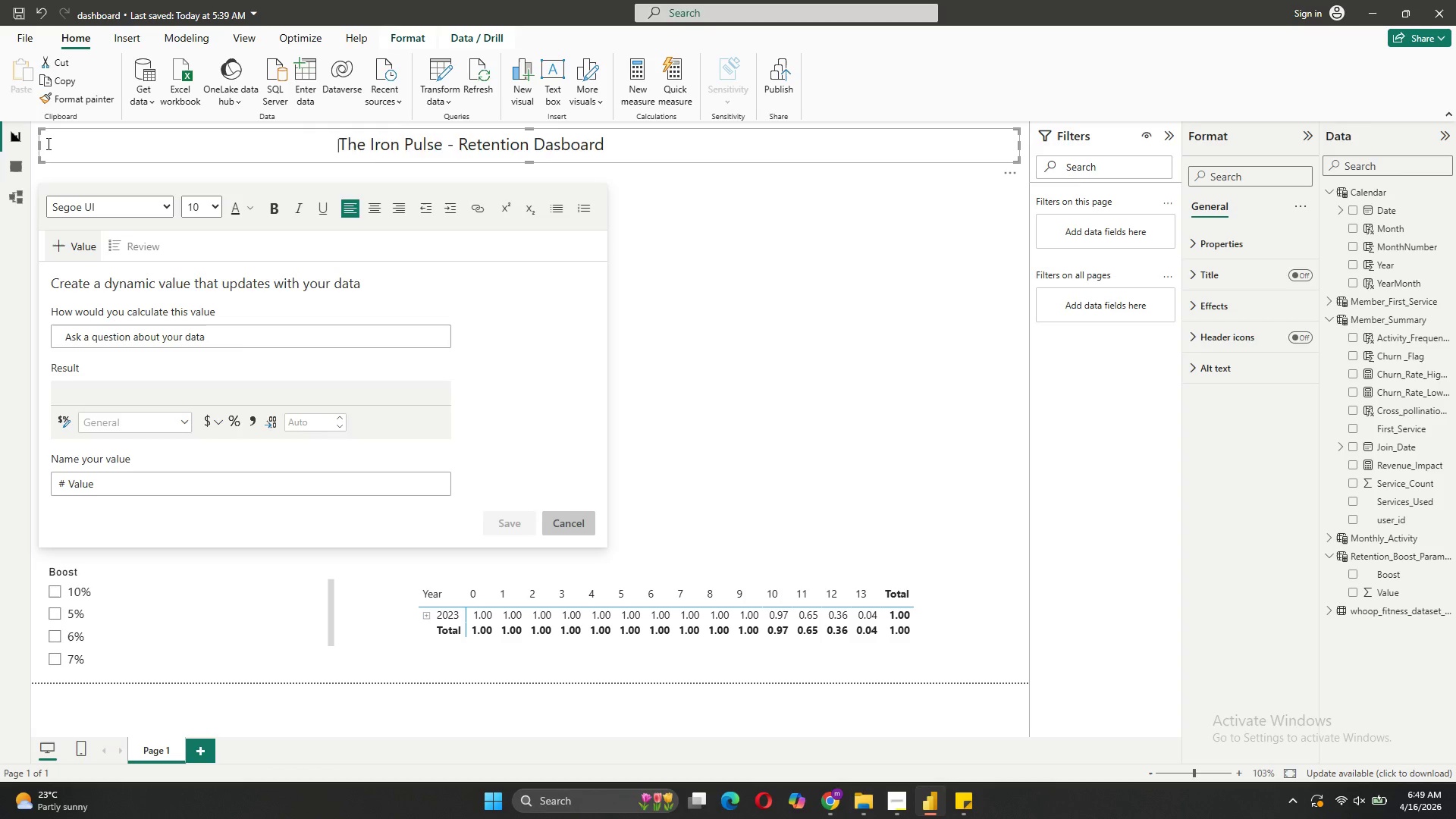 
key(Tab)
 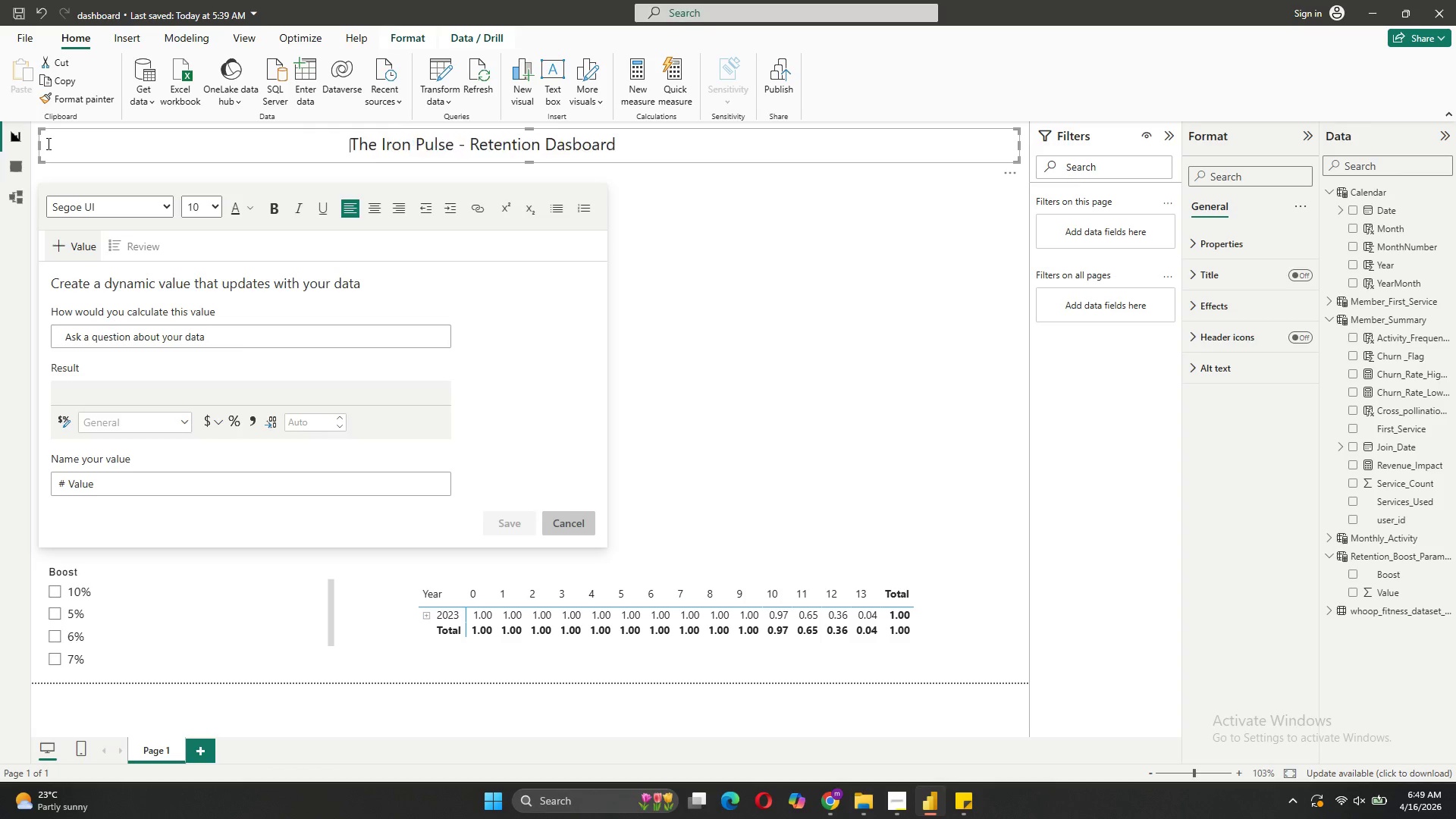 
key(Tab)
 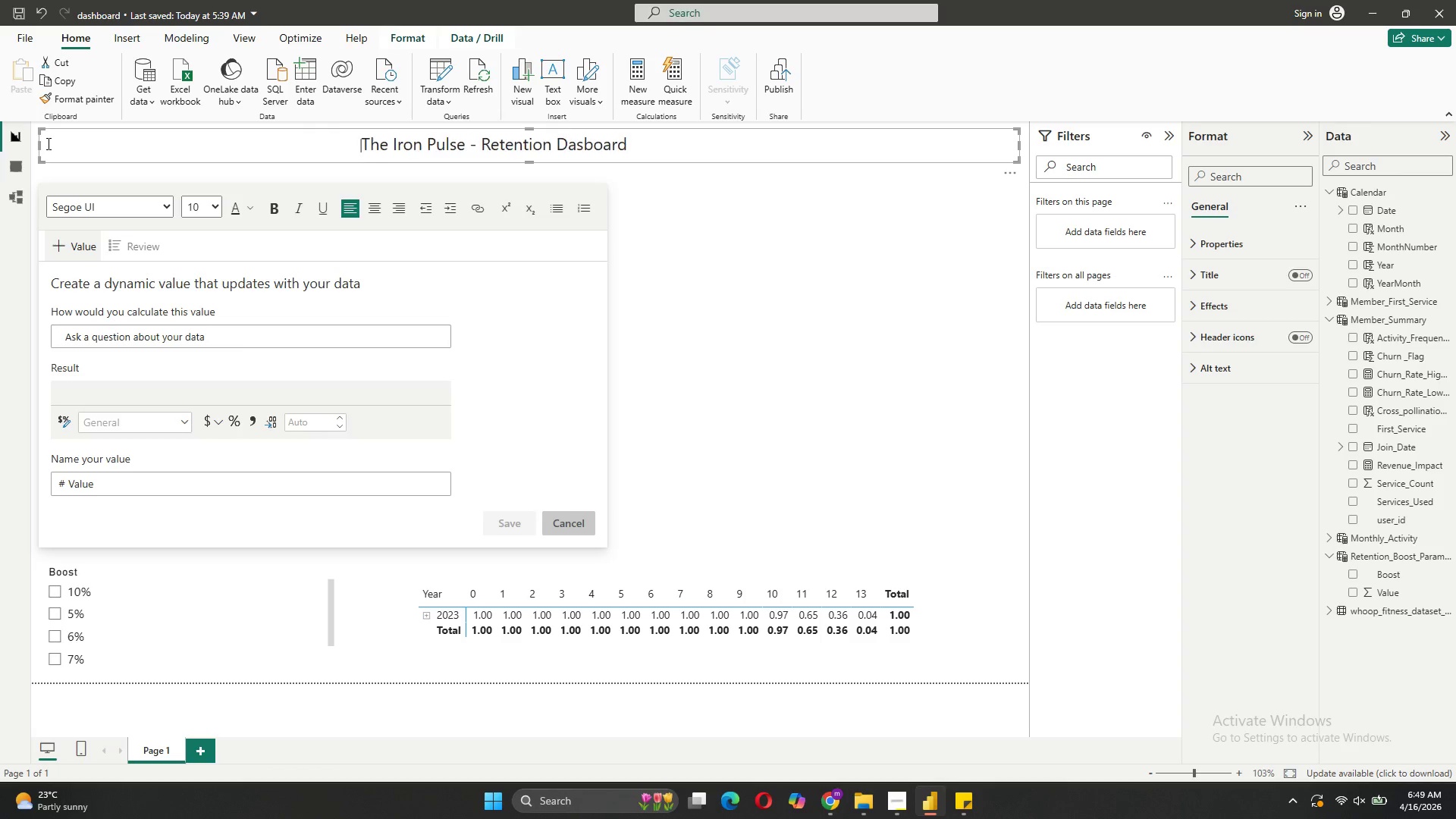 
key(Tab)
 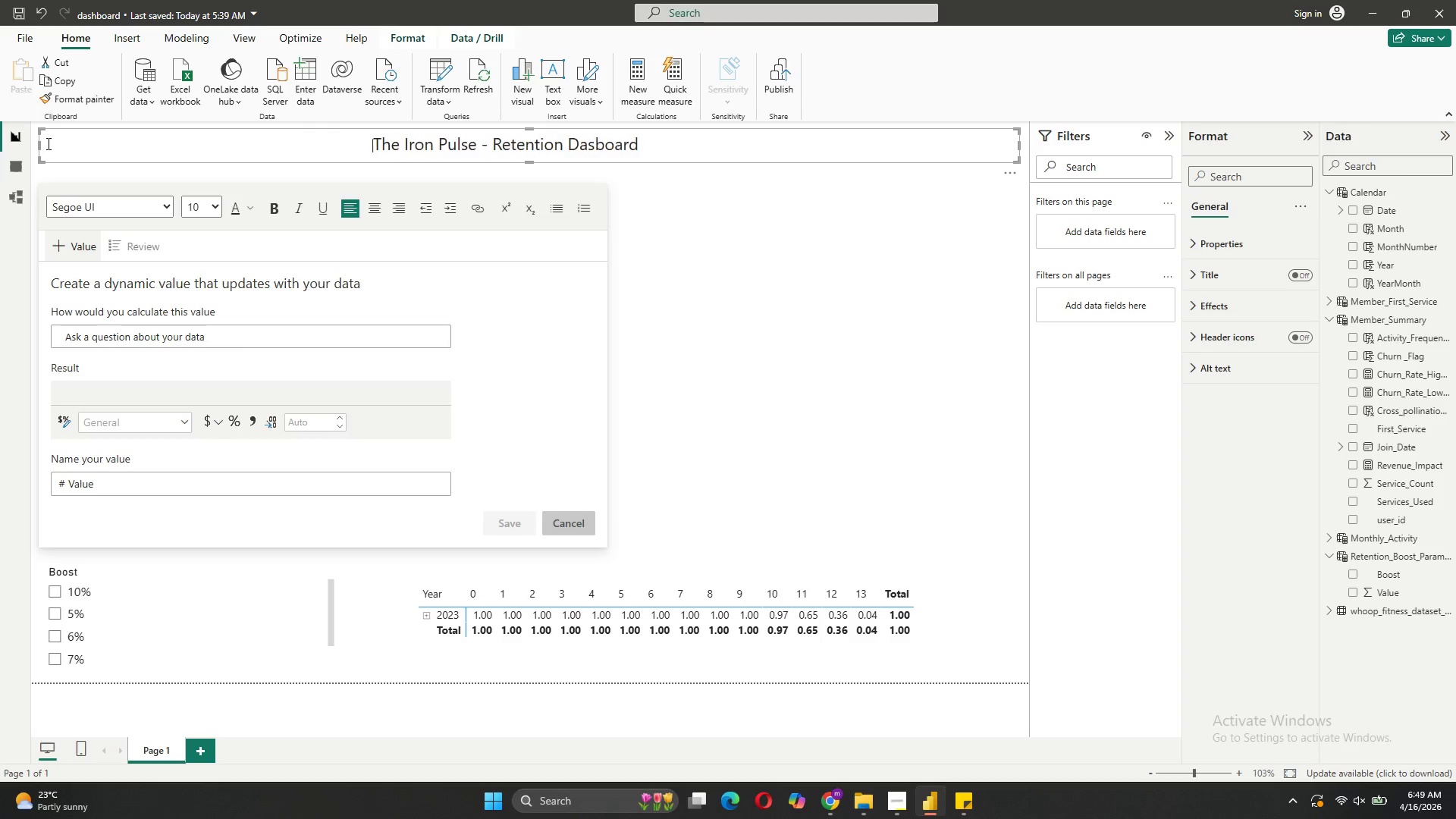 
key(Tab)
 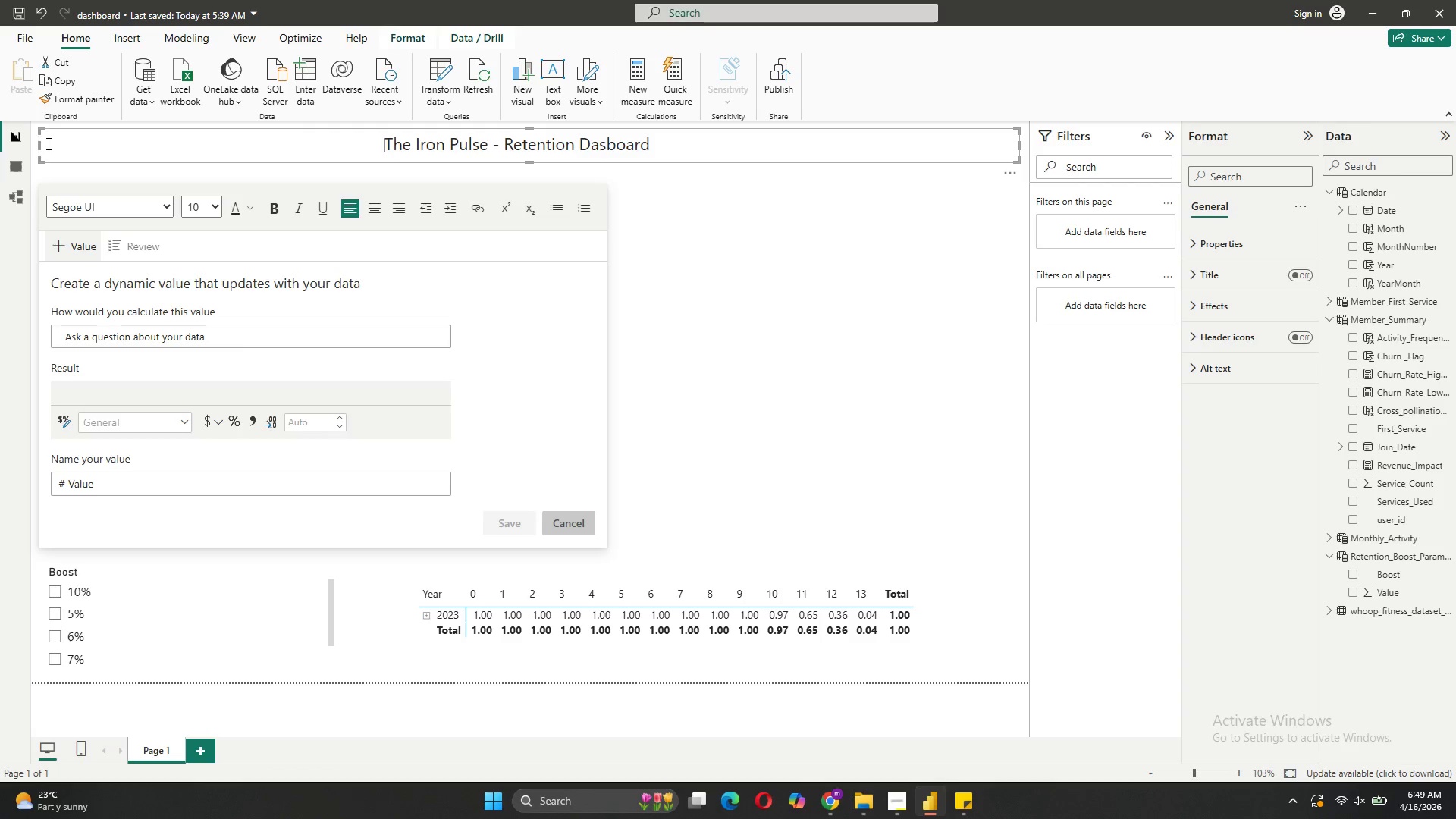 
key(Tab)
 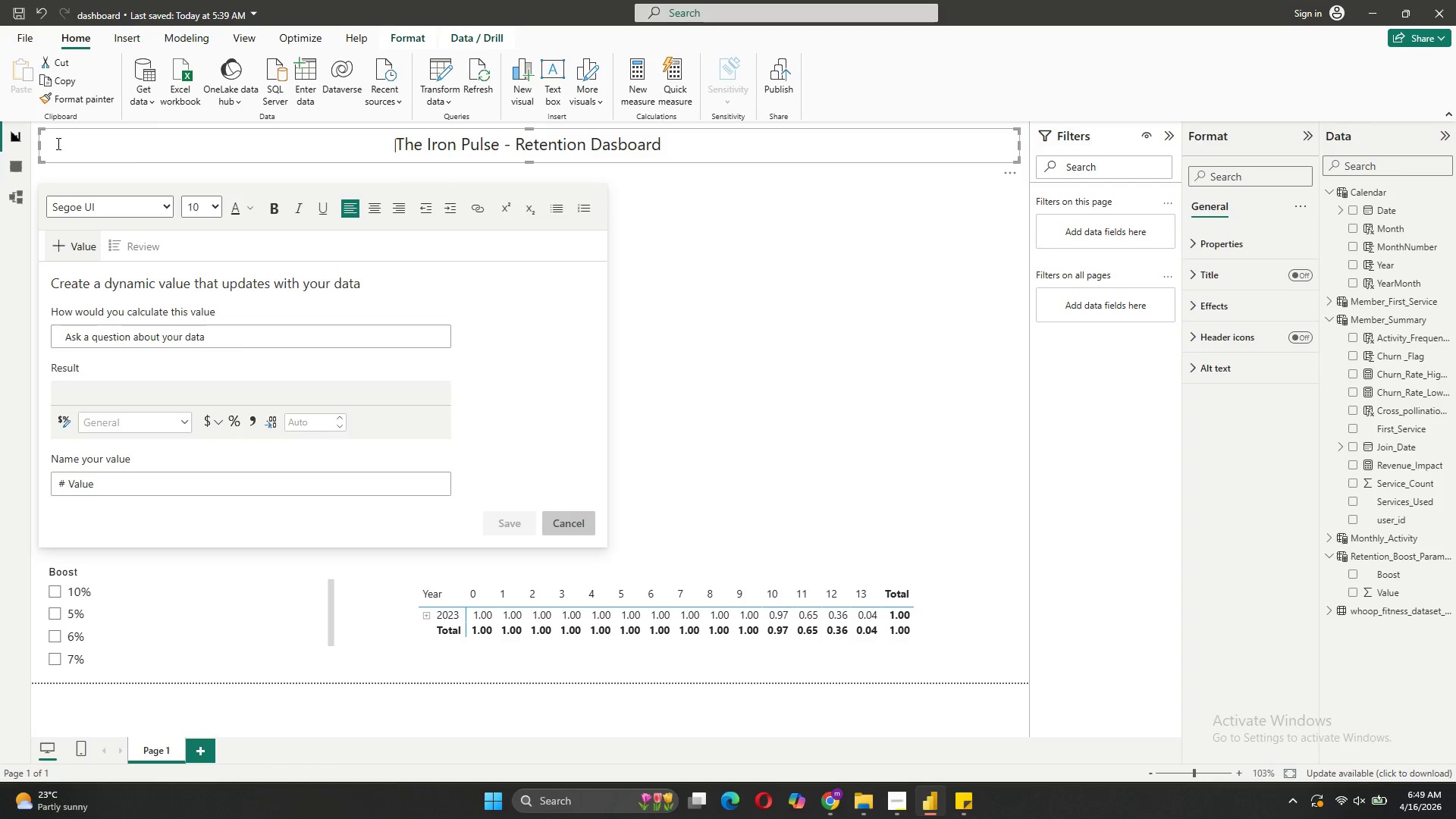 
left_click([689, 215])
 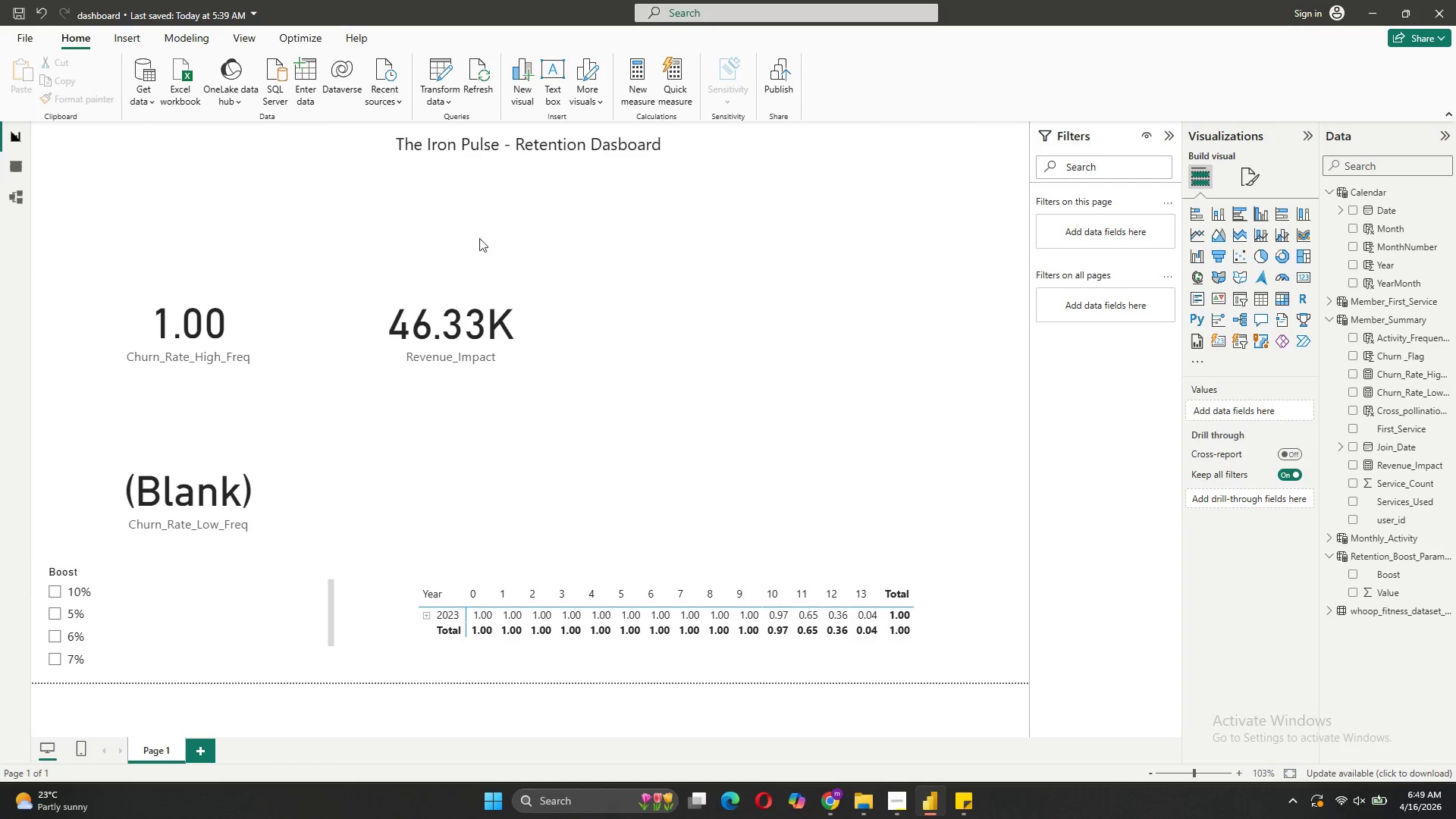 
left_click([396, 235])
 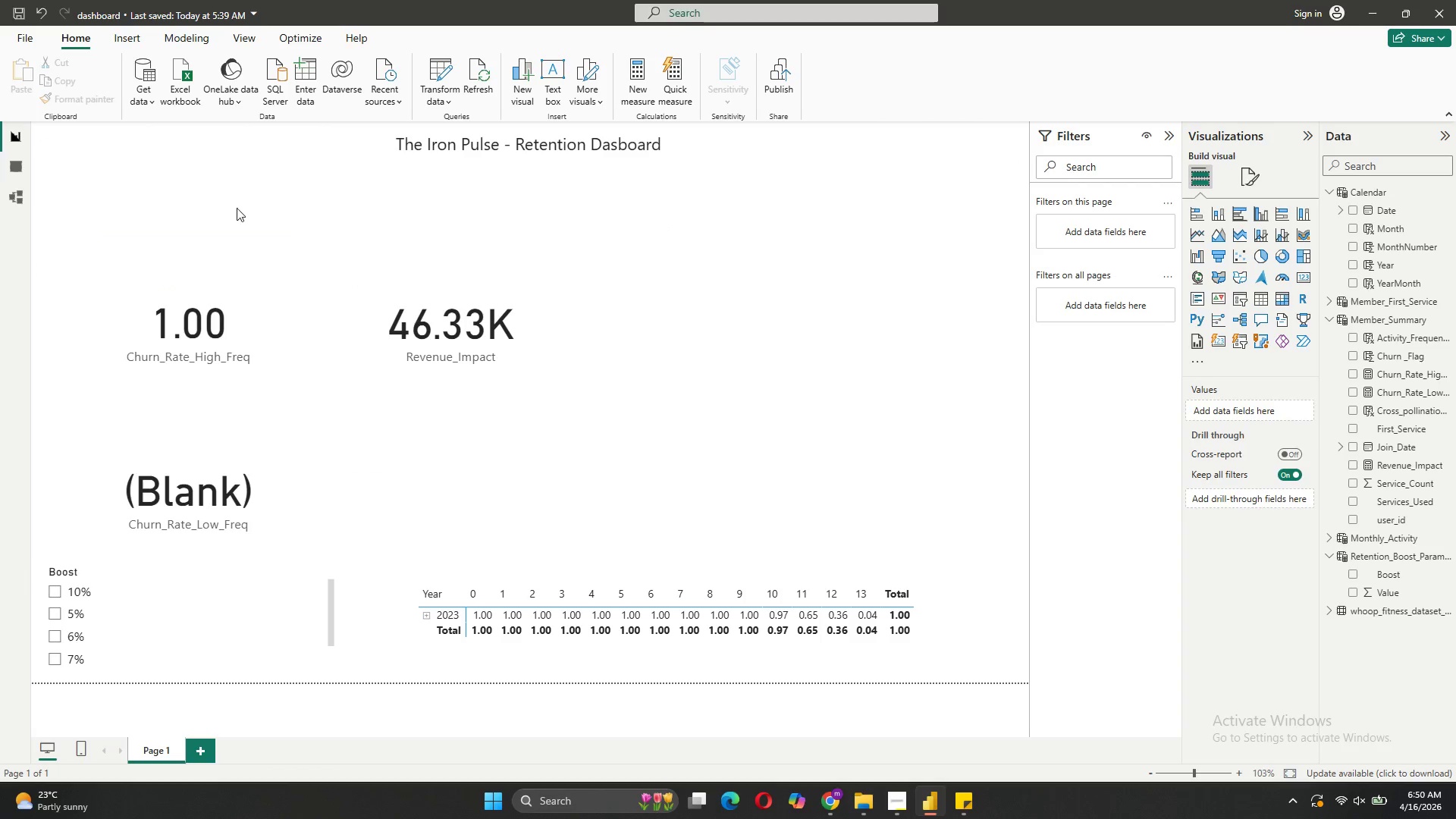 
left_click([224, 205])
 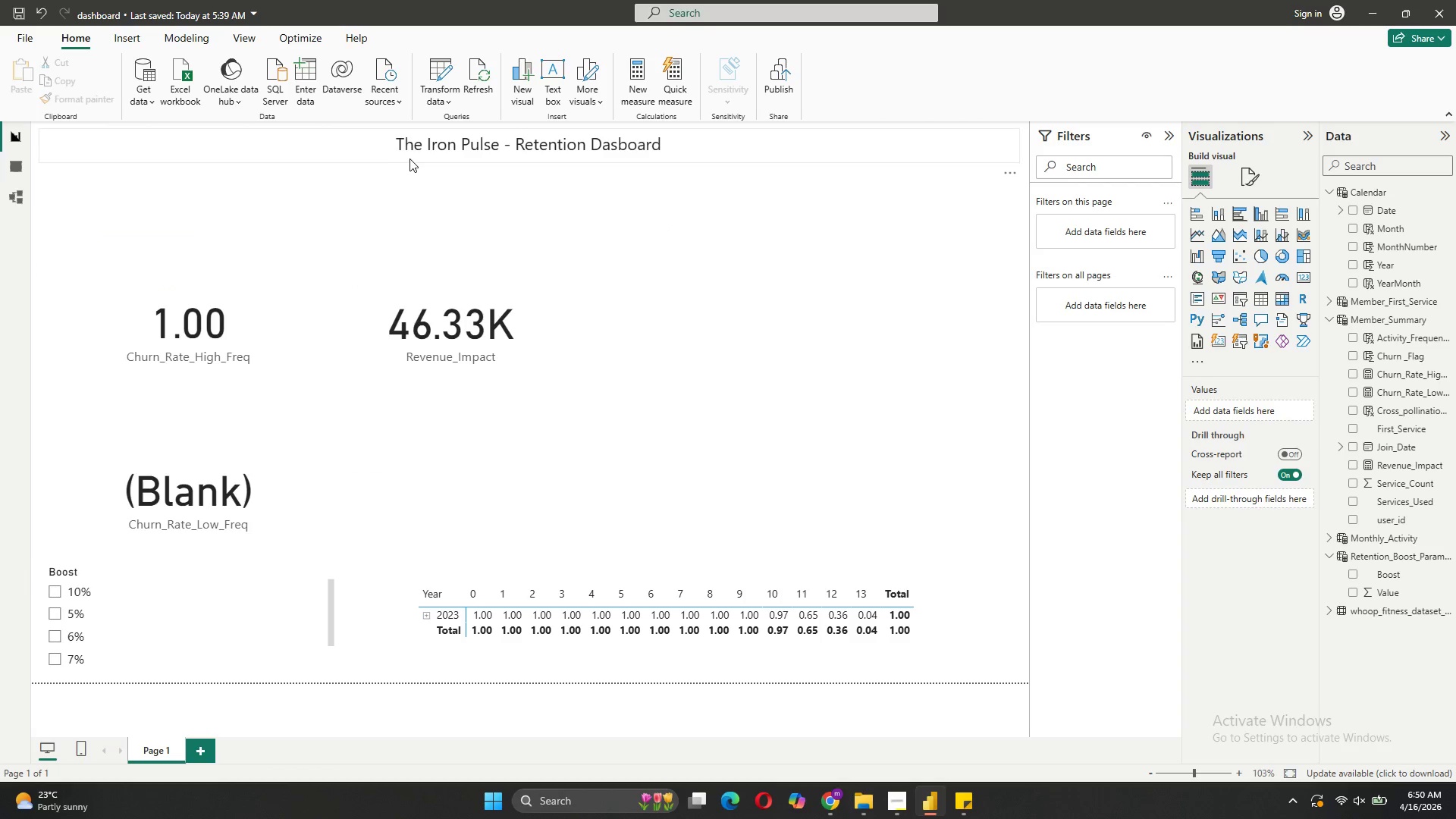 
left_click([410, 158])
 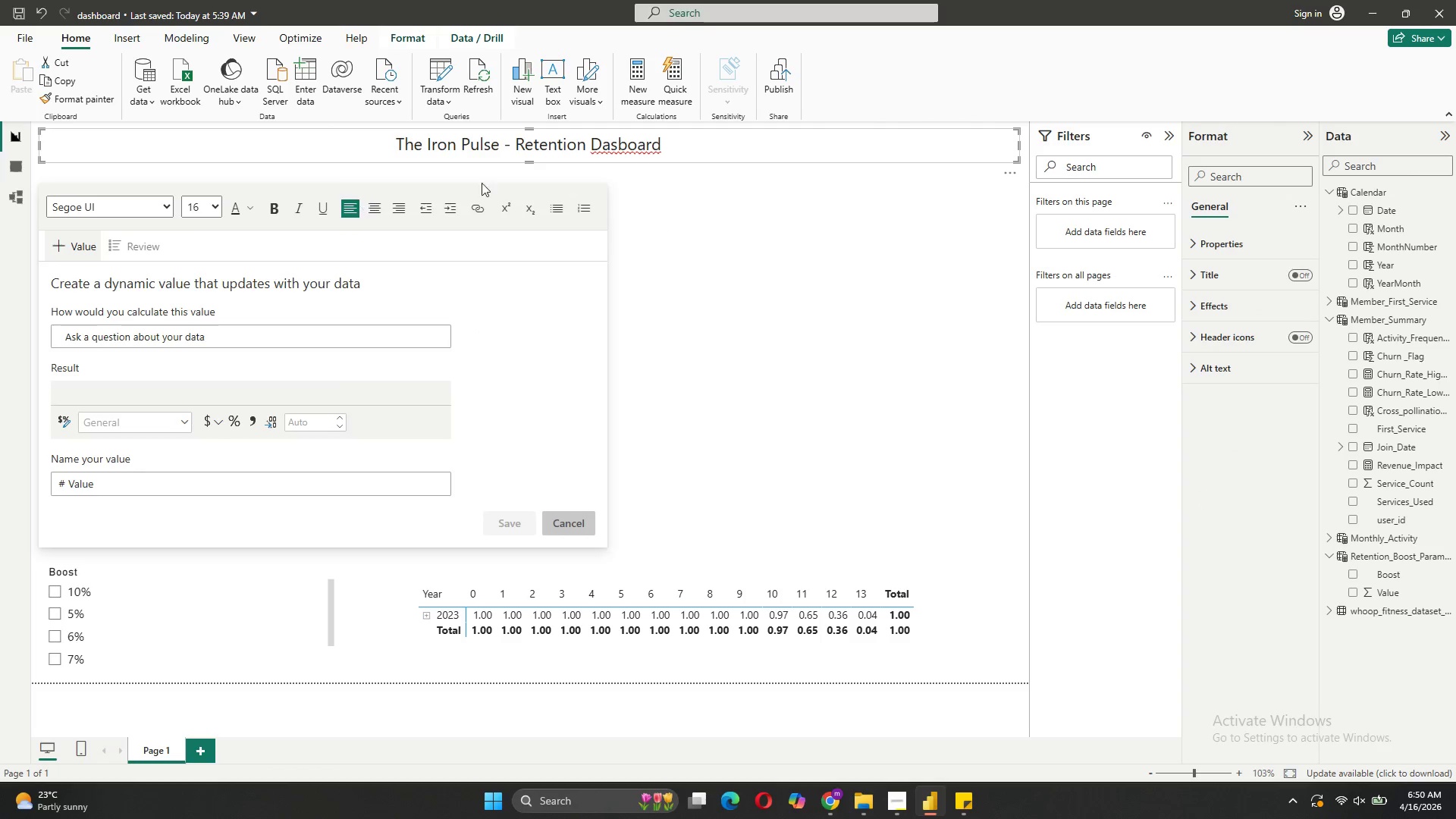 
left_click([696, 209])
 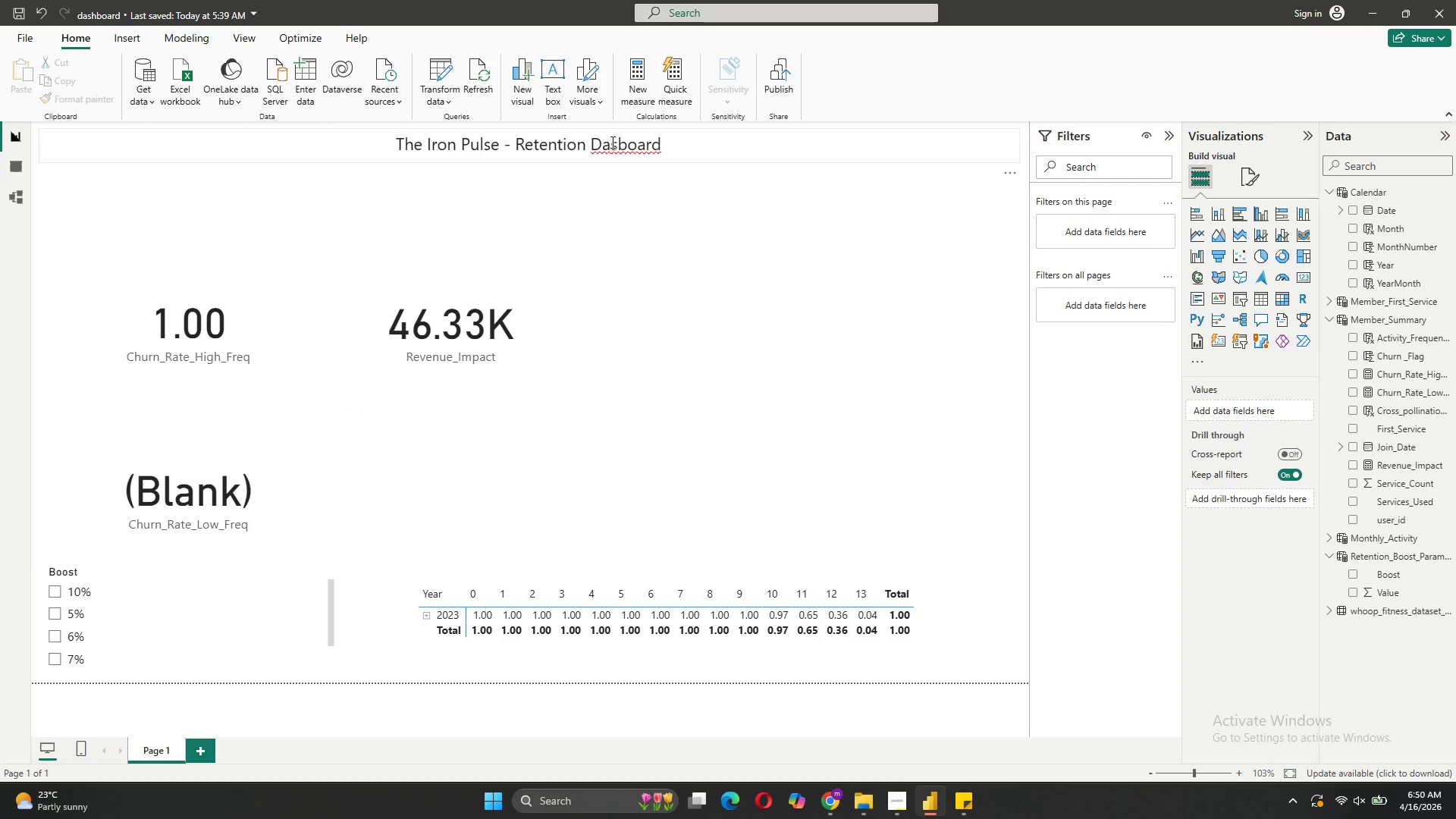 
left_click([620, 140])
 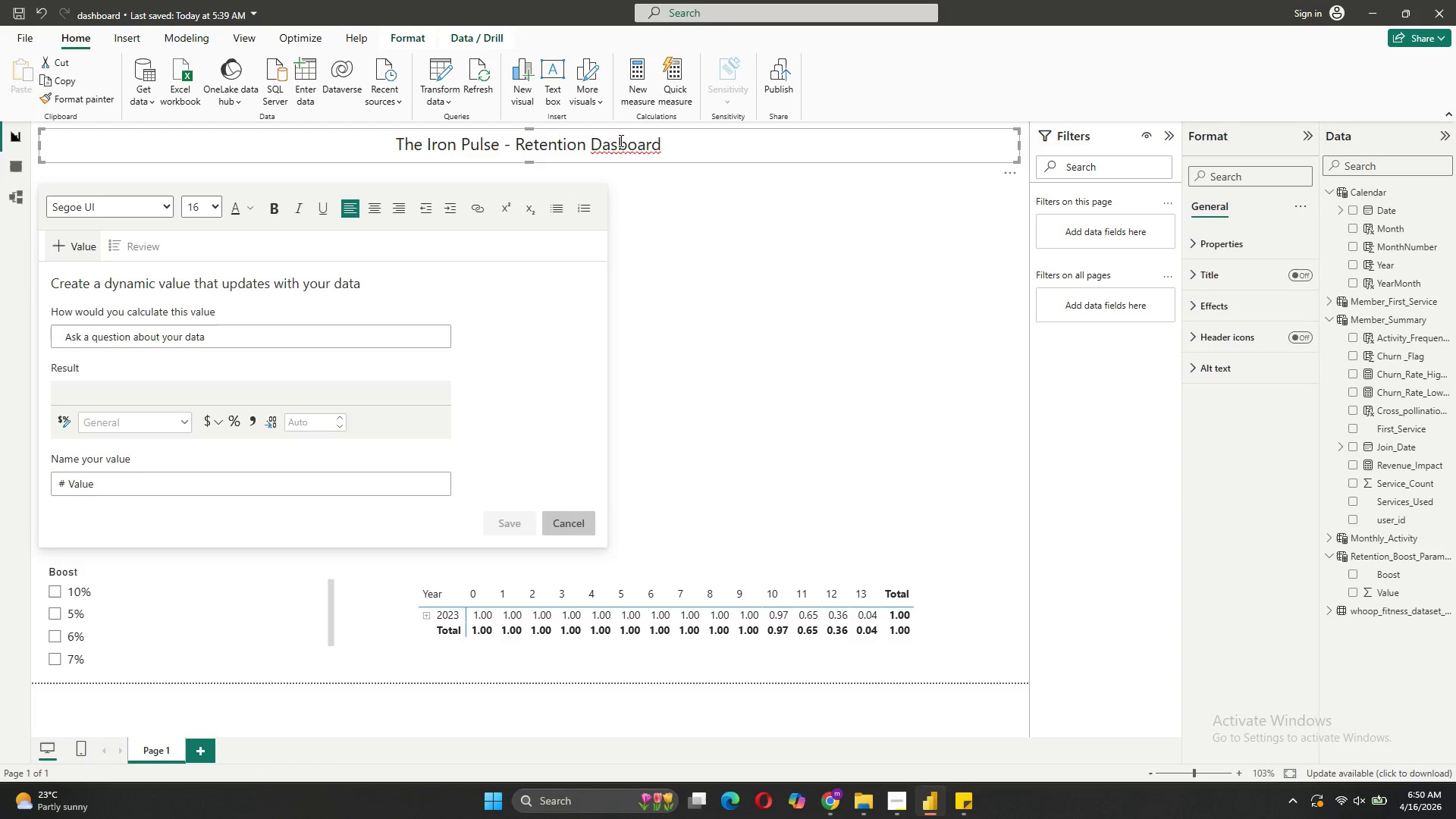 
key(H)
 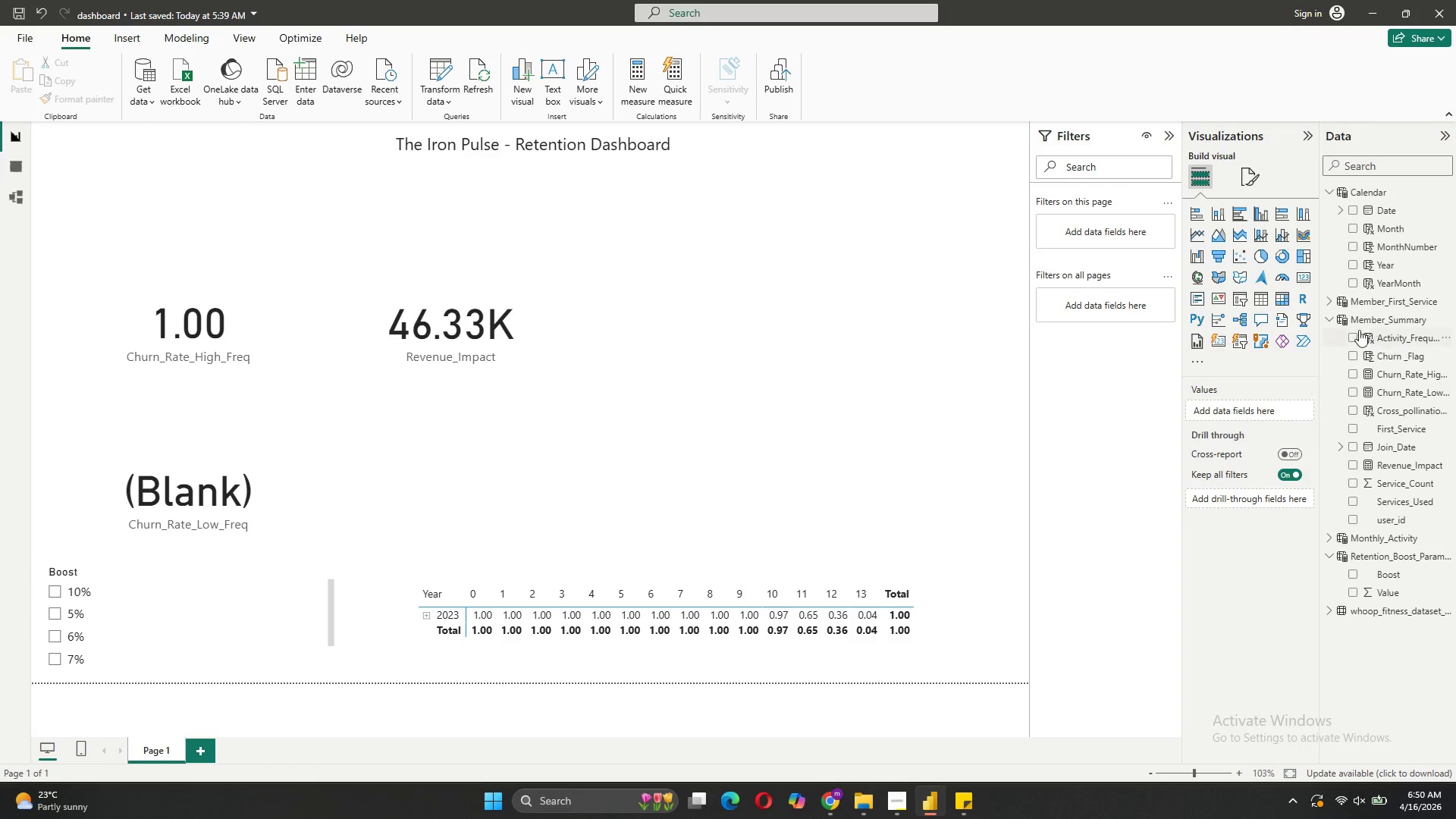 
wait(5.19)
 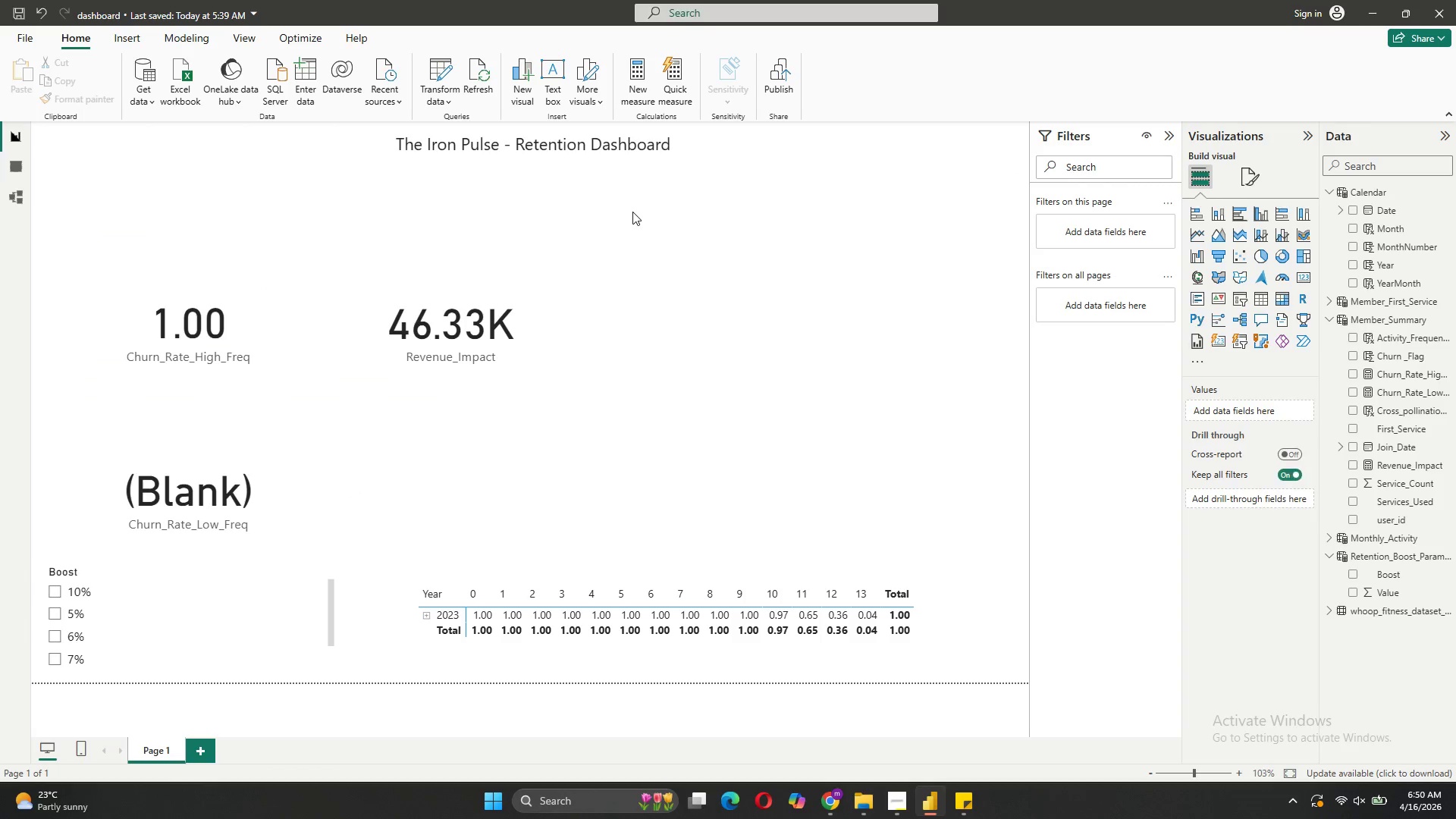 
left_click([1304, 278])
 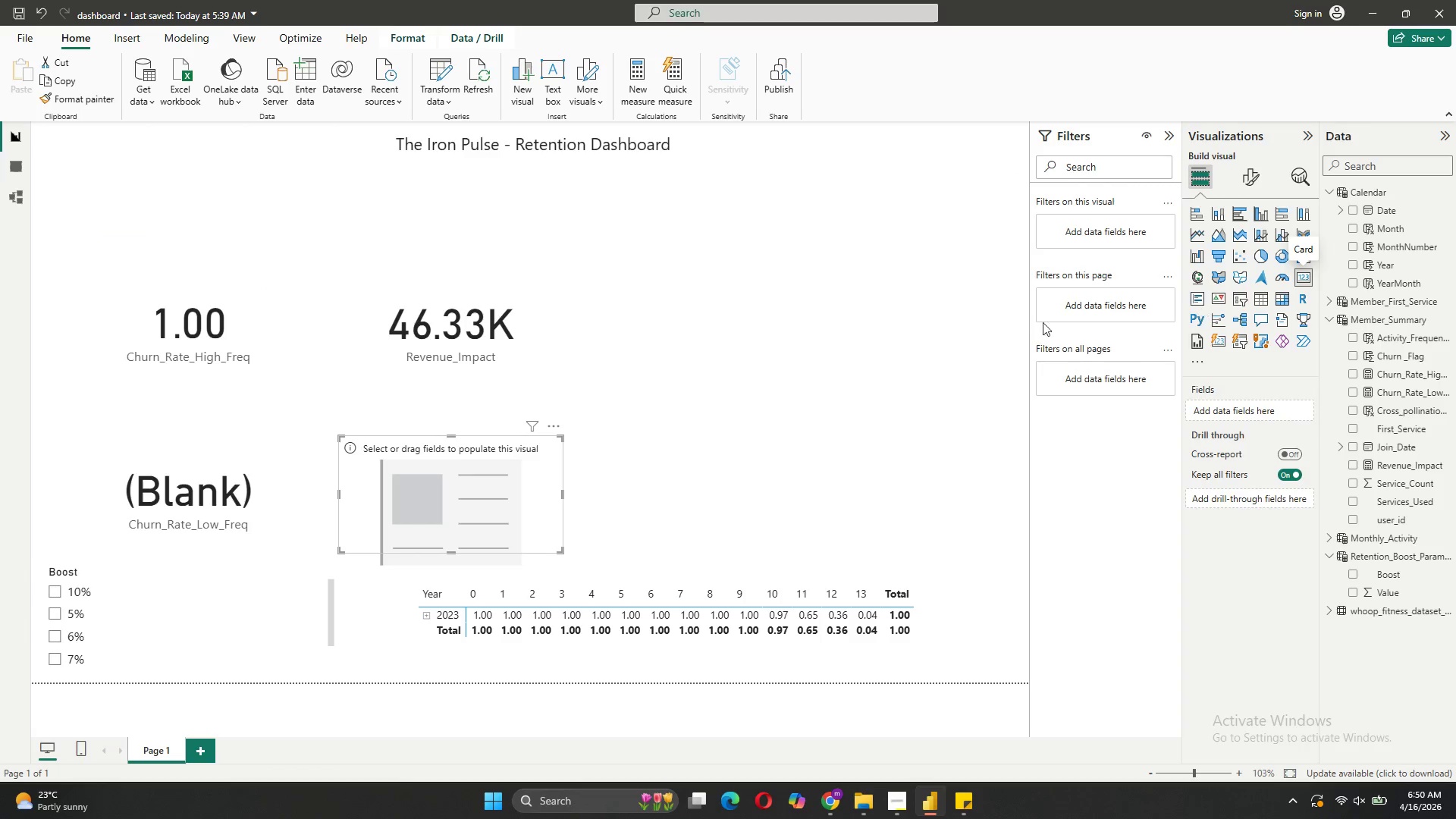 
left_click_drag(start_coordinate=[495, 491], to_coordinate=[203, 223])
 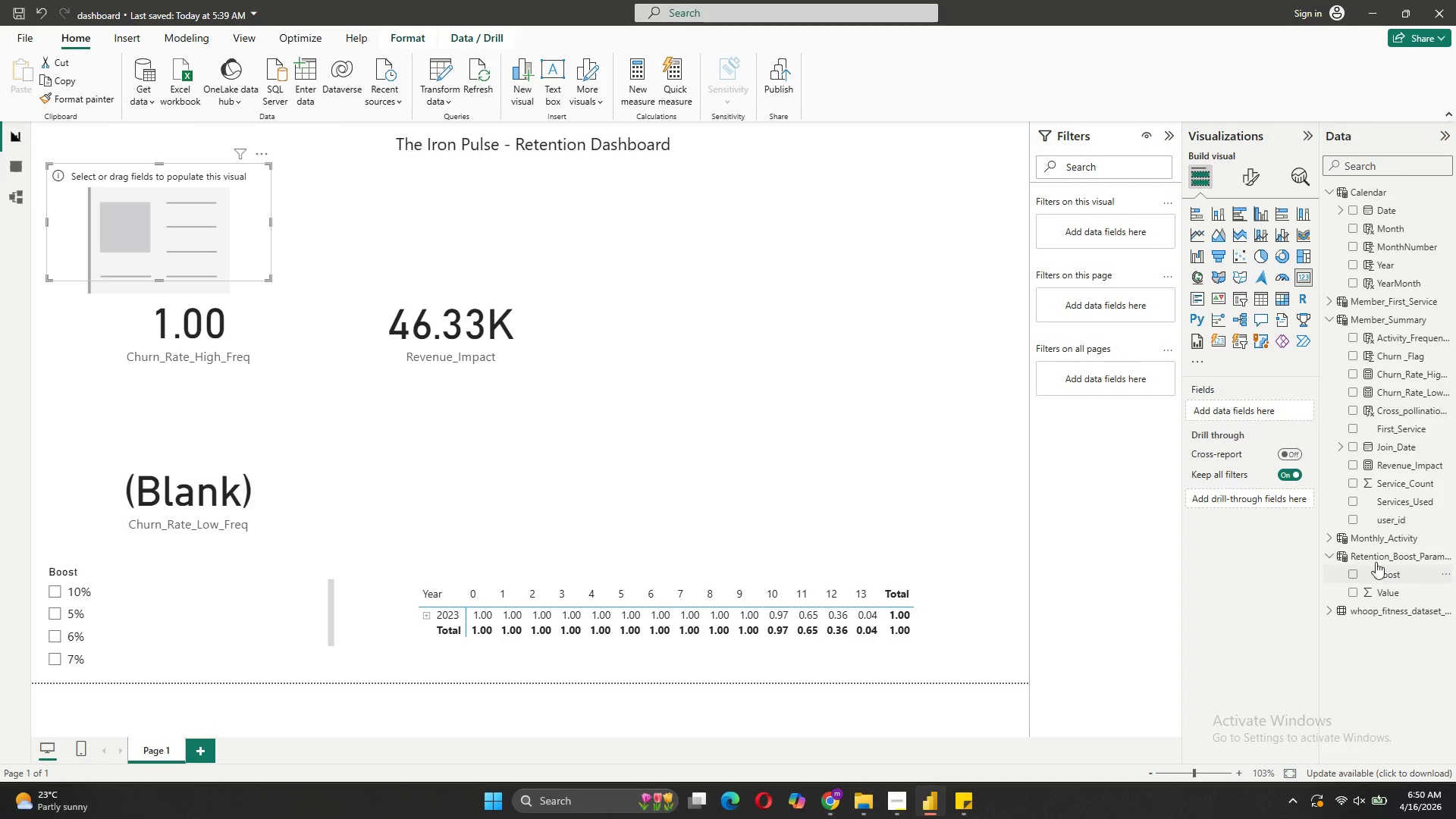 
left_click([1360, 616])
 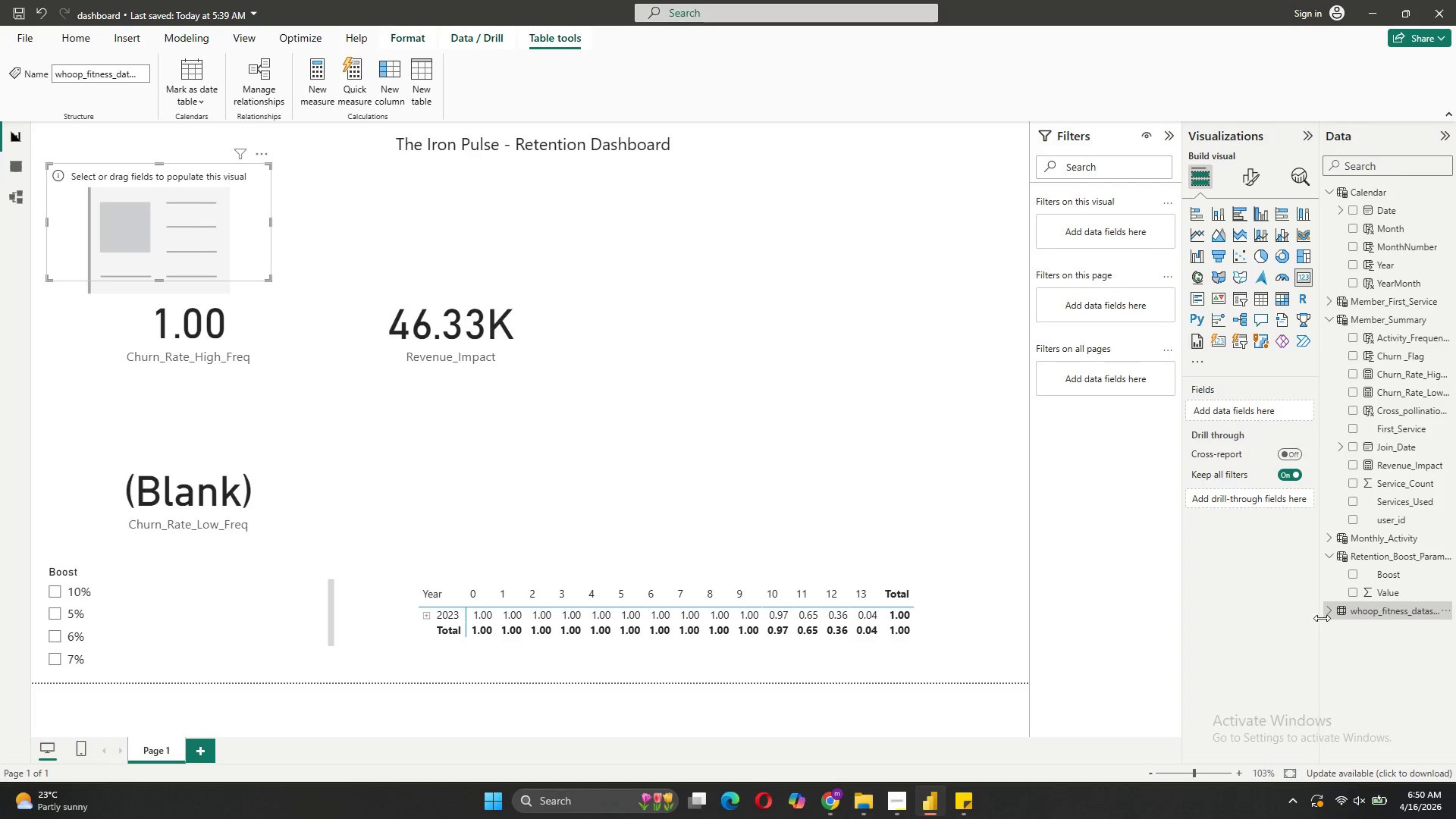 
left_click([1325, 613])
 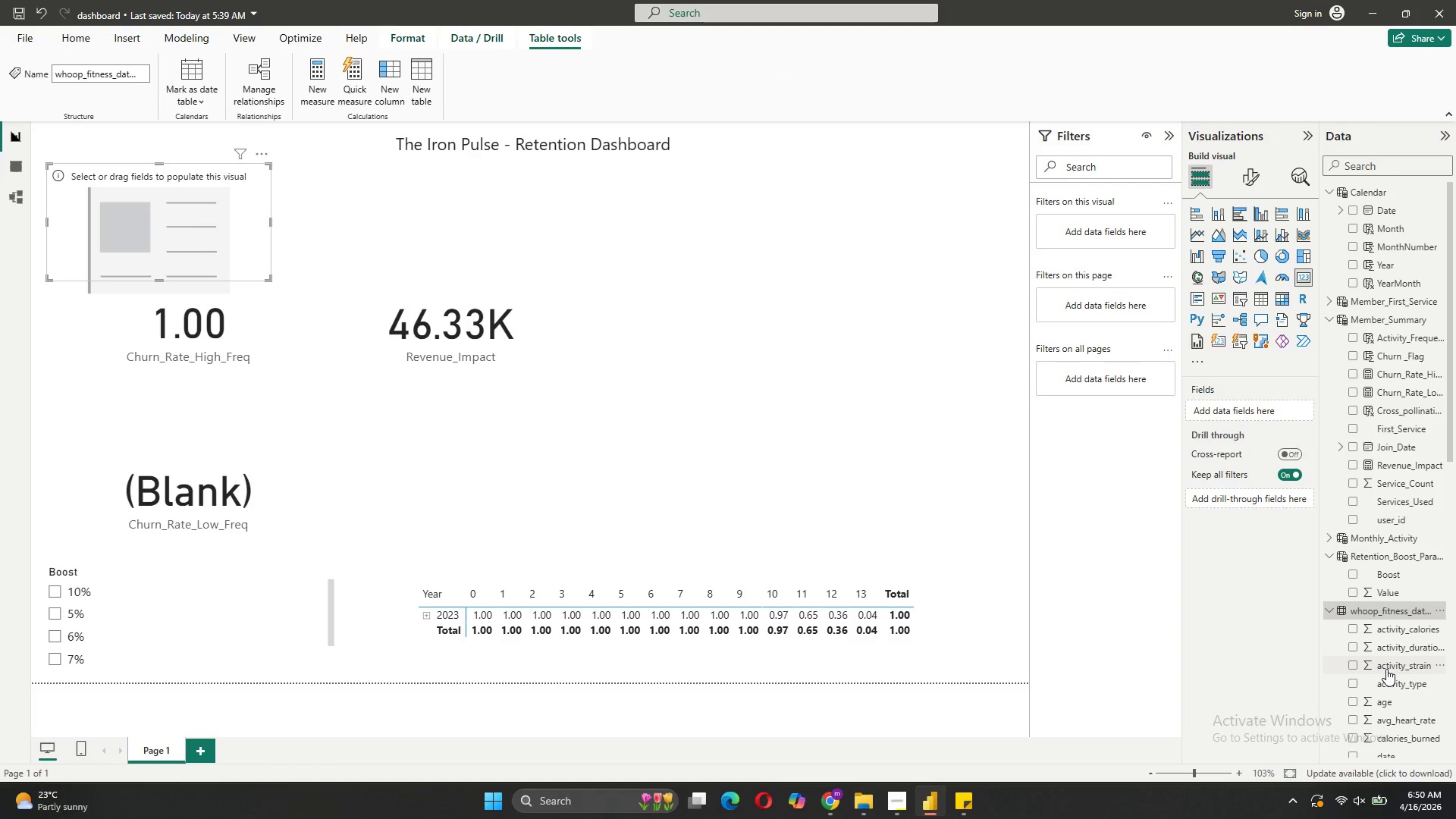 
scroll: coordinate [1385, 667], scroll_direction: down, amount: 3.0
 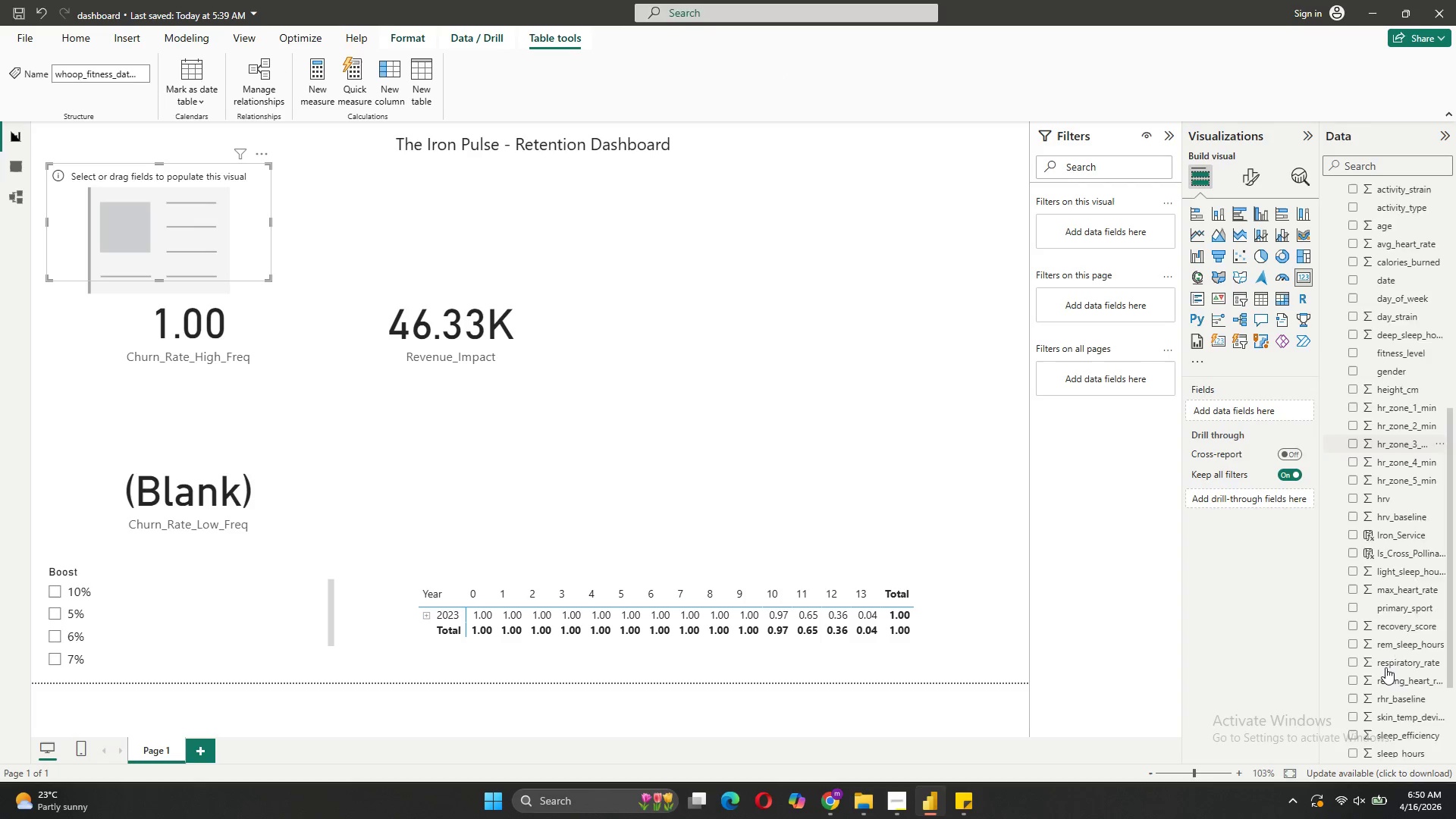 
scroll: coordinate [1385, 667], scroll_direction: up, amount: 3.0
 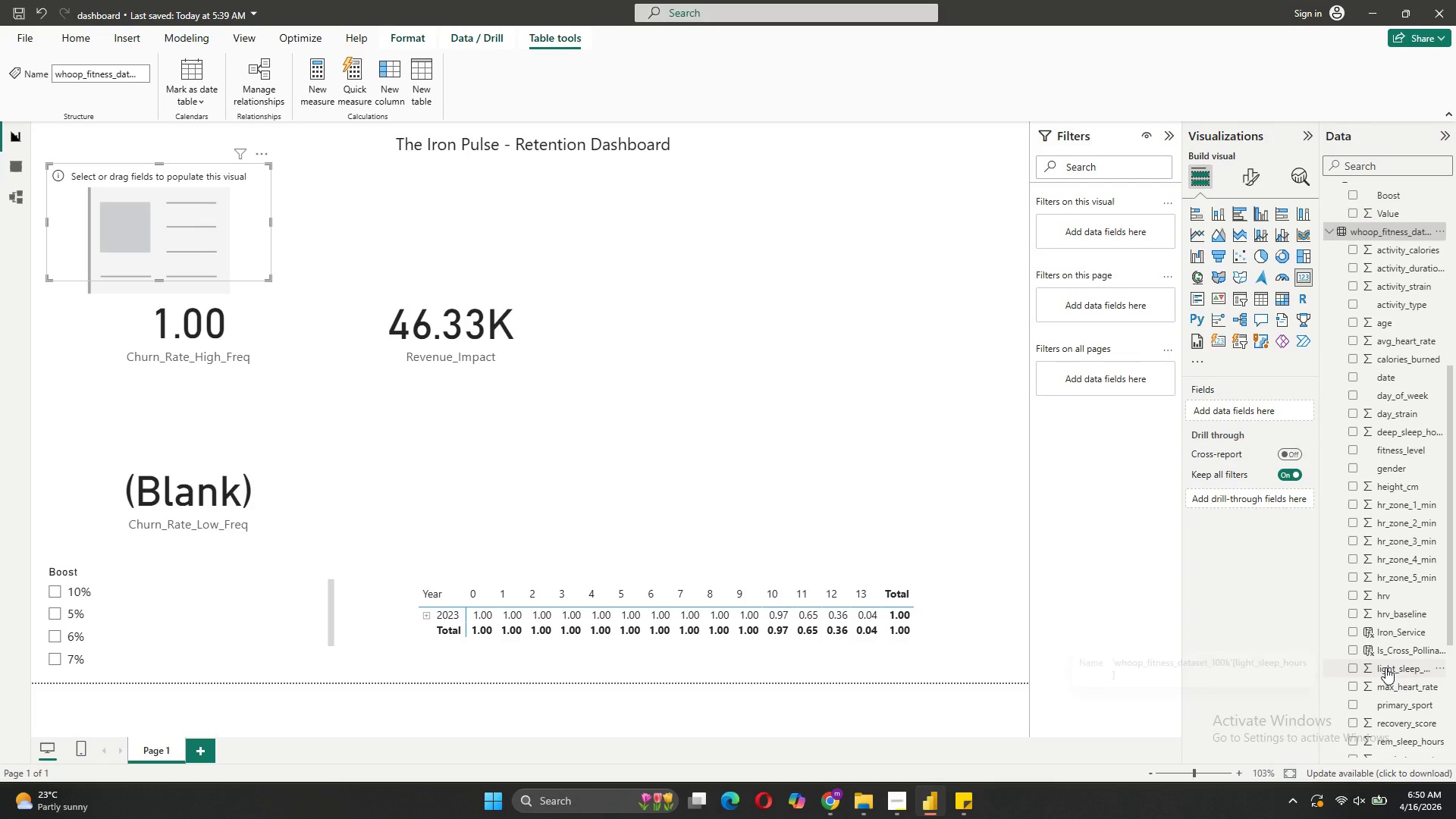 
scroll: coordinate [1385, 667], scroll_direction: down, amount: 6.0
 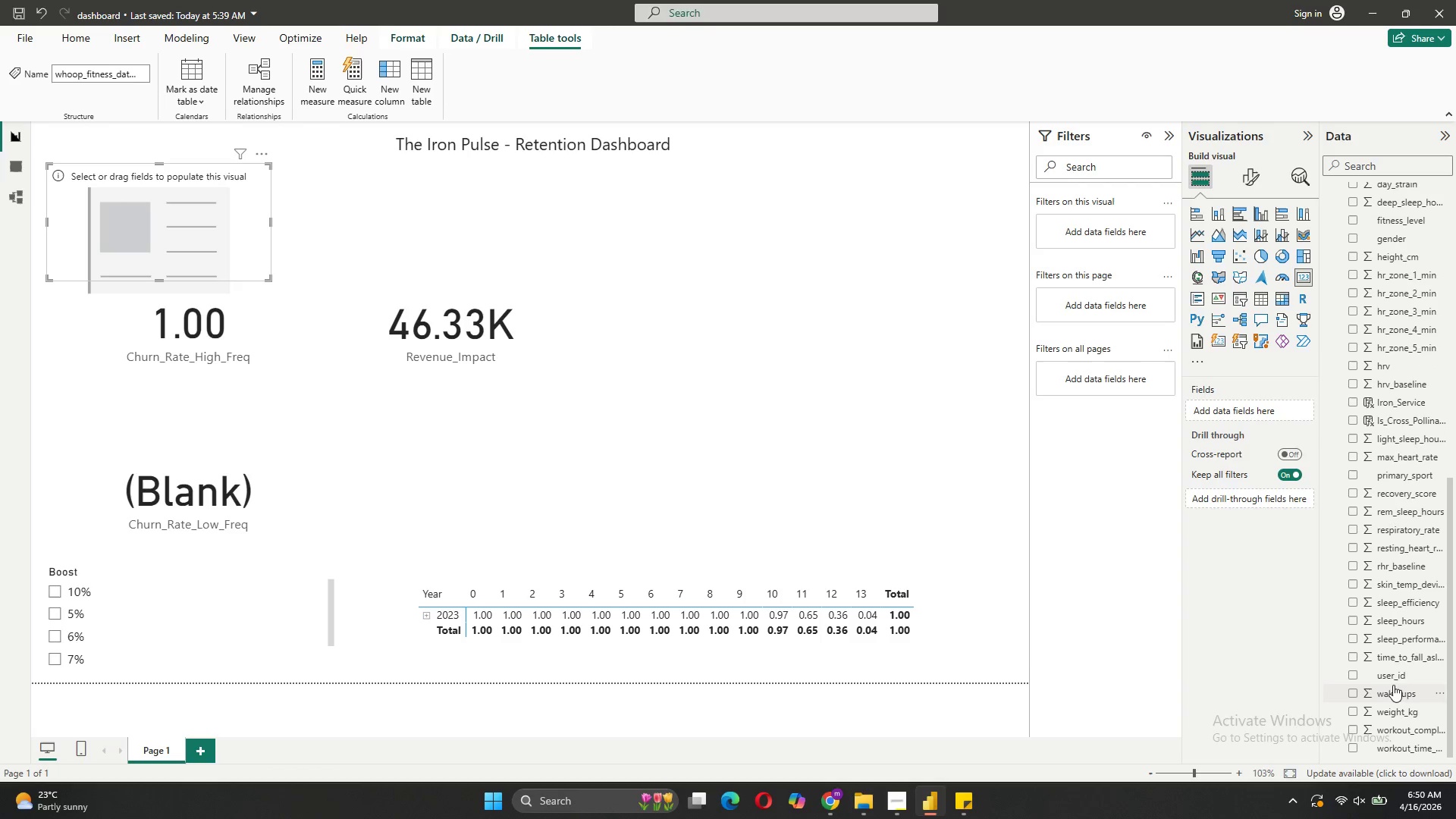 
left_click_drag(start_coordinate=[1399, 677], to_coordinate=[1275, 417])
 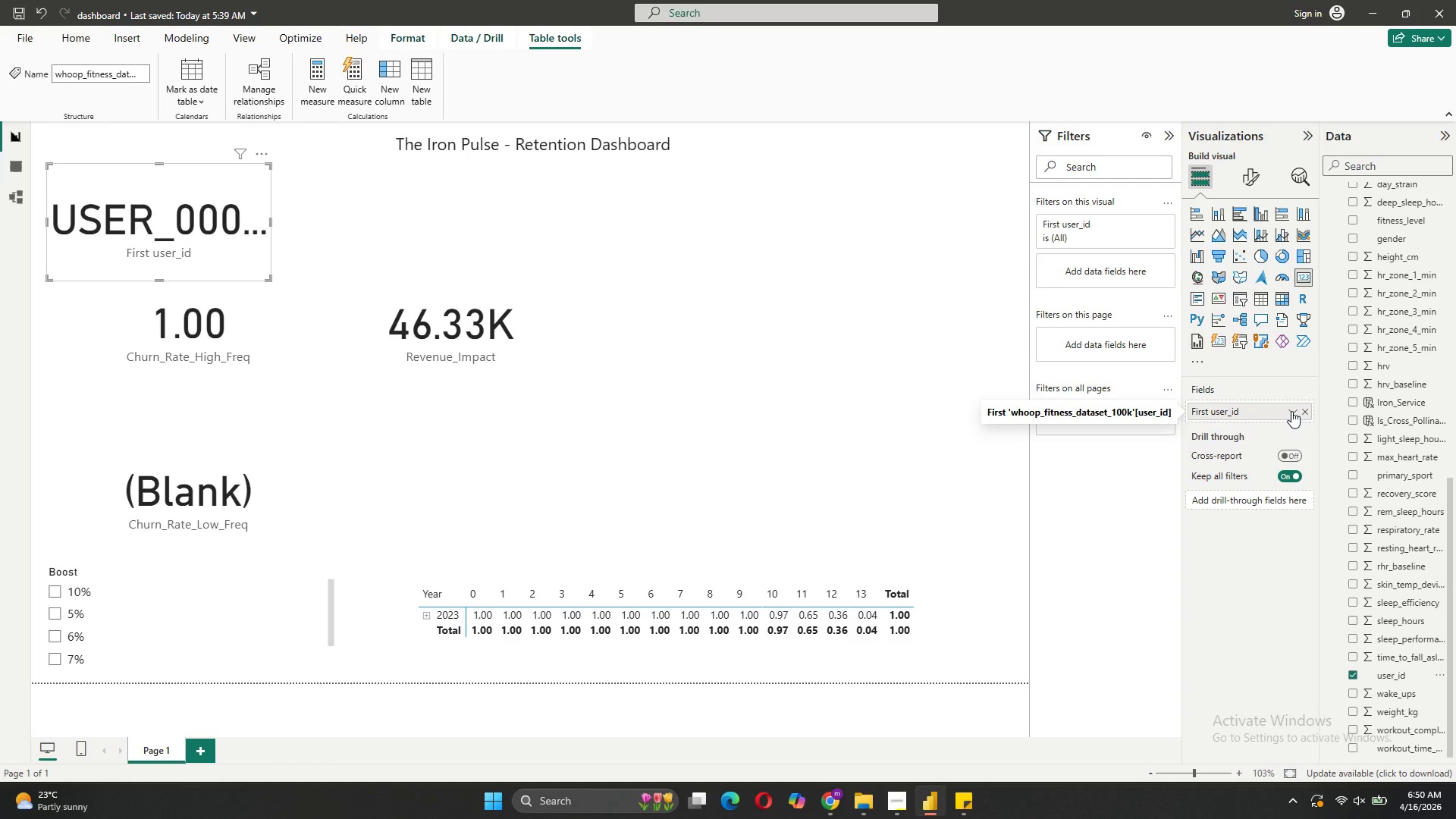 
left_click([1291, 411])
 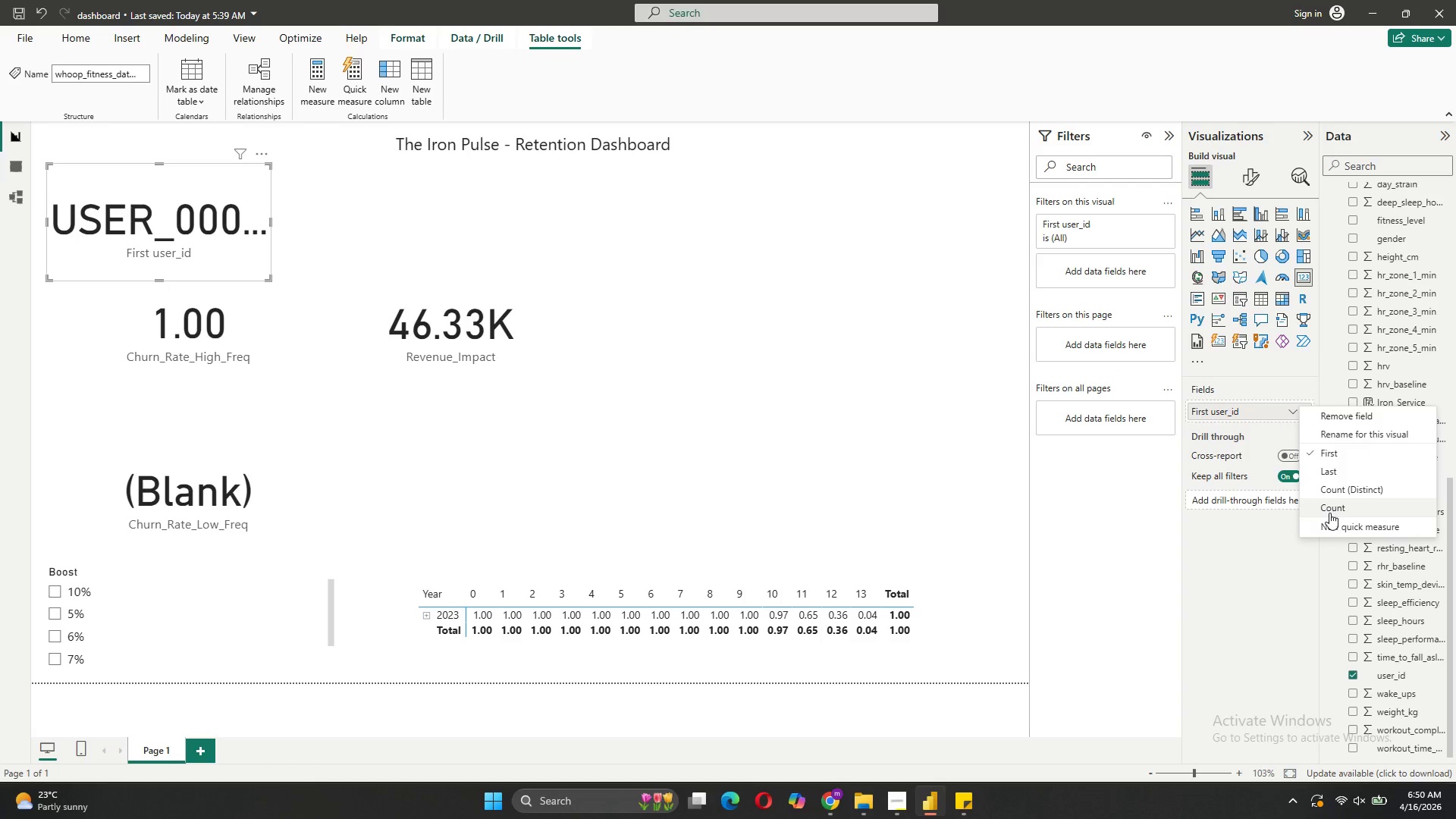 
left_click([1335, 488])
 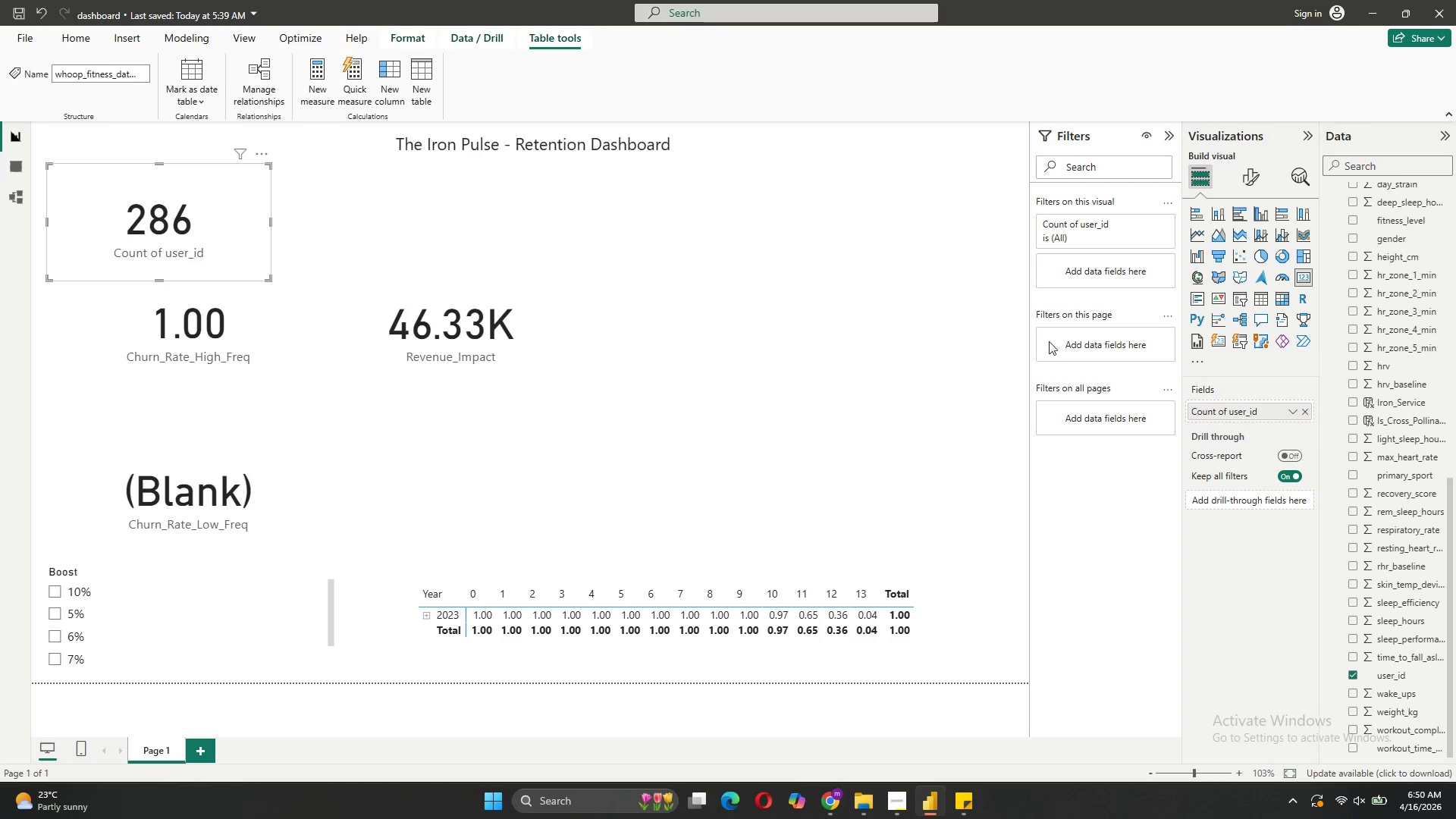 
wait(6.36)
 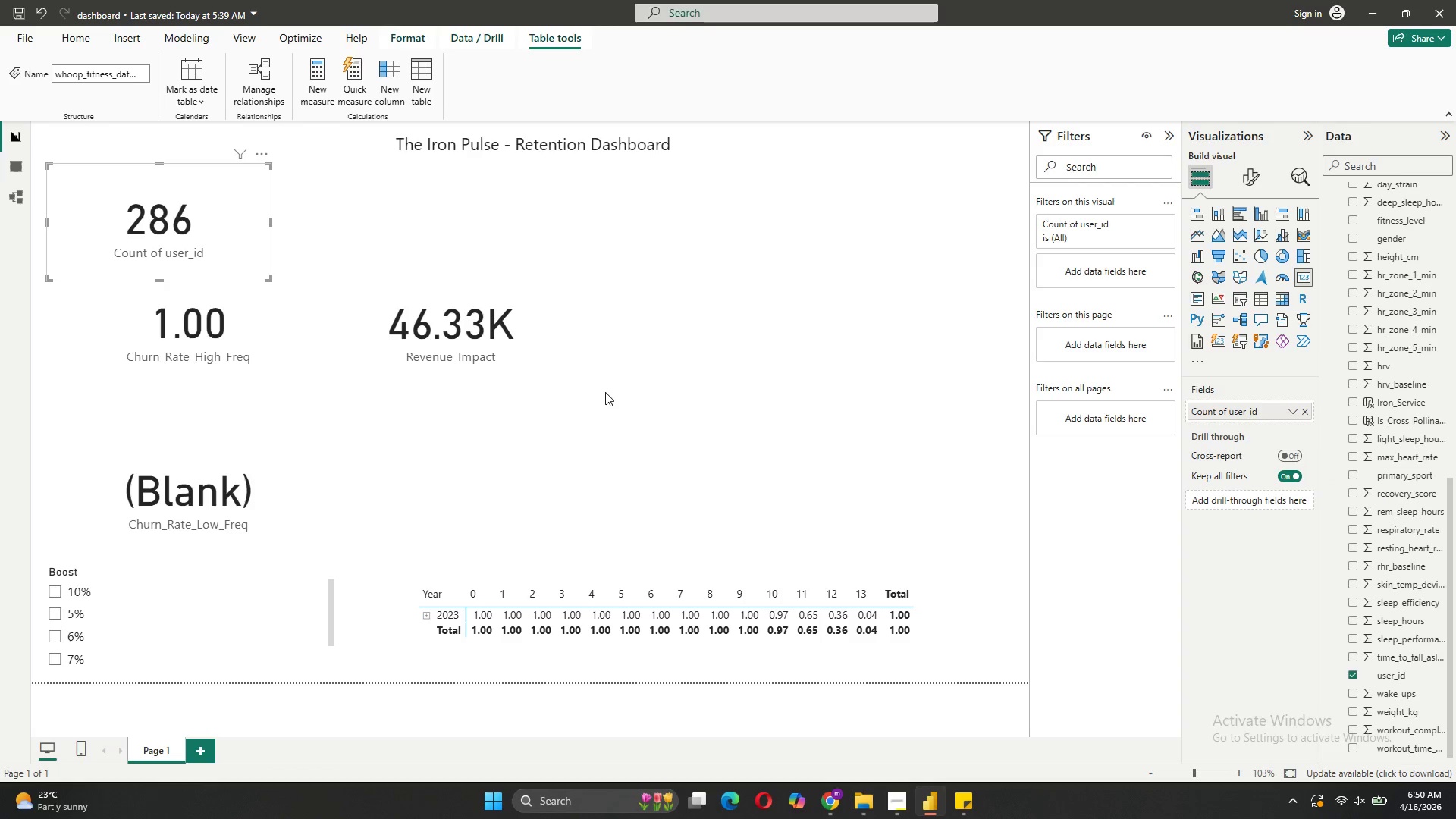 
left_click([1241, 181])
 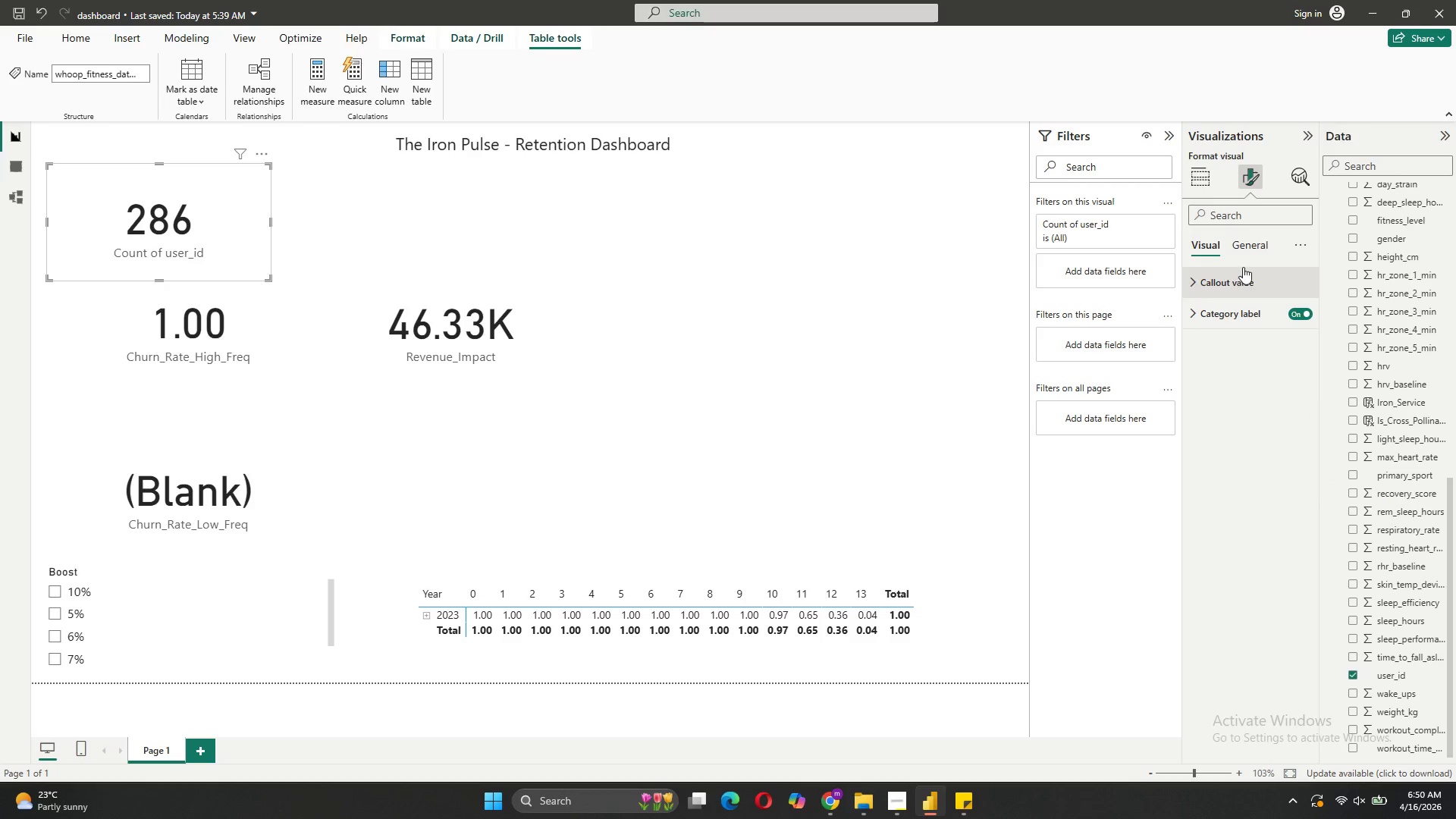 
left_click([1247, 254])
 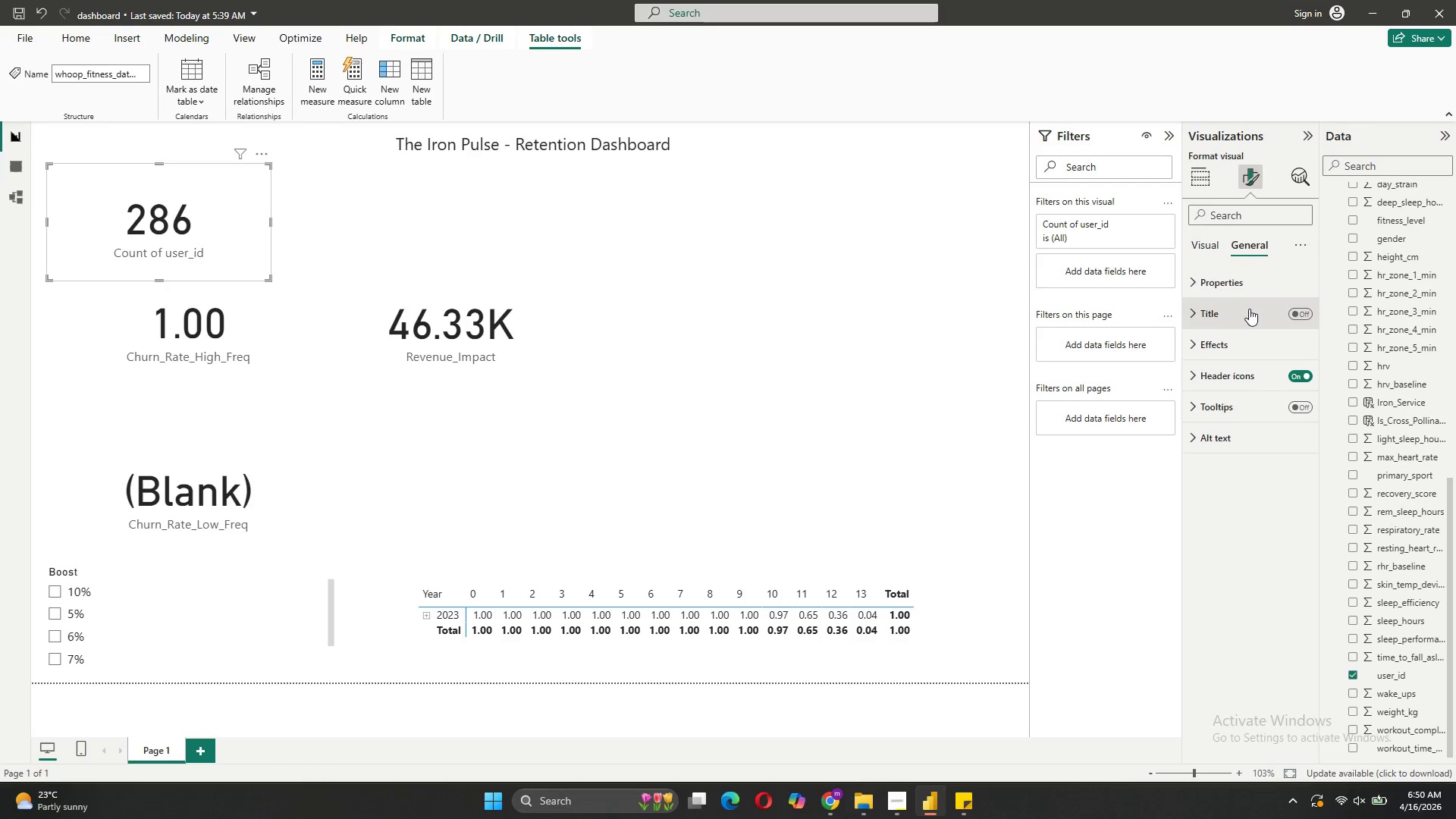 
left_click([1249, 310])
 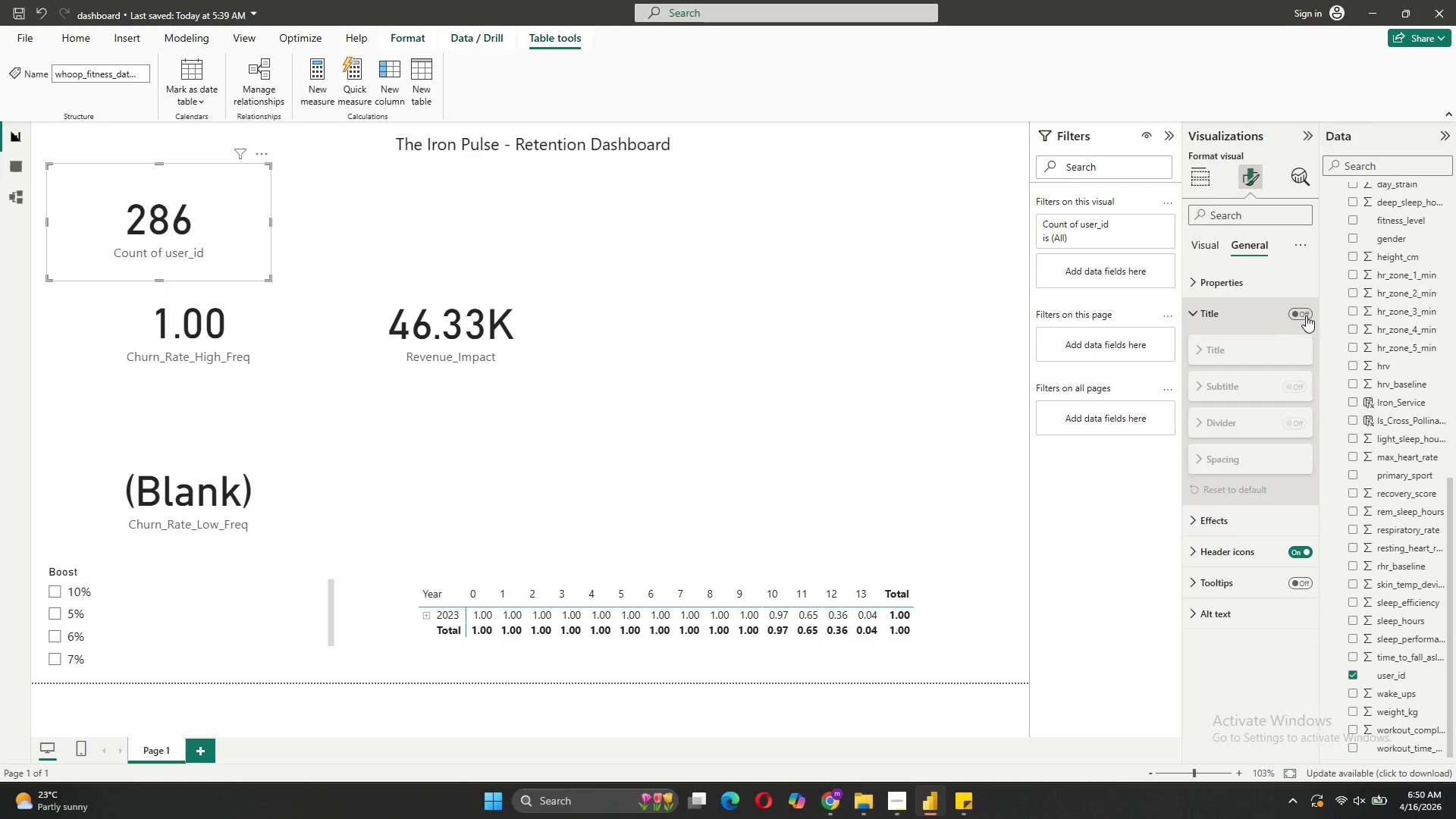 
left_click([1307, 312])
 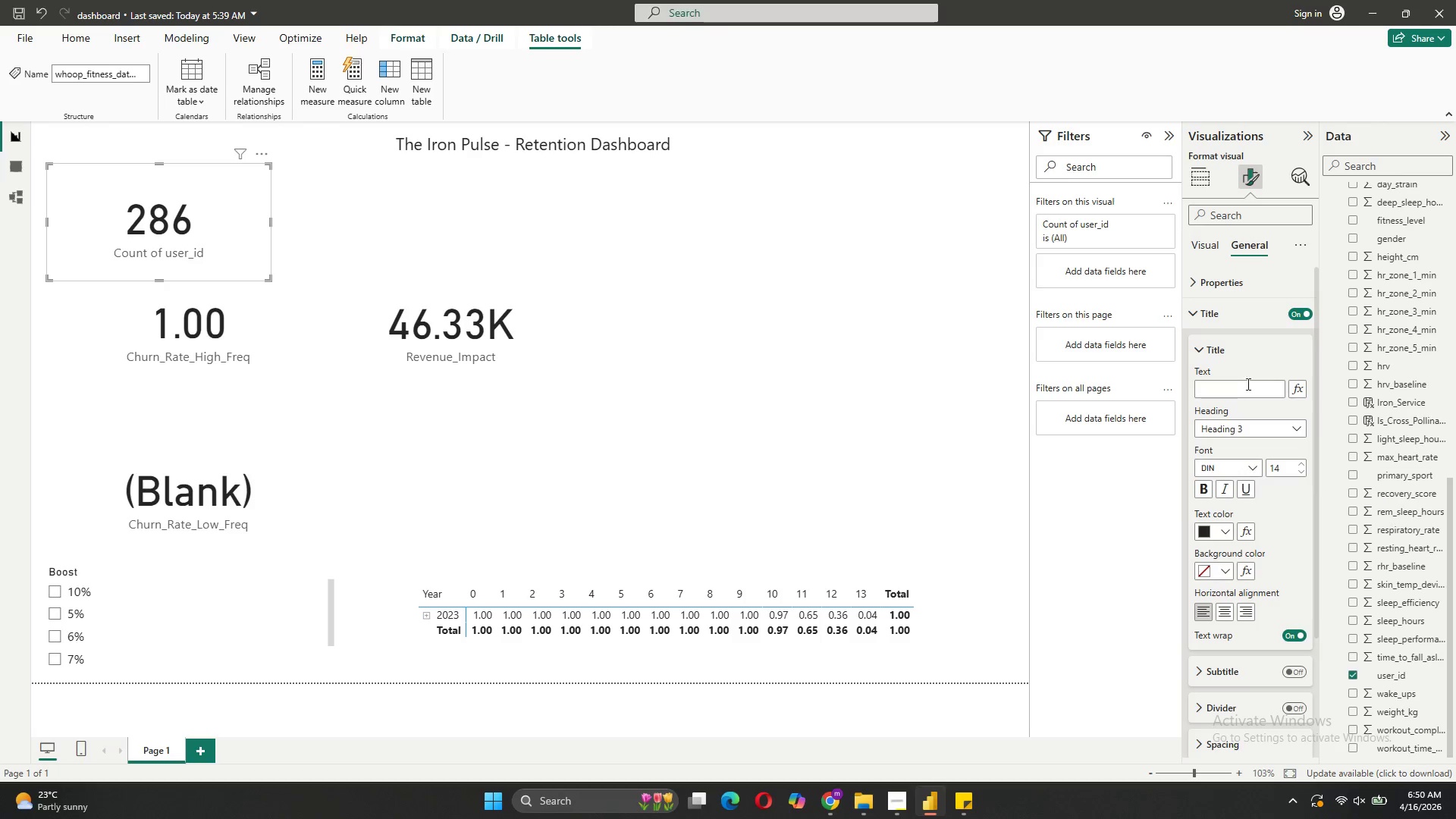 
left_click([1237, 394])
 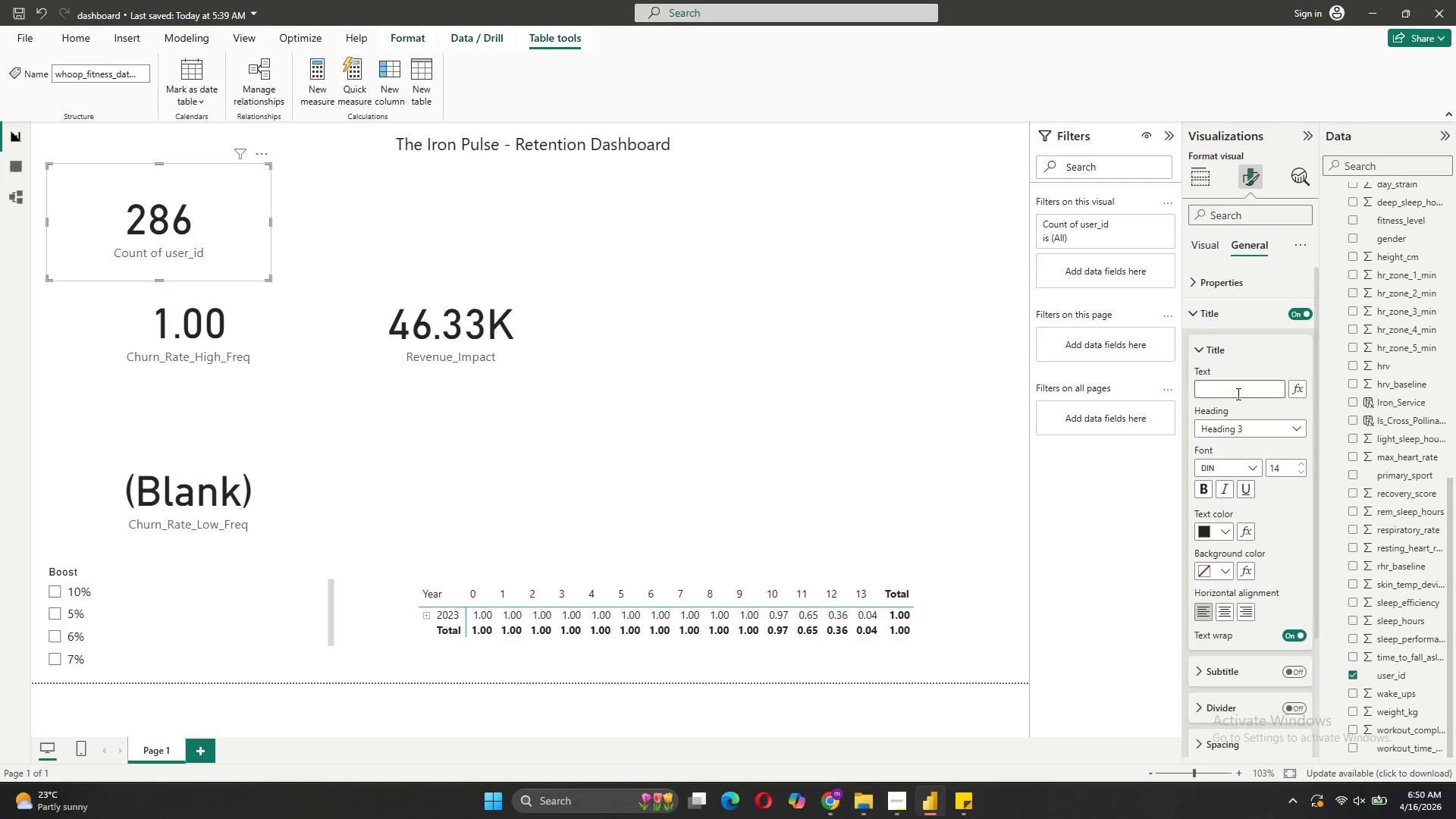 
type(Totla Users)
 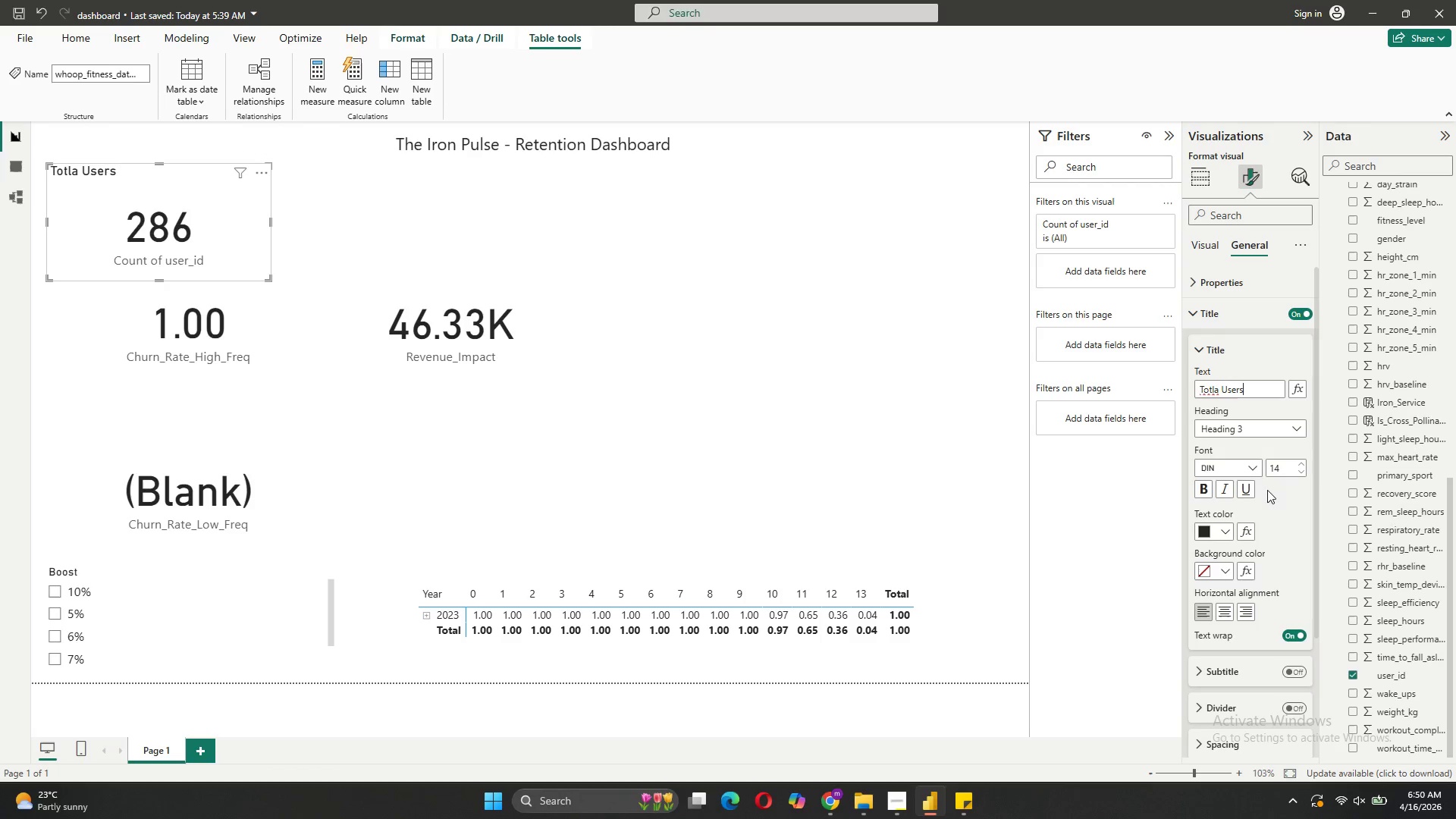 
left_click([1252, 677])
 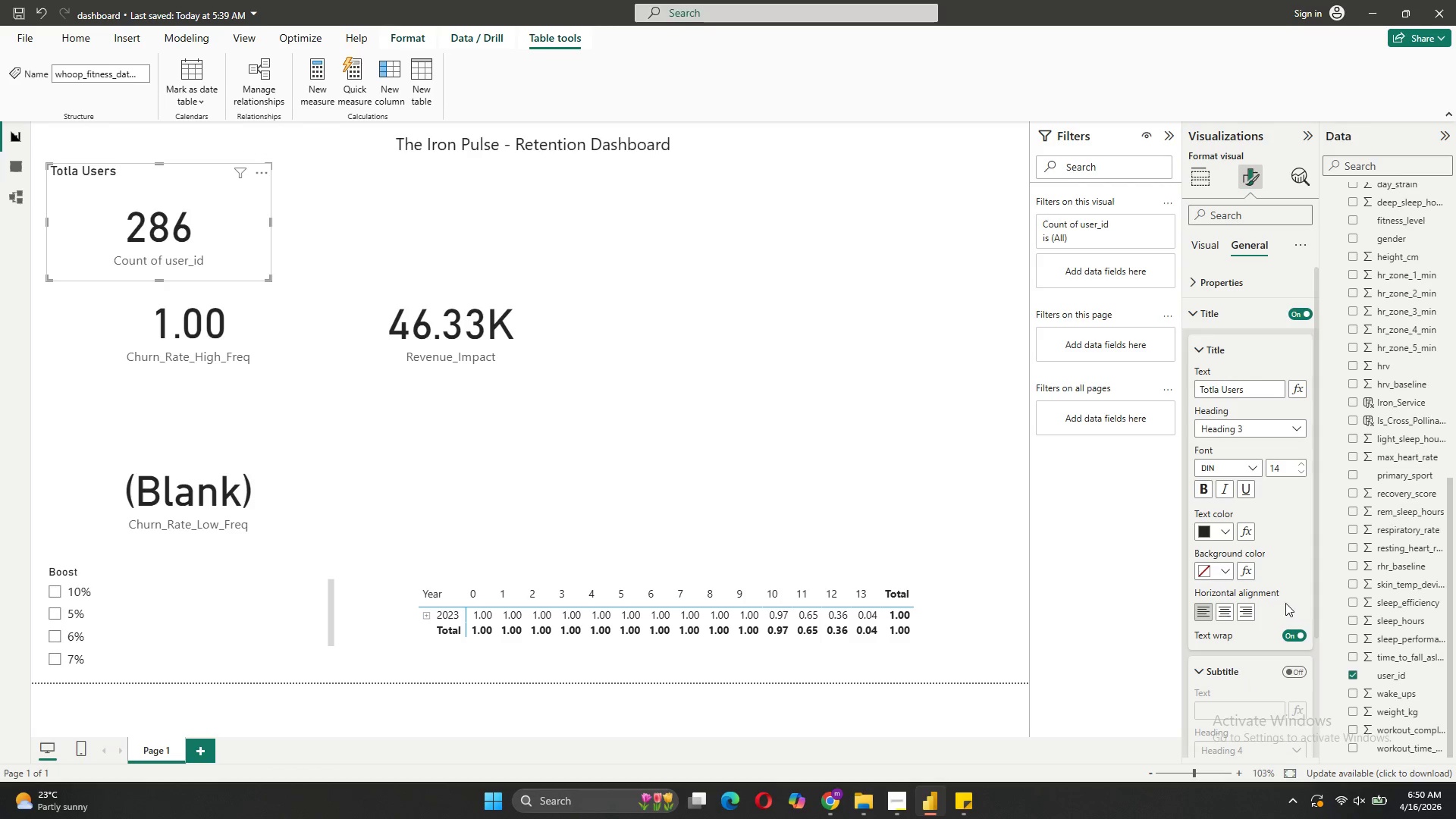 
scroll: coordinate [1263, 619], scroll_direction: down, amount: 5.0
 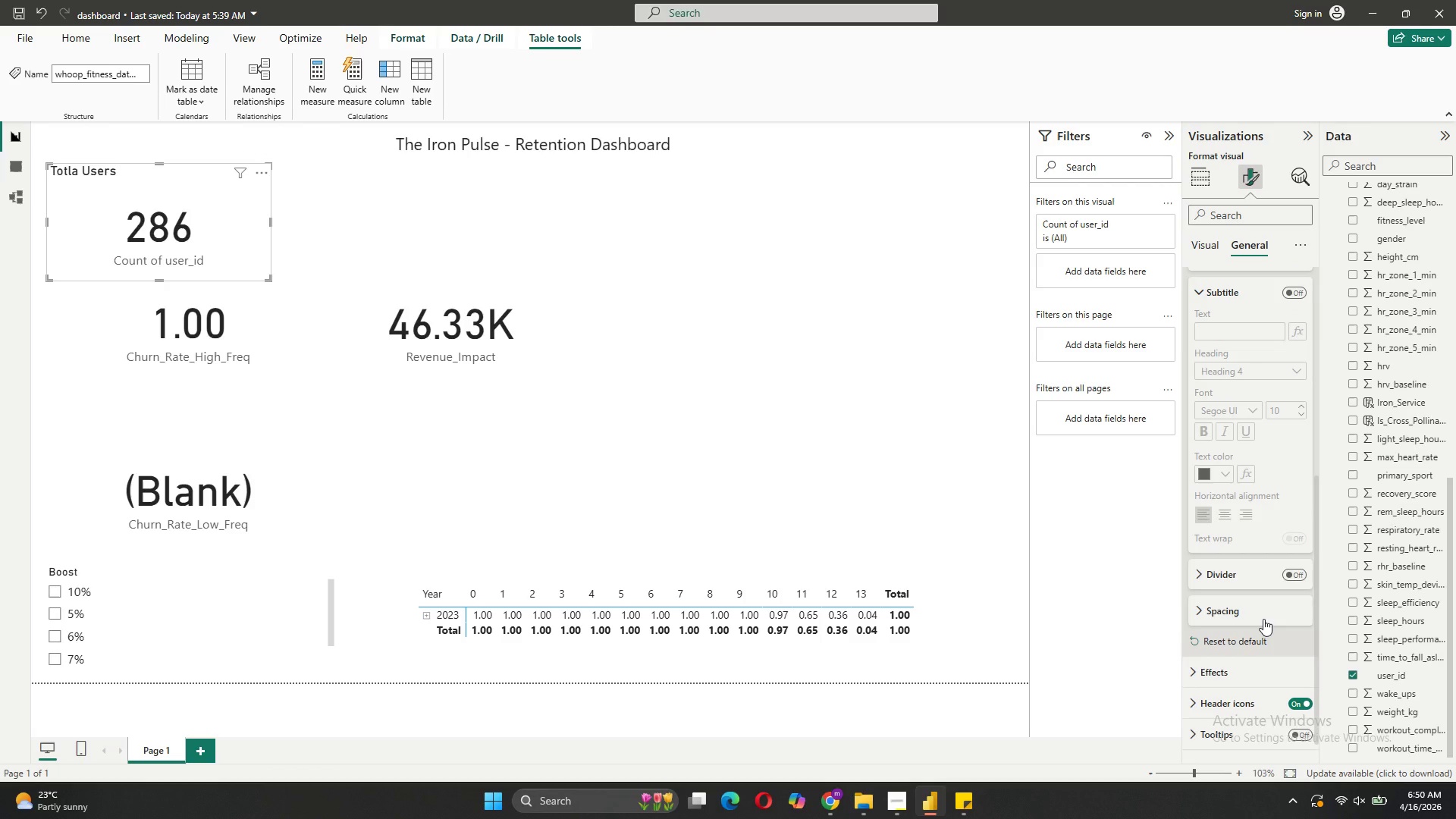 
scroll: coordinate [1263, 619], scroll_direction: up, amount: 4.0
 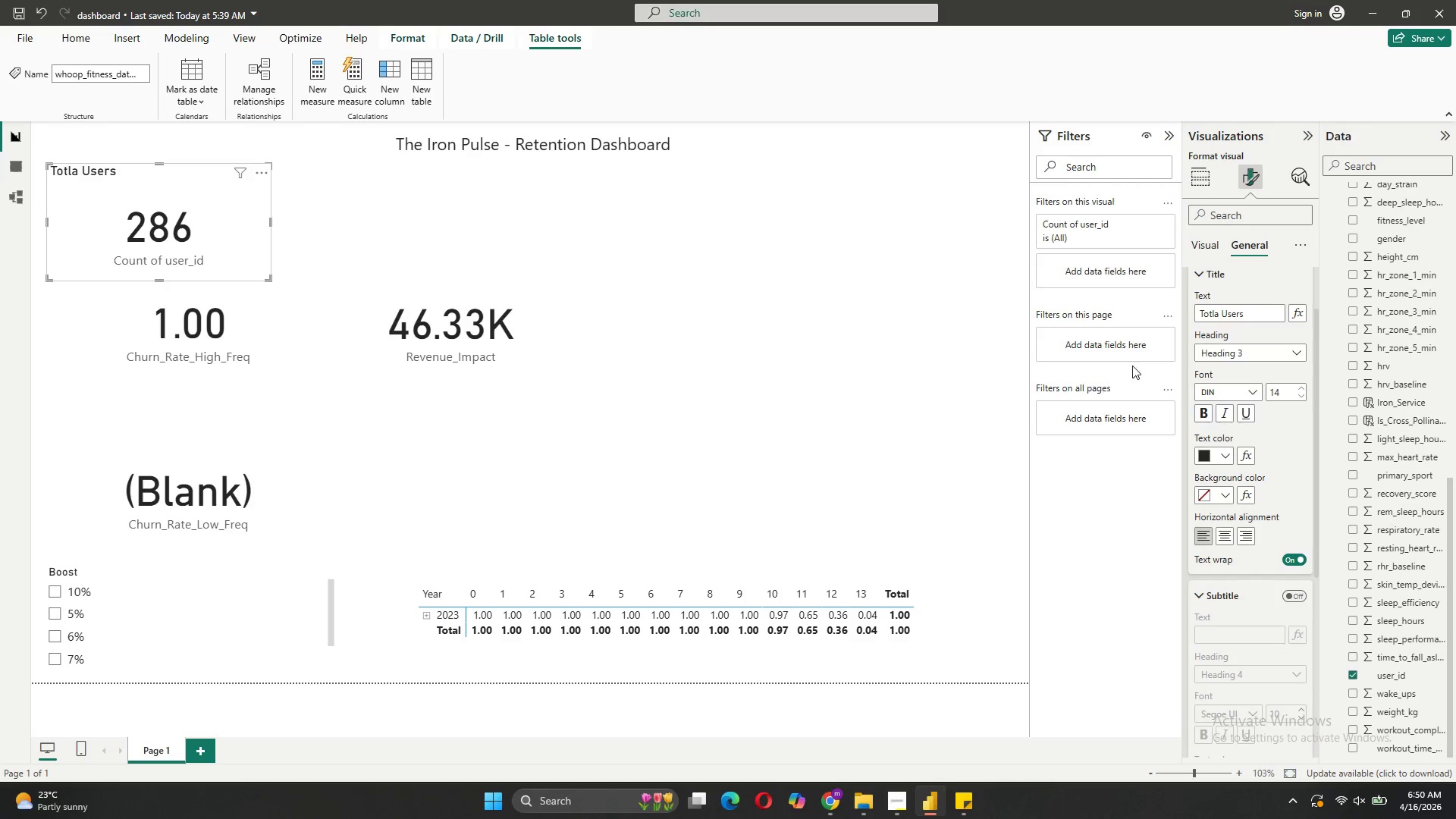 
left_click([1238, 351])
 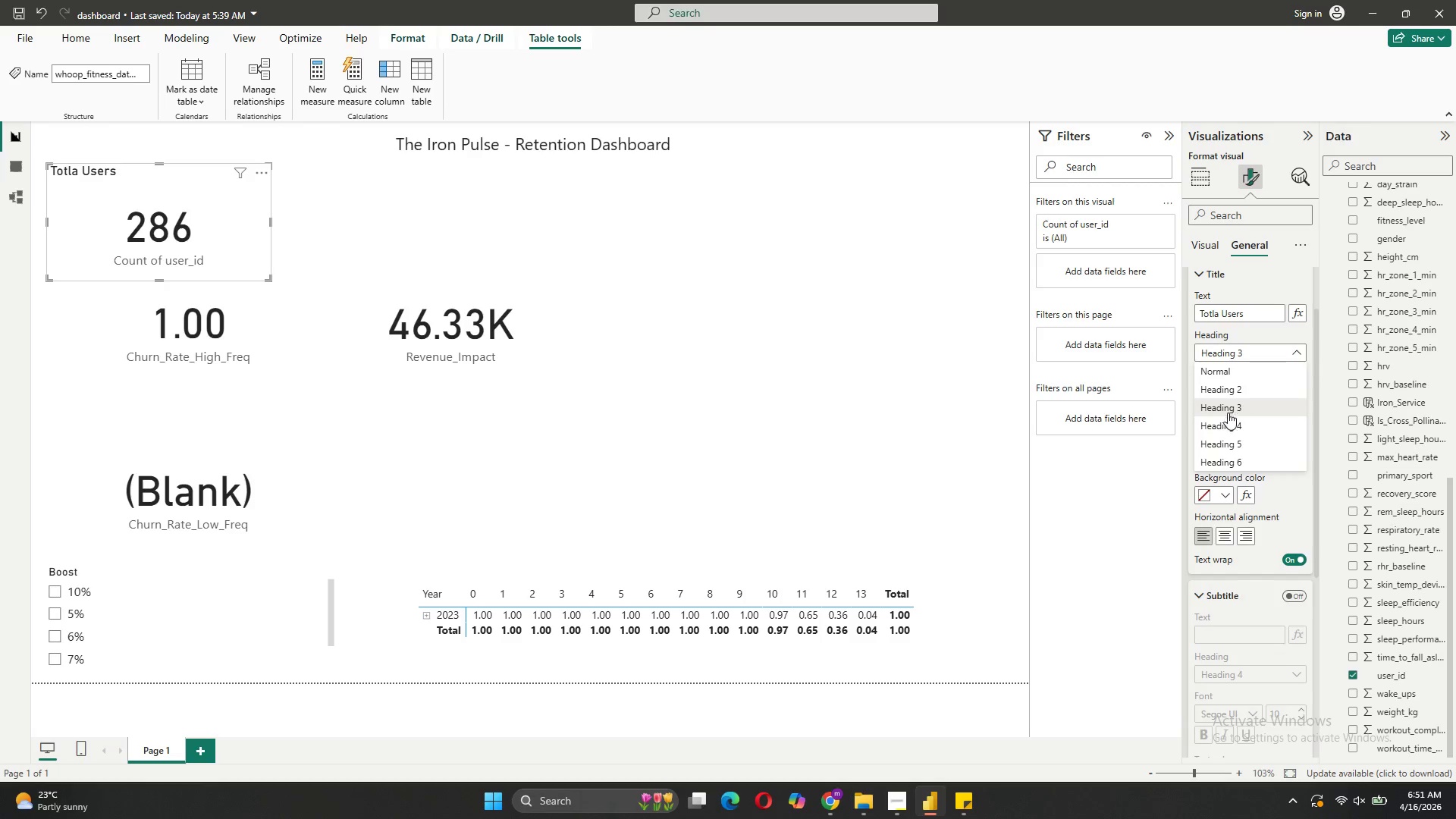 
left_click([1224, 423])
 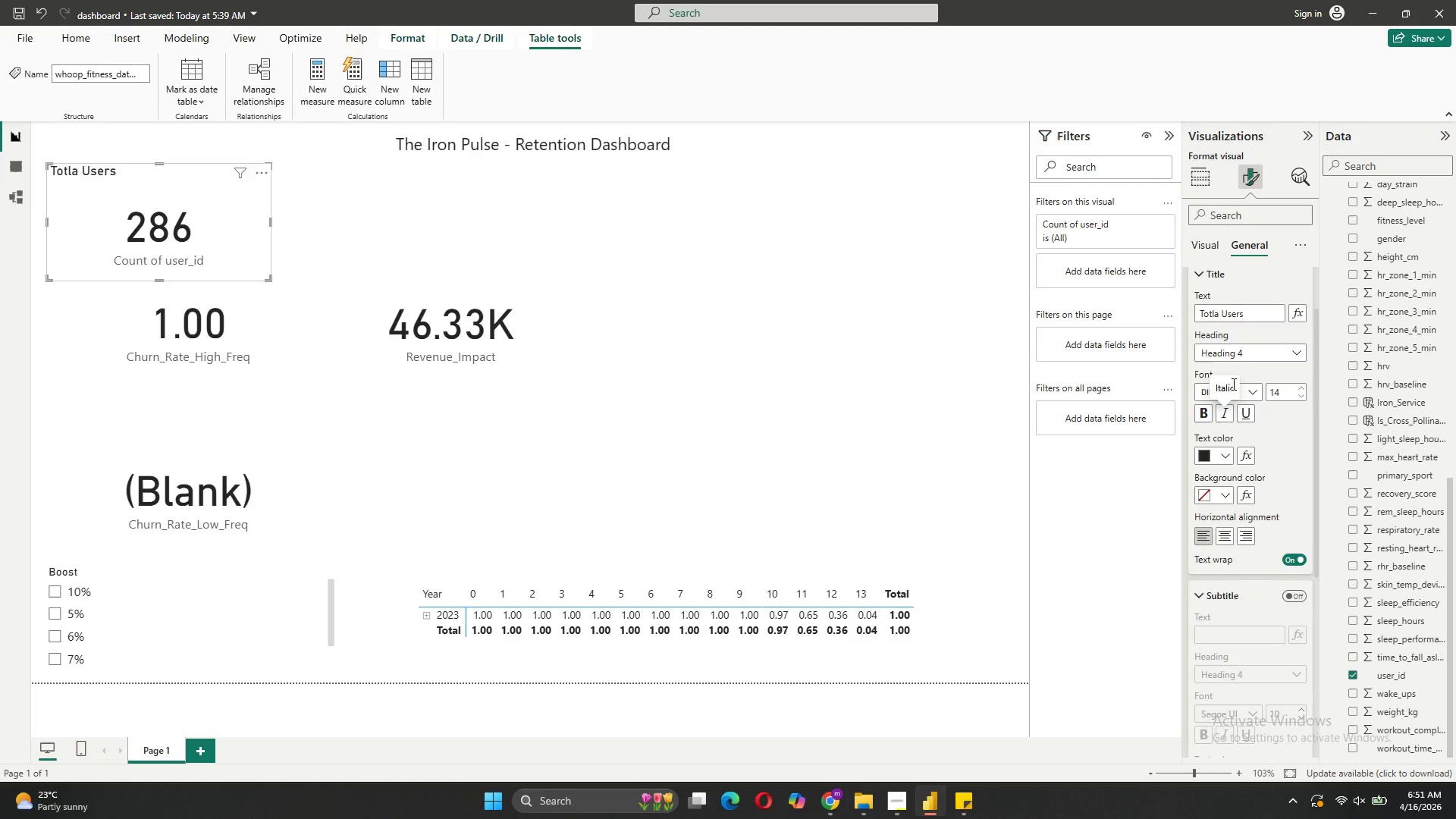 
left_click([1241, 352])
 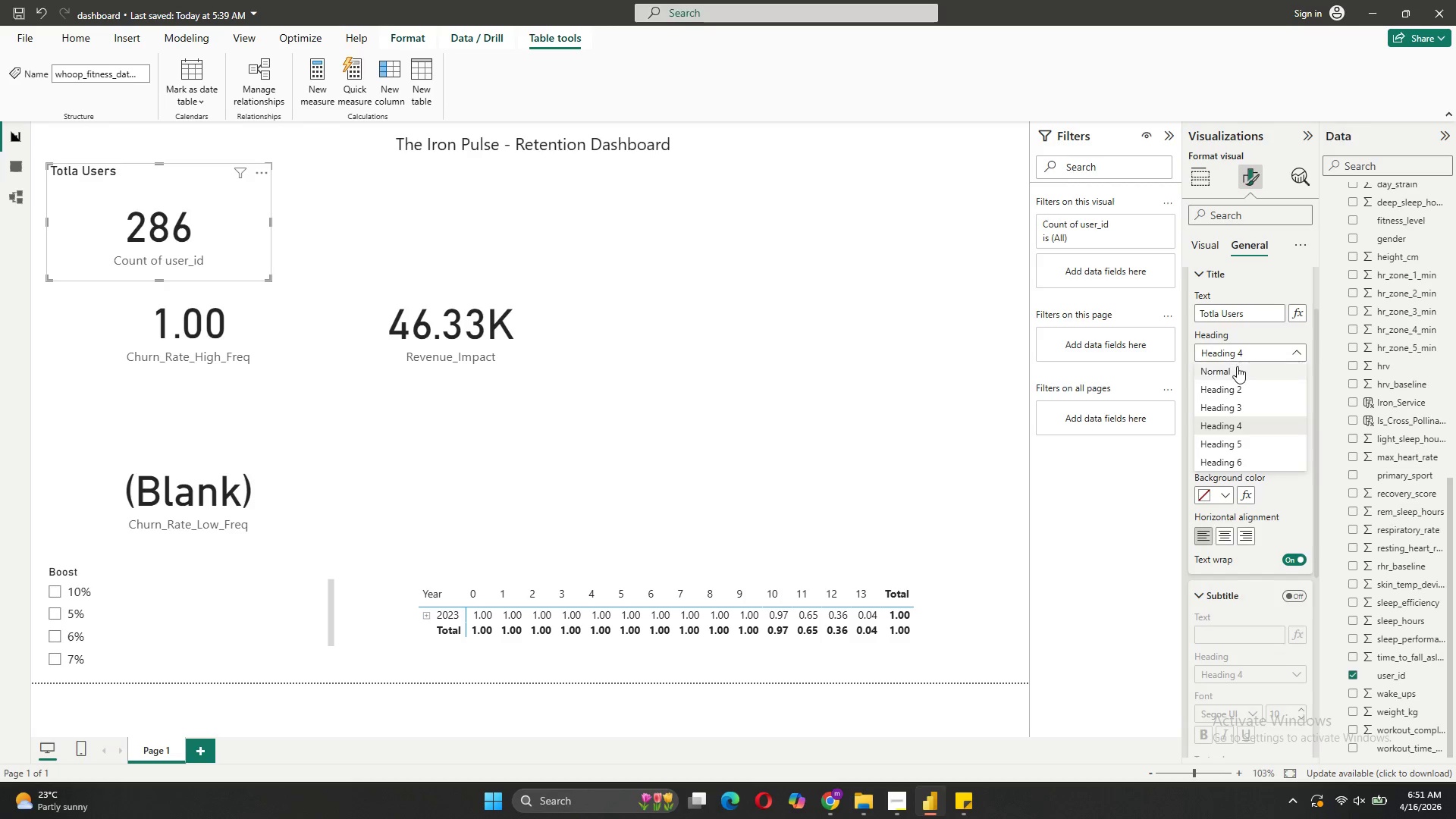 
left_click([1236, 369])
 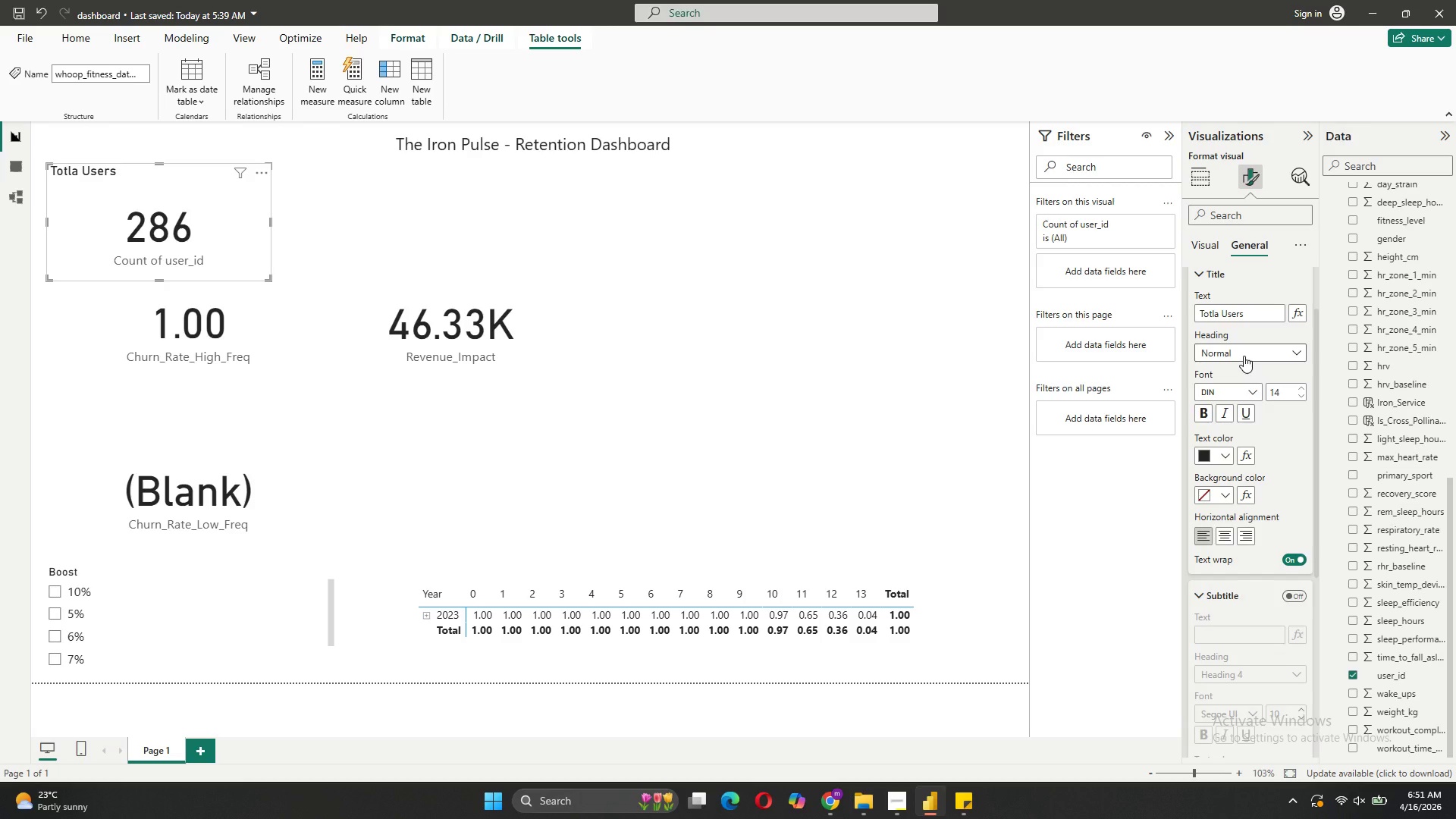 
left_click([1244, 356])
 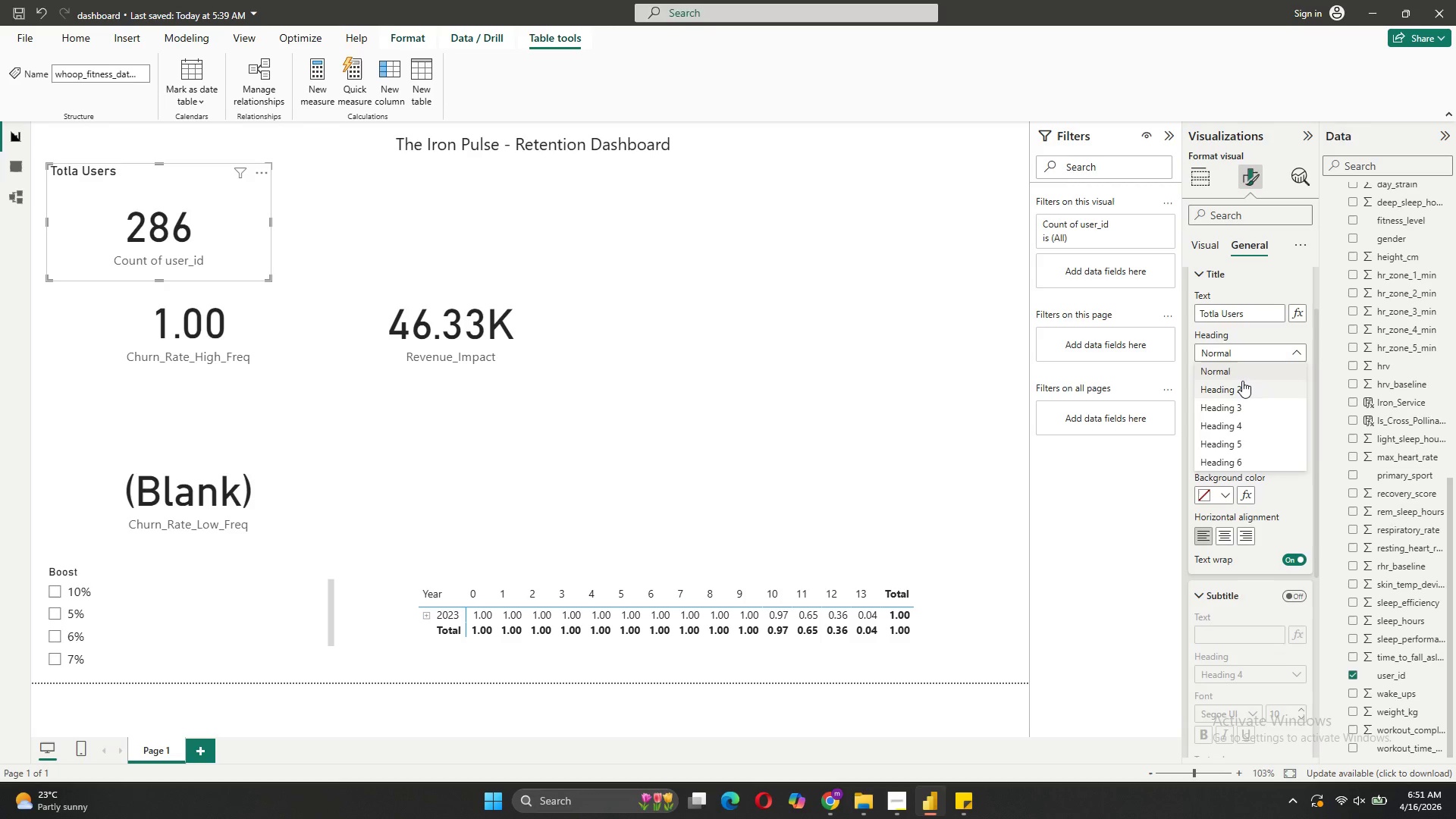 
left_click([1241, 381])
 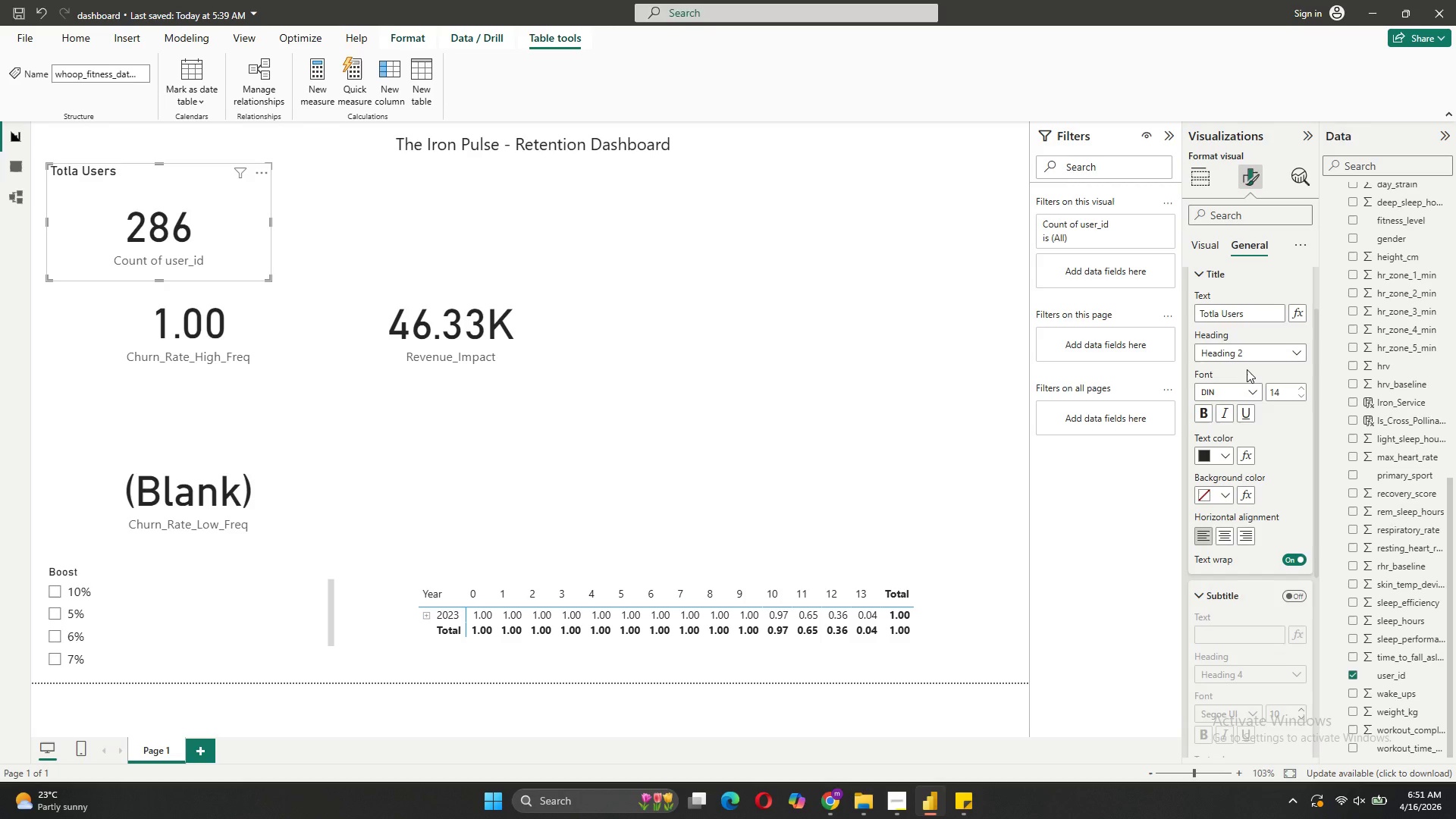 
left_click([1253, 356])
 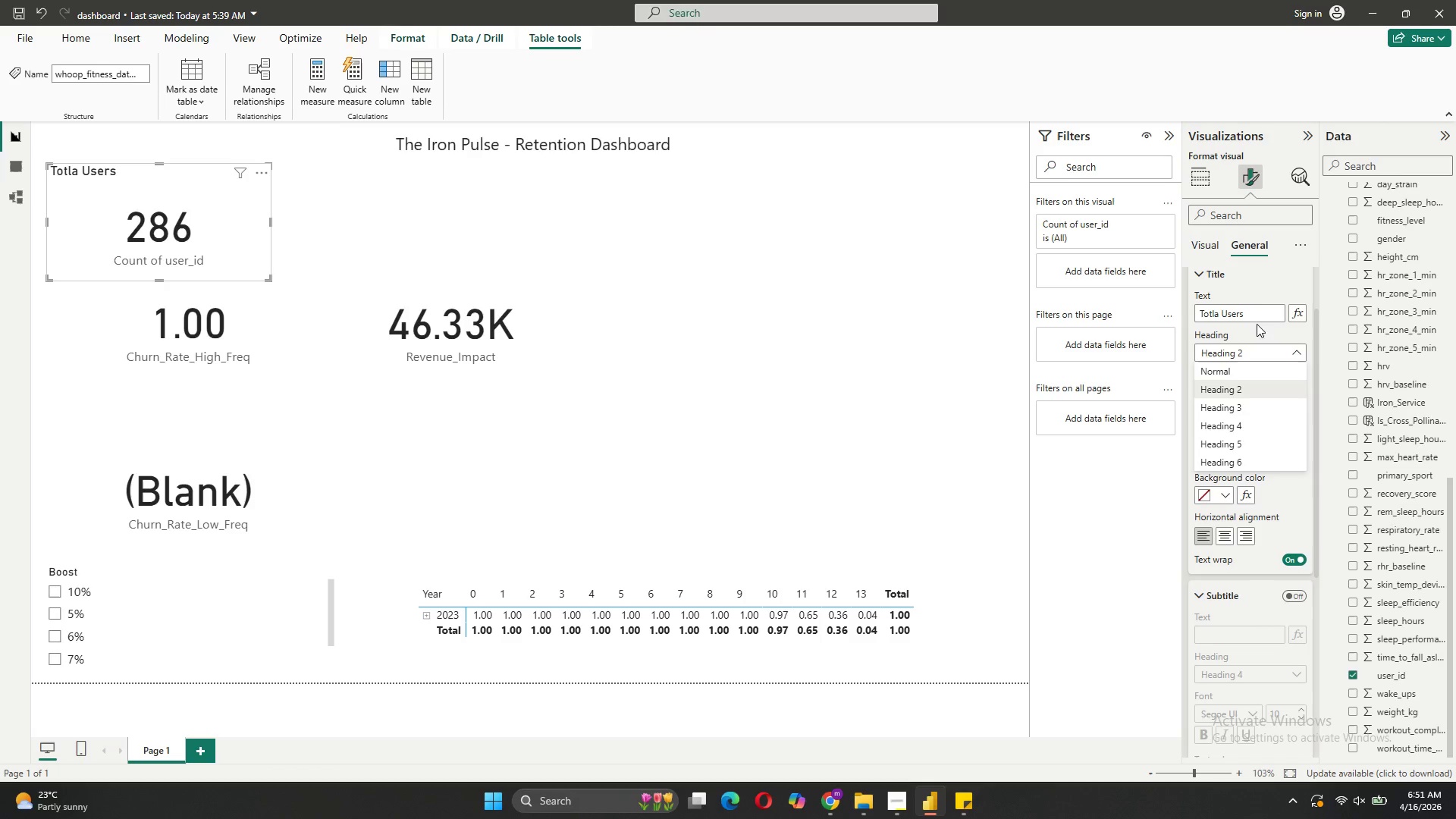 
left_click([1257, 312])
 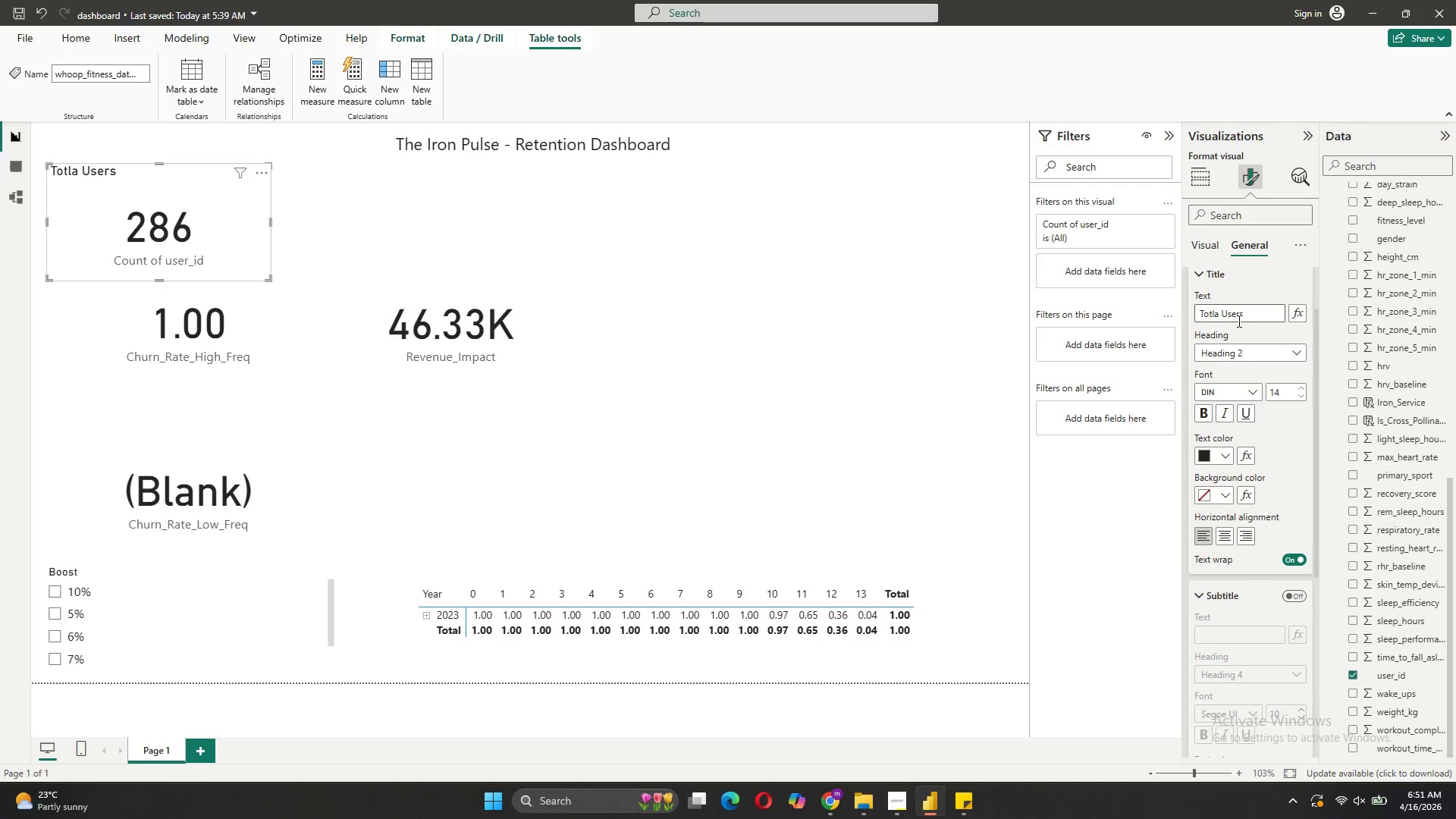 
left_click([1224, 322])
 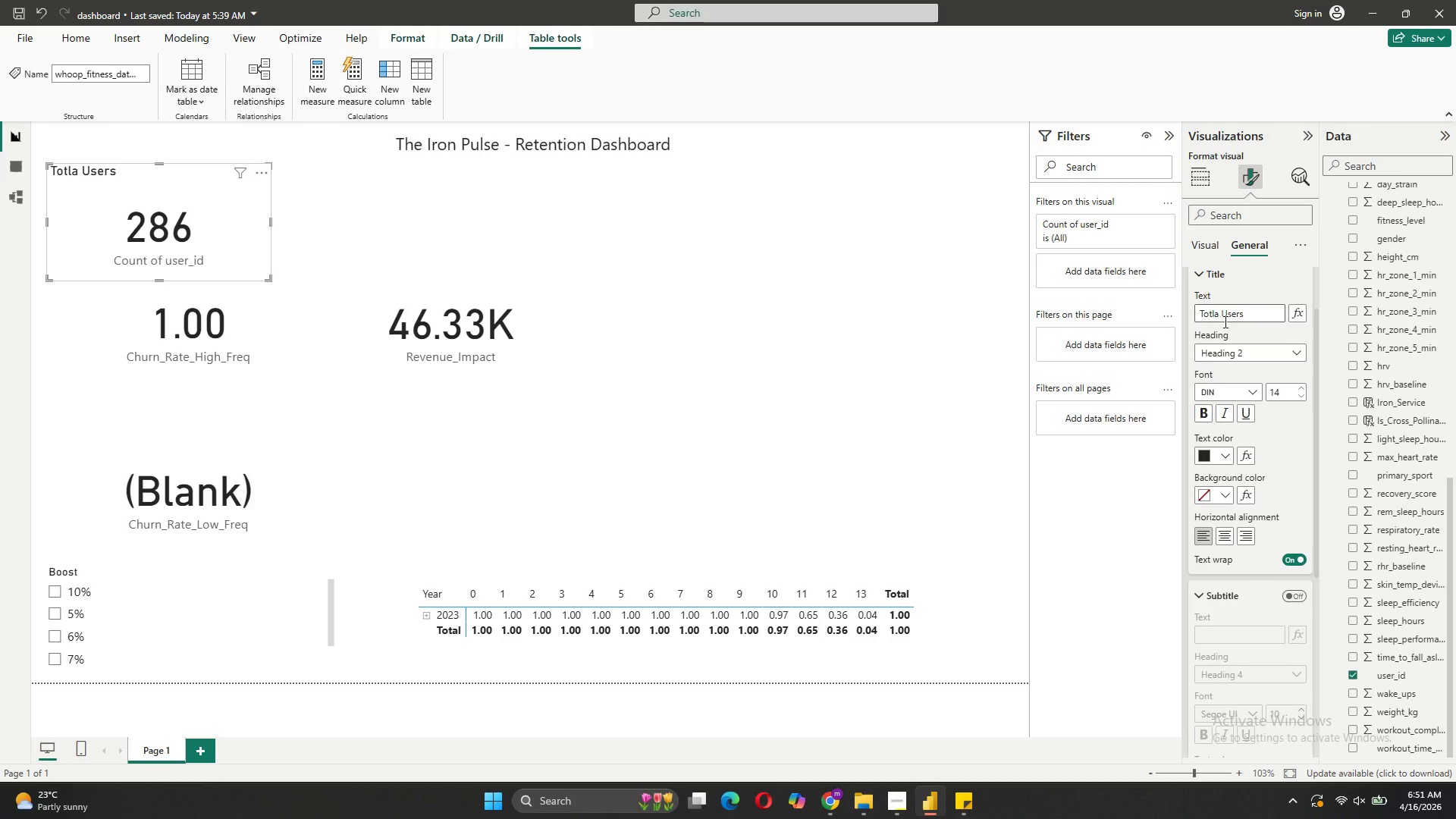 
key(Backspace)
key(Backspace)
key(Backspace)
type(al )
 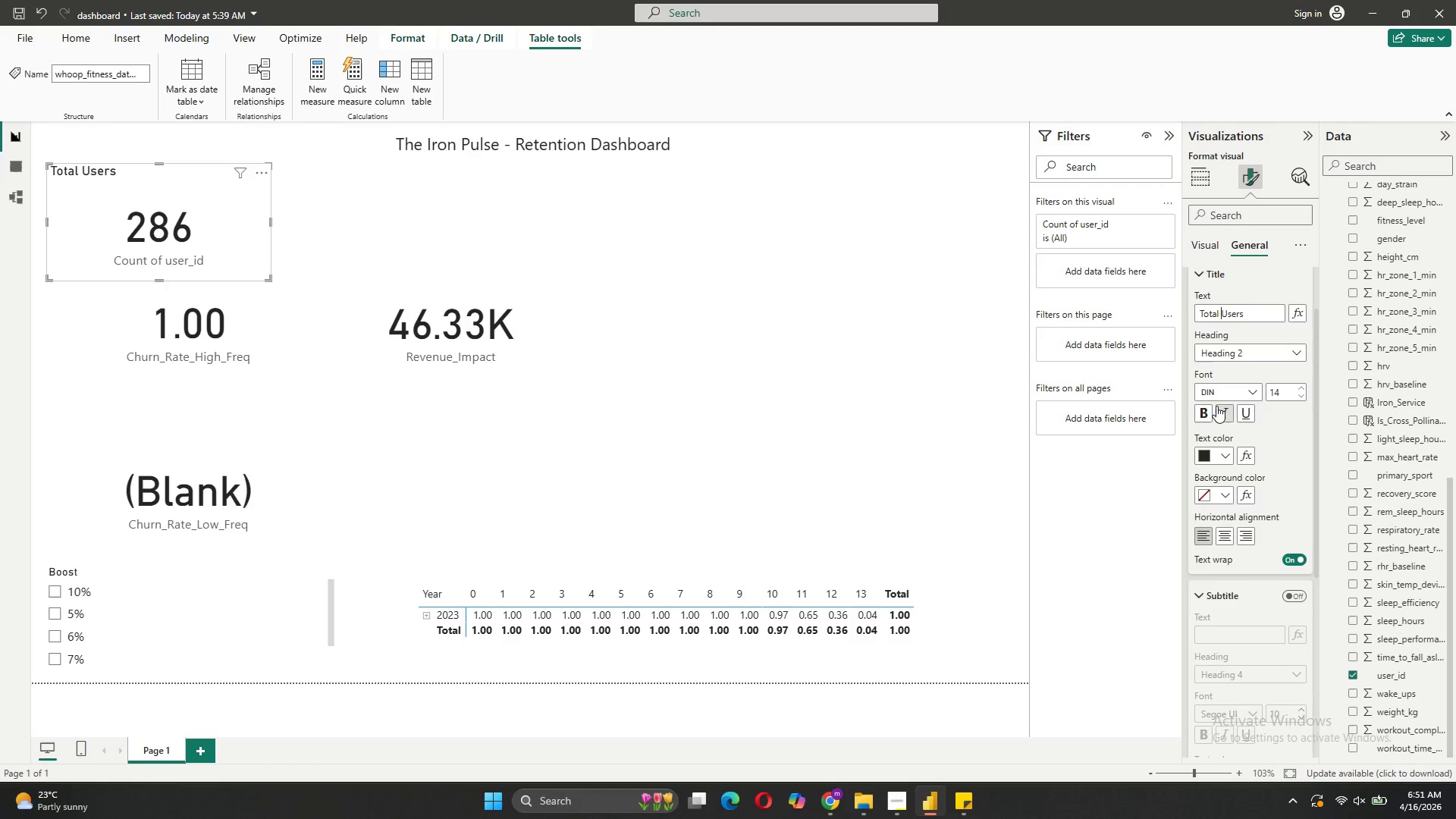 
left_click([1207, 413])
 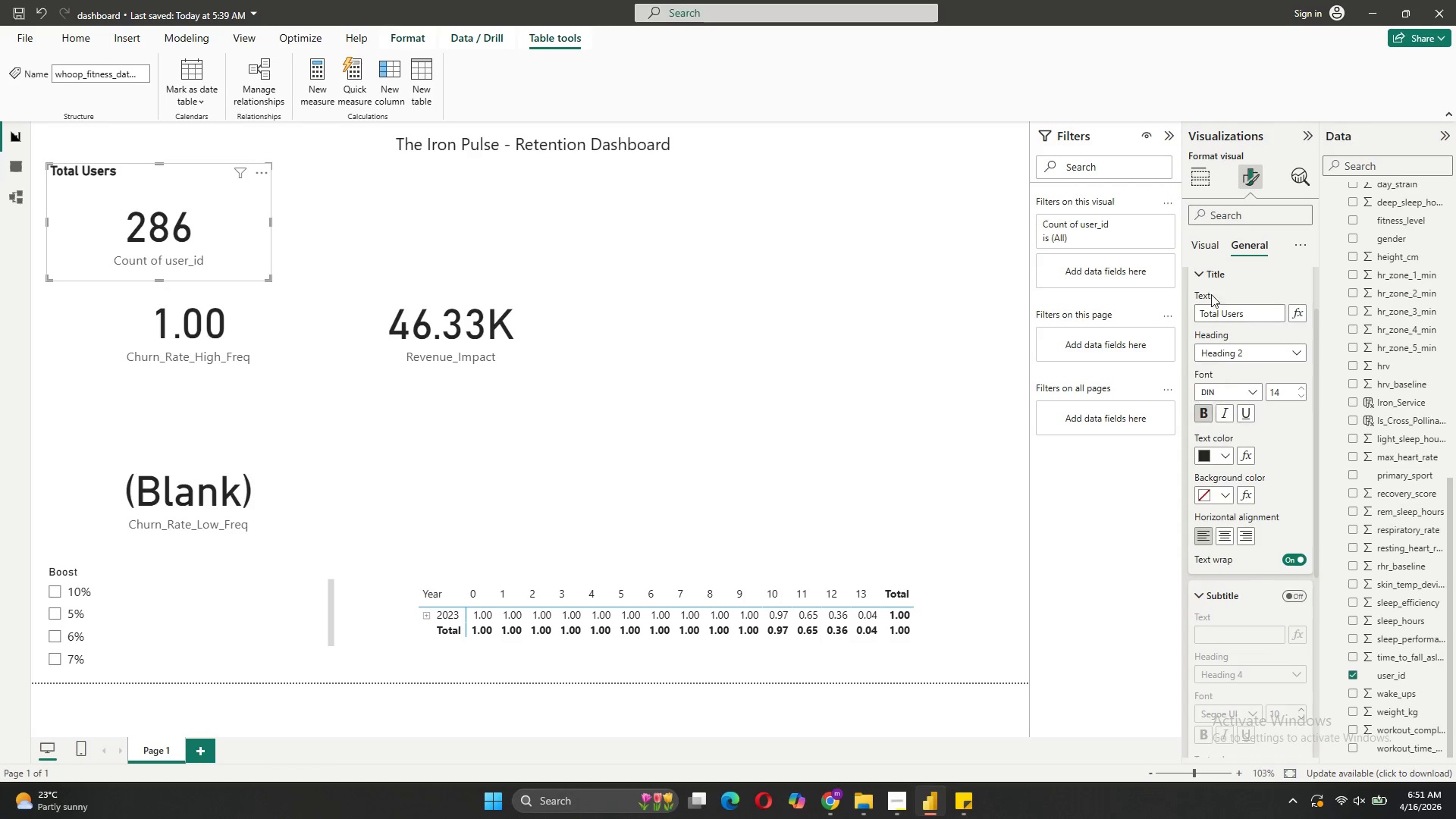 
left_click([1213, 268])
 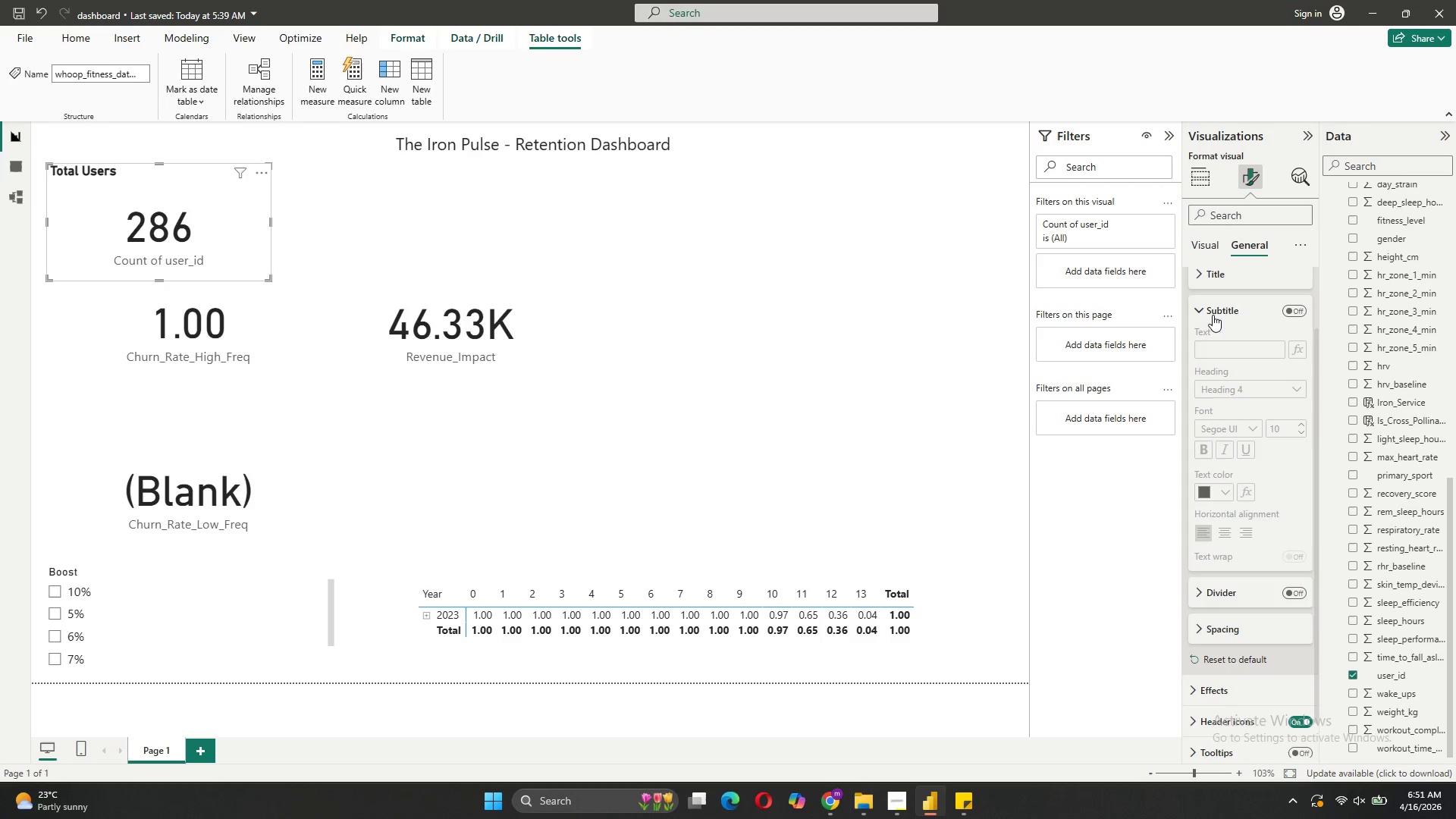 
left_click([1202, 315])
 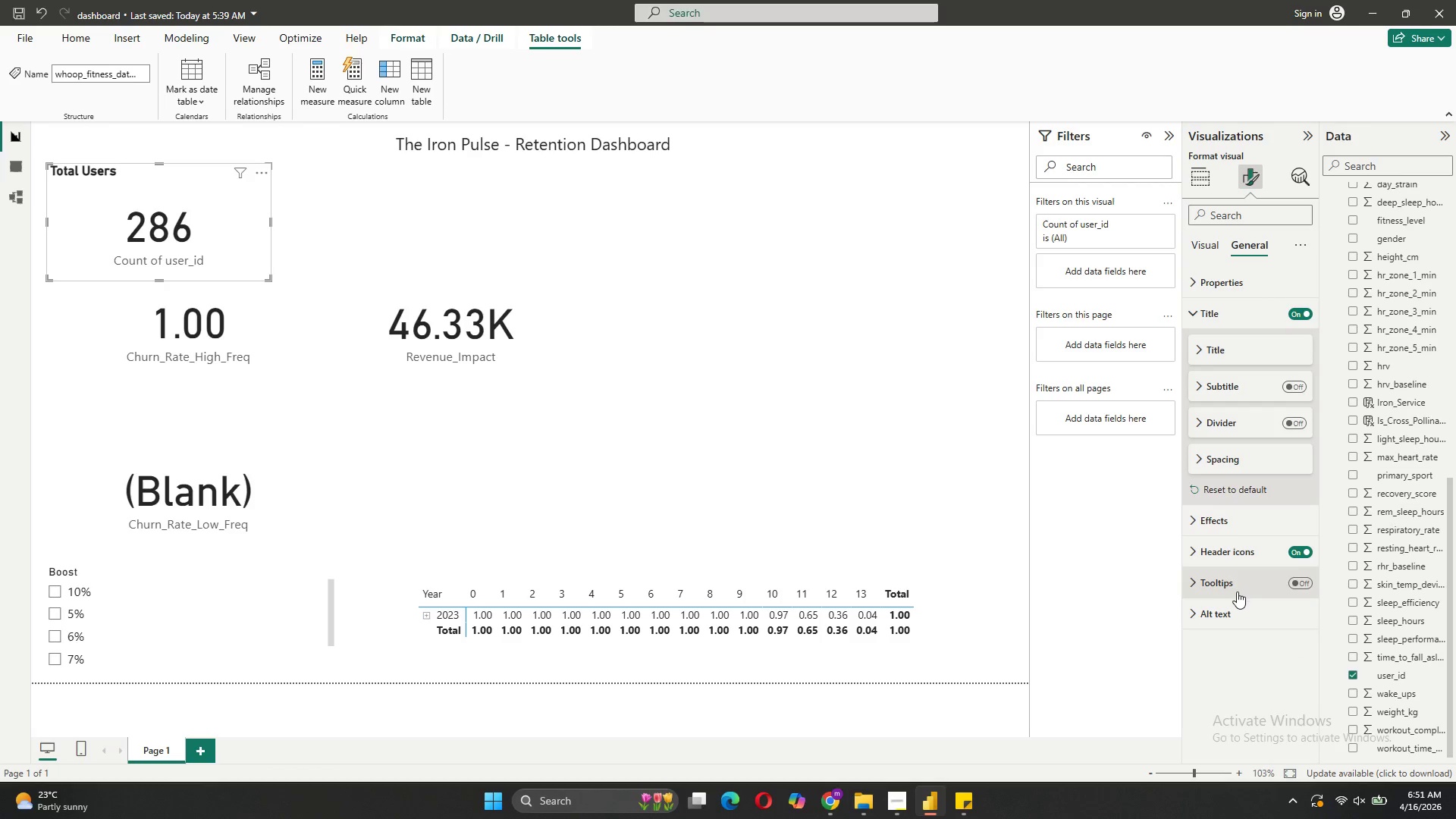 
left_click([1237, 610])
 